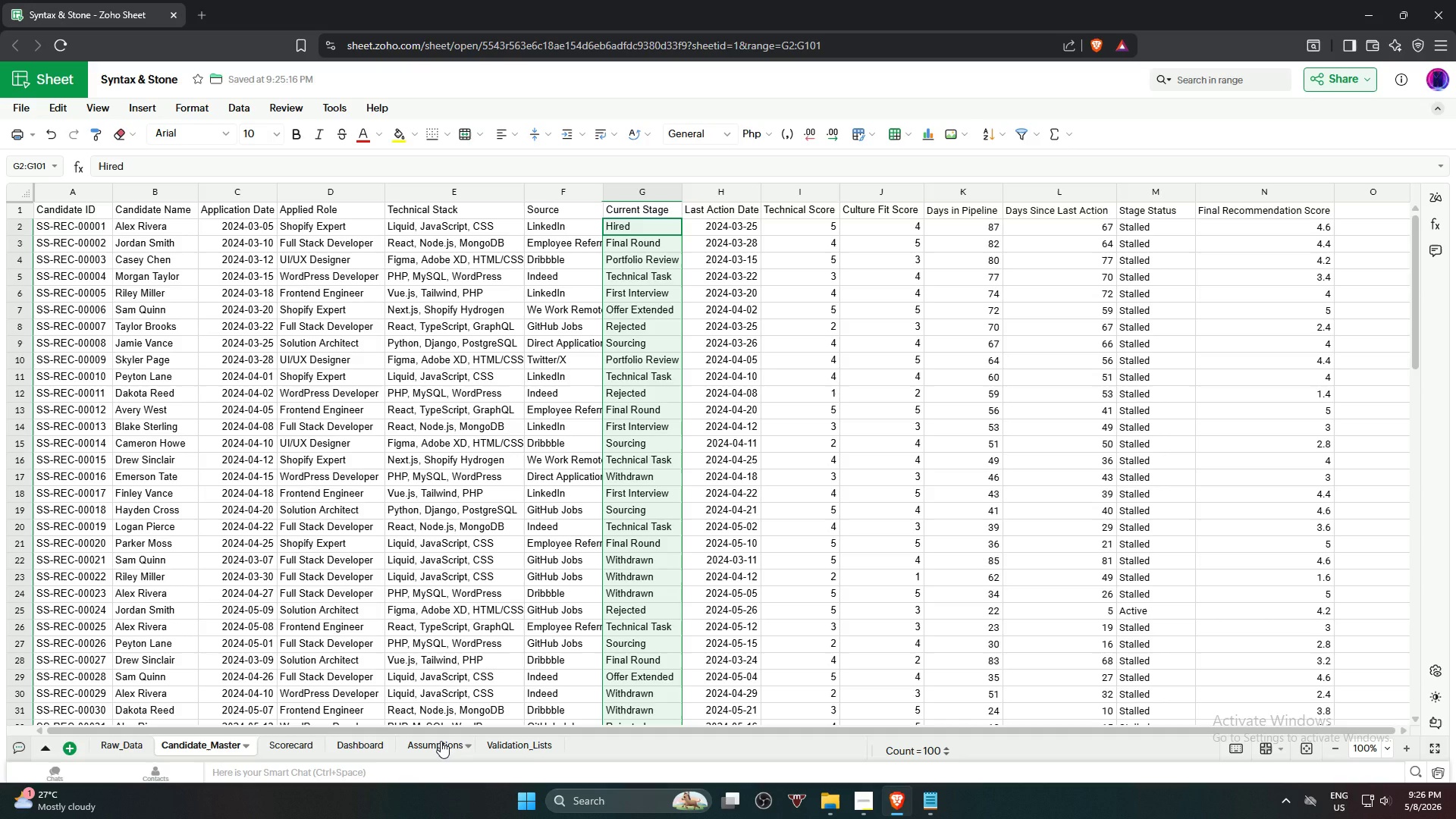 
wait(5.15)
 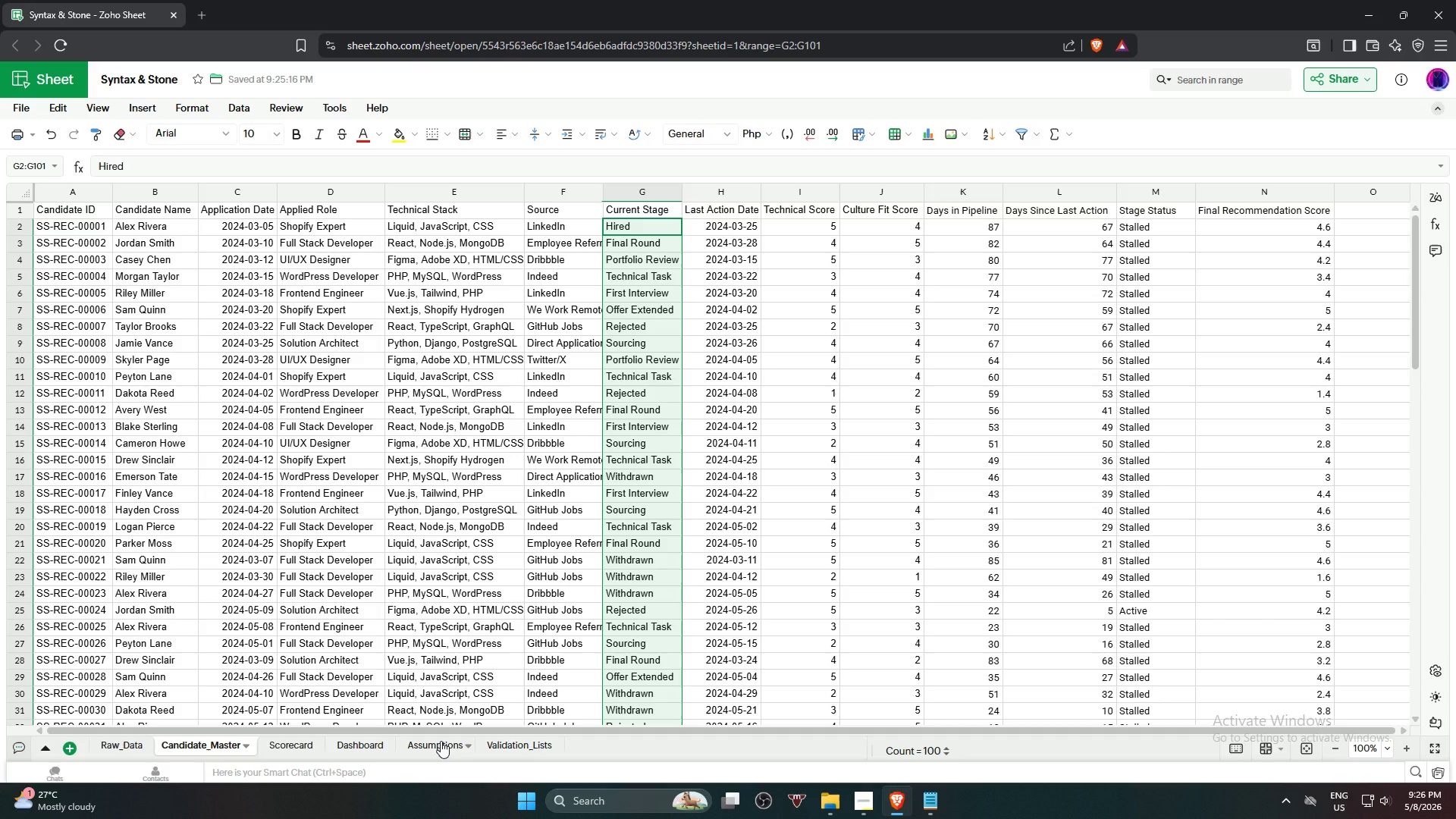 
mouse_move([407, 733])
 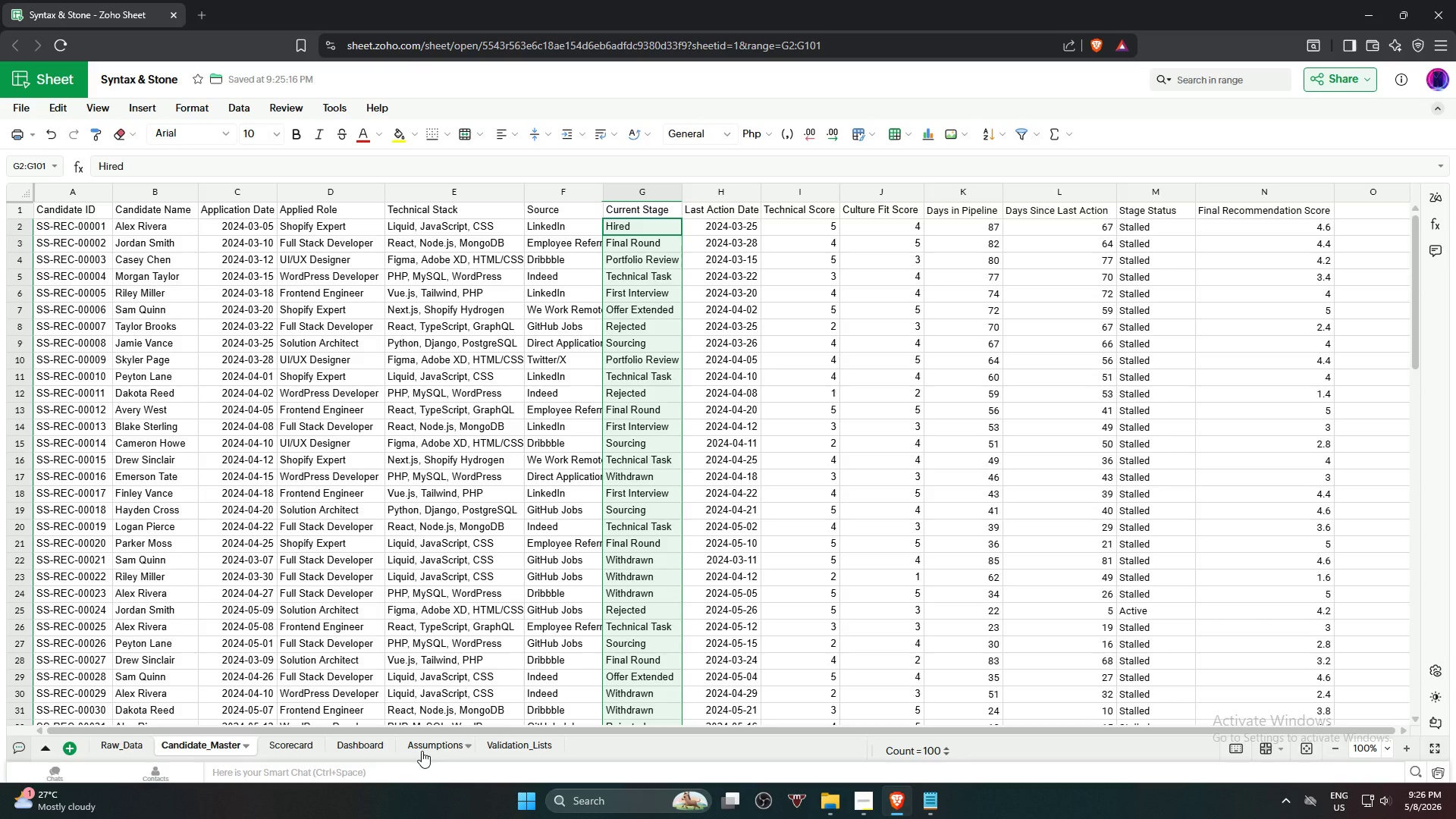 
left_click([421, 751])
 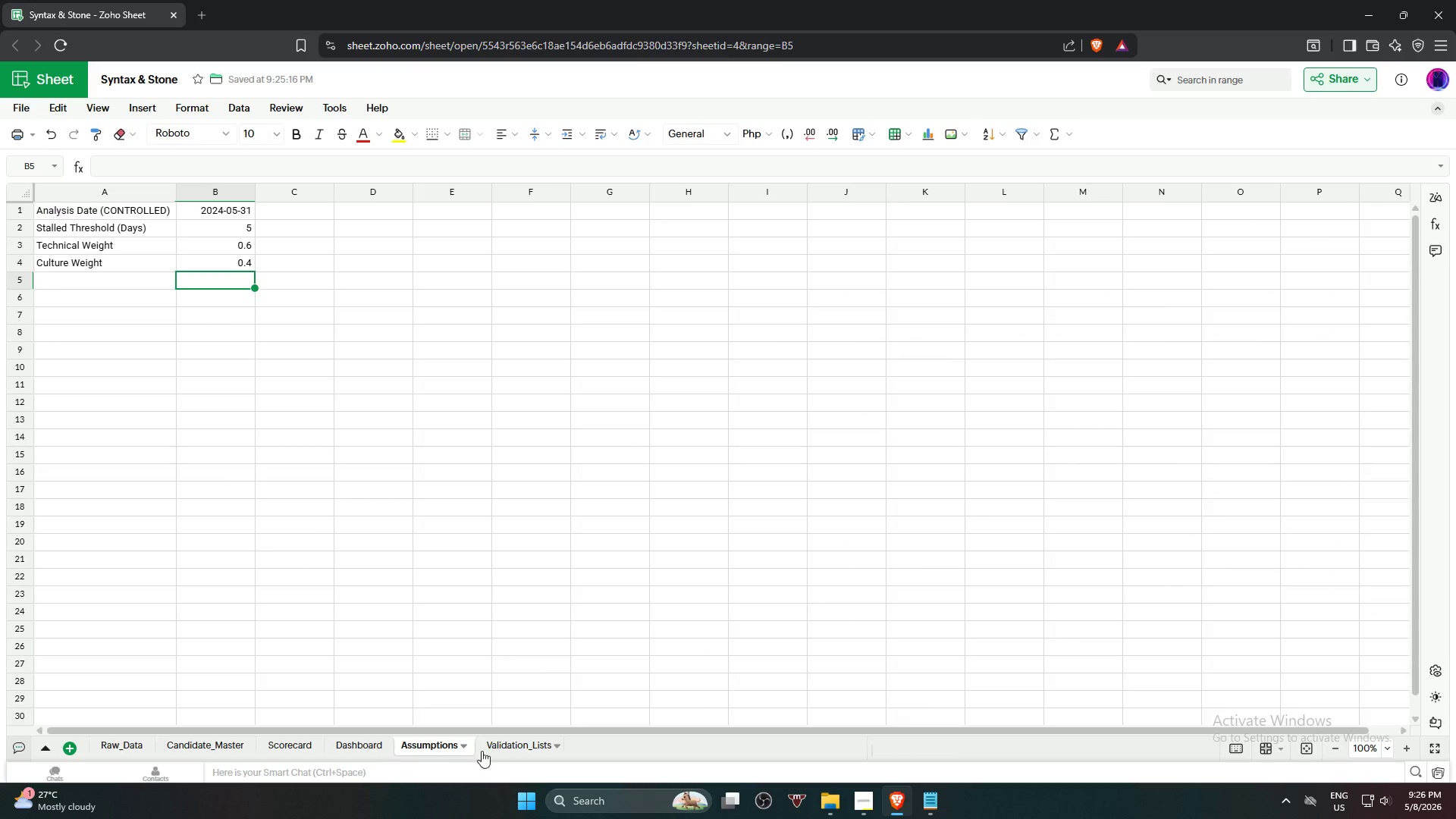 
left_click([504, 745])
 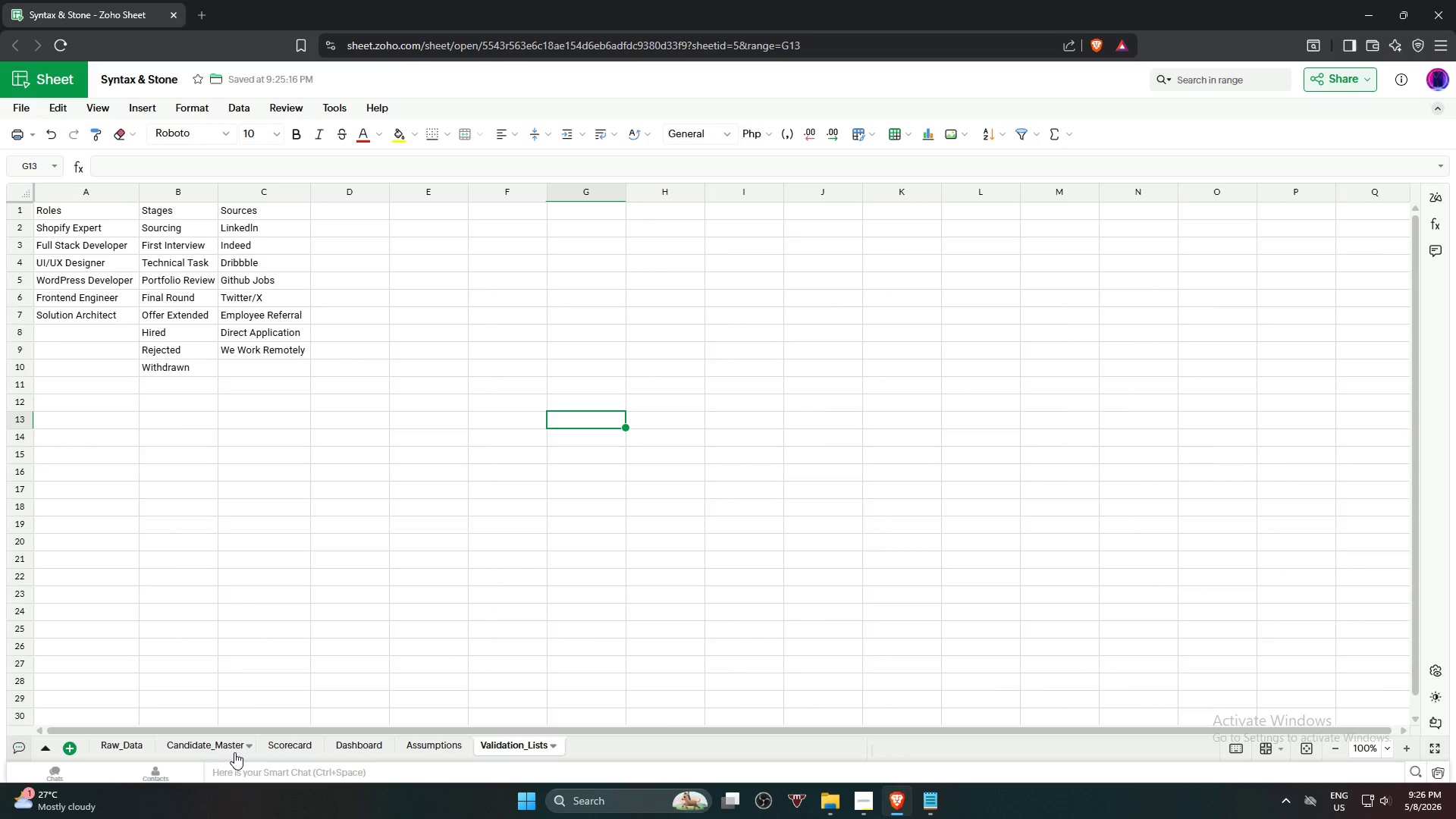 
left_click([207, 752])
 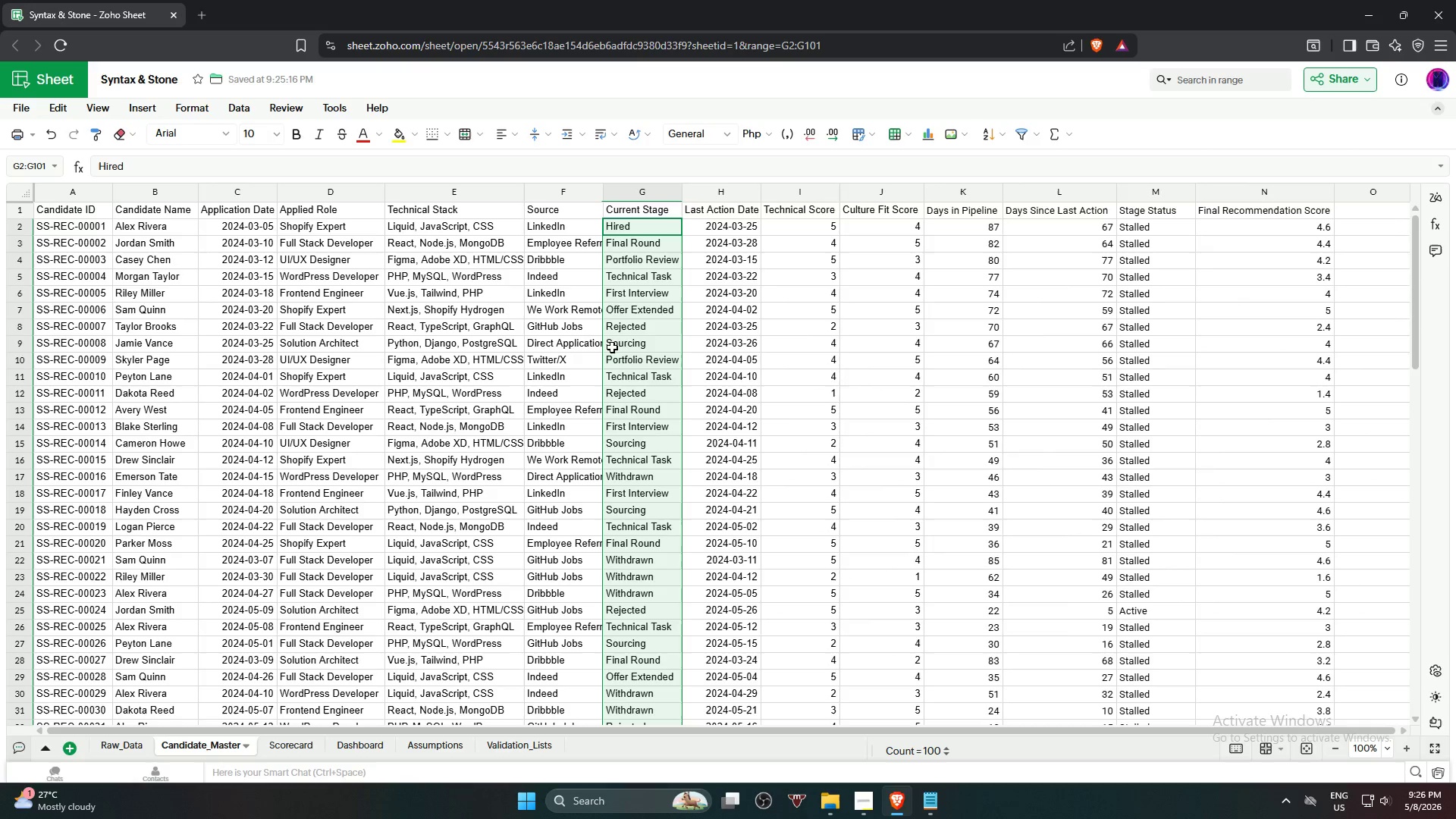 
scroll: coordinate [622, 507], scroll_direction: down, amount: 16.0
 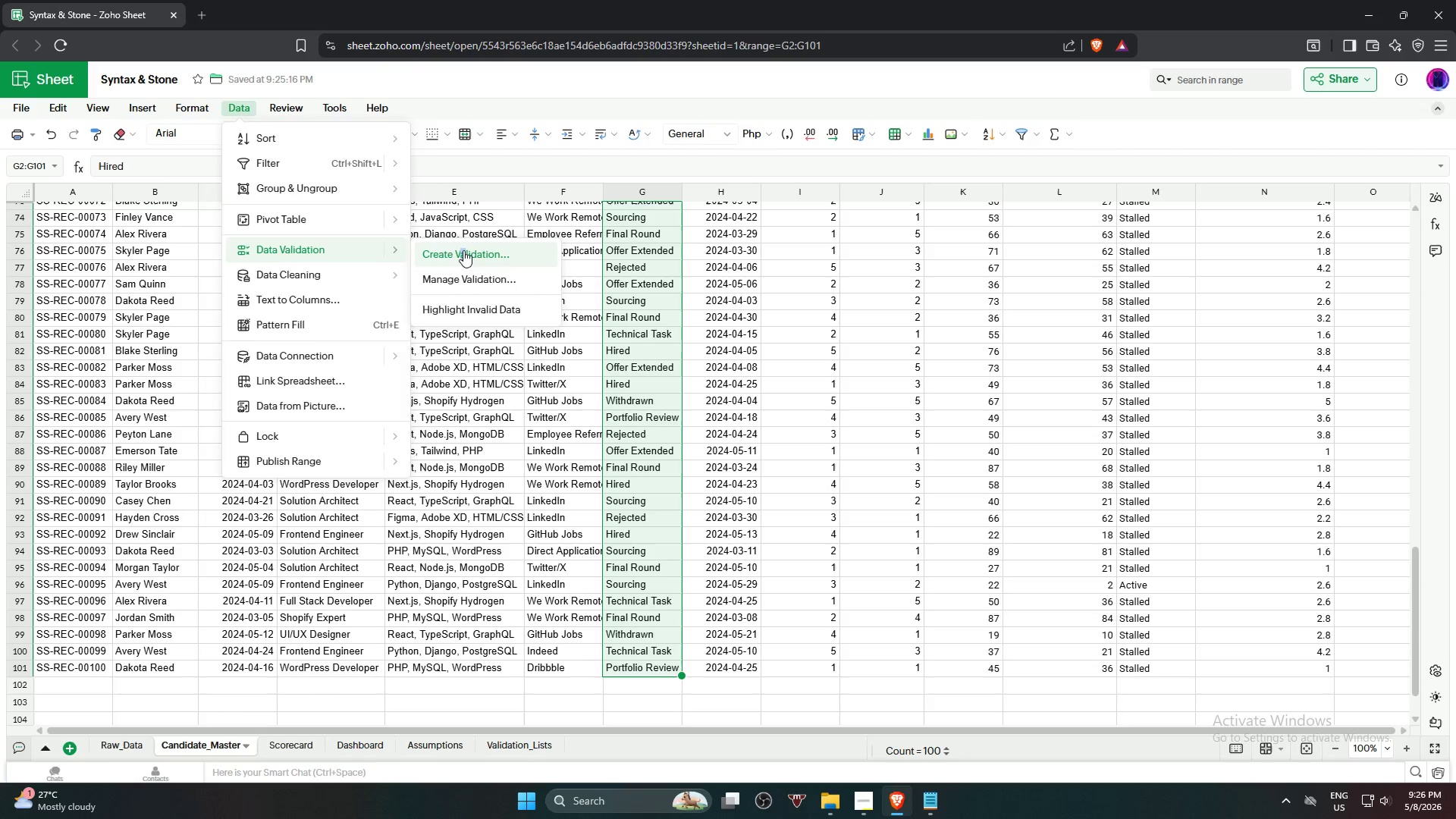 
wait(5.0)
 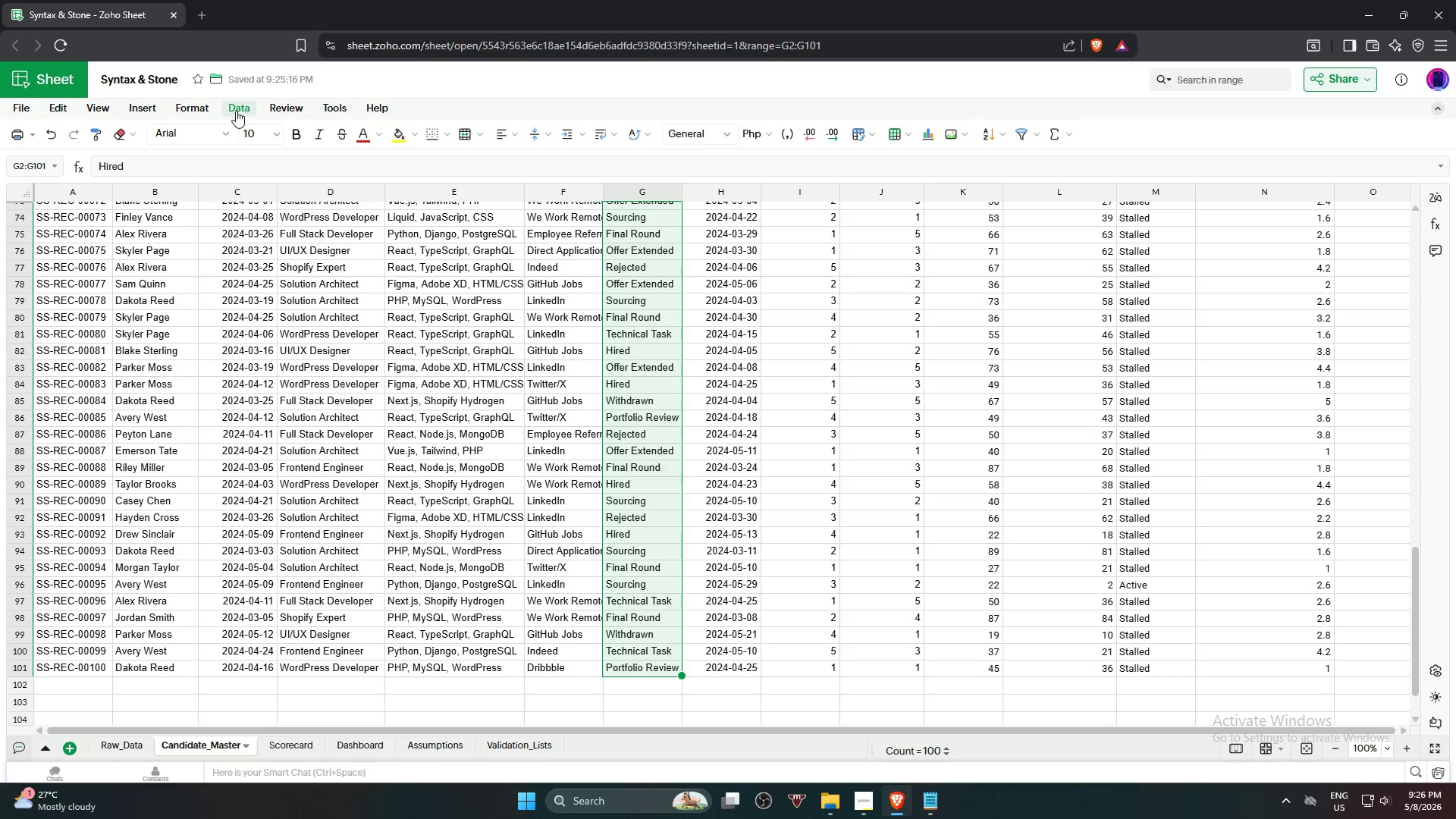 
left_click([679, 394])
 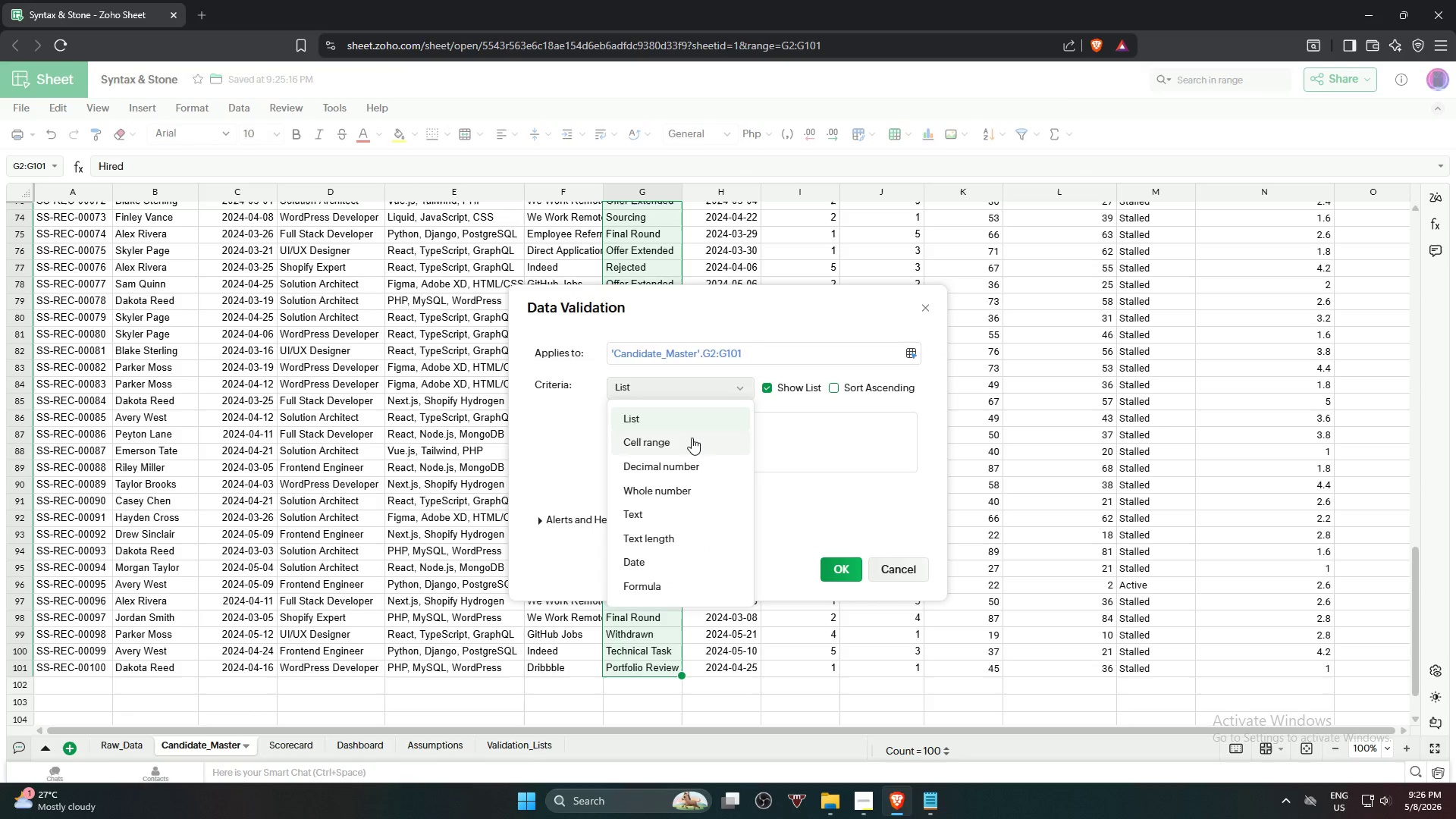 
left_click([692, 438])
 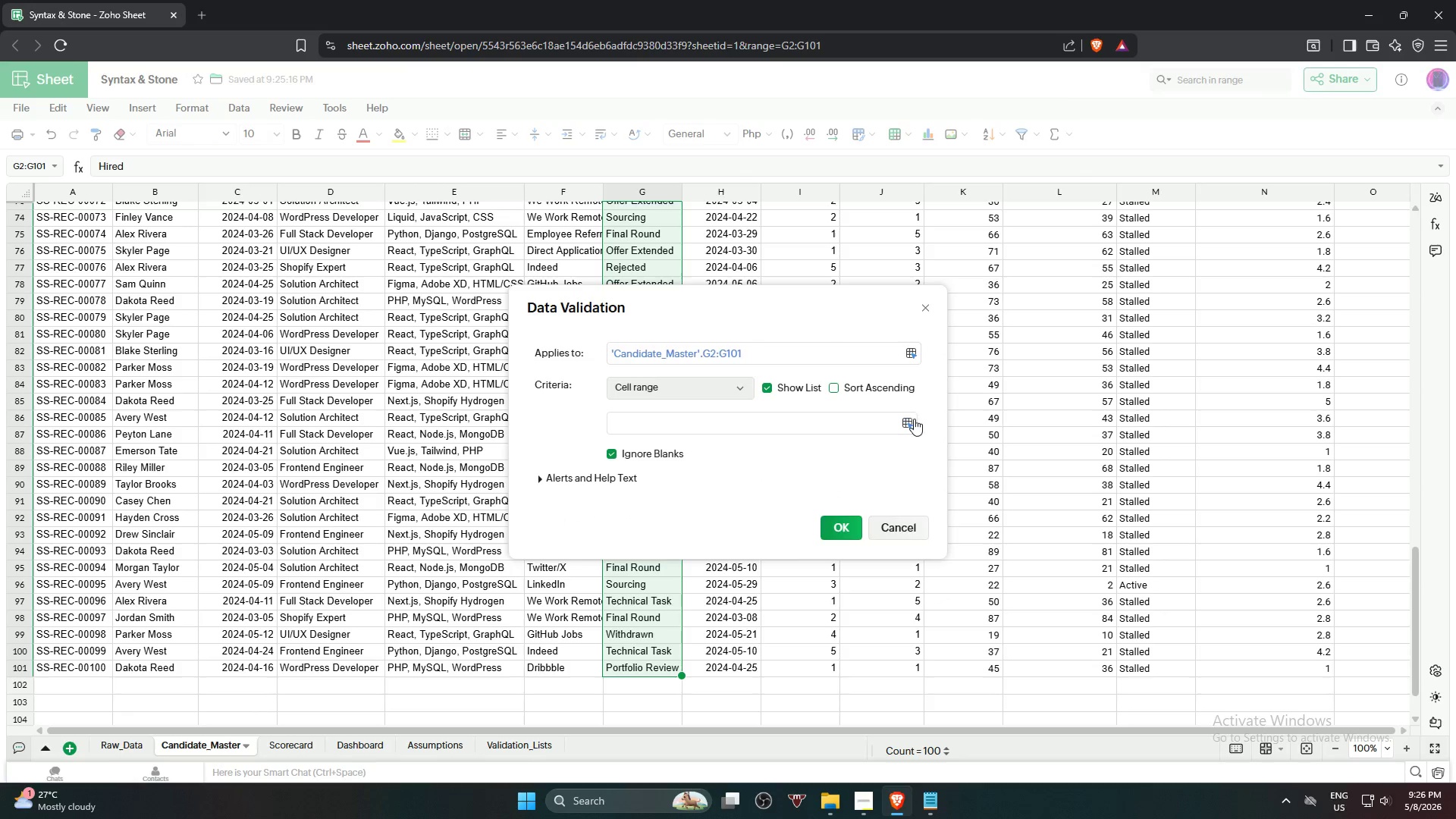 
left_click([912, 419])
 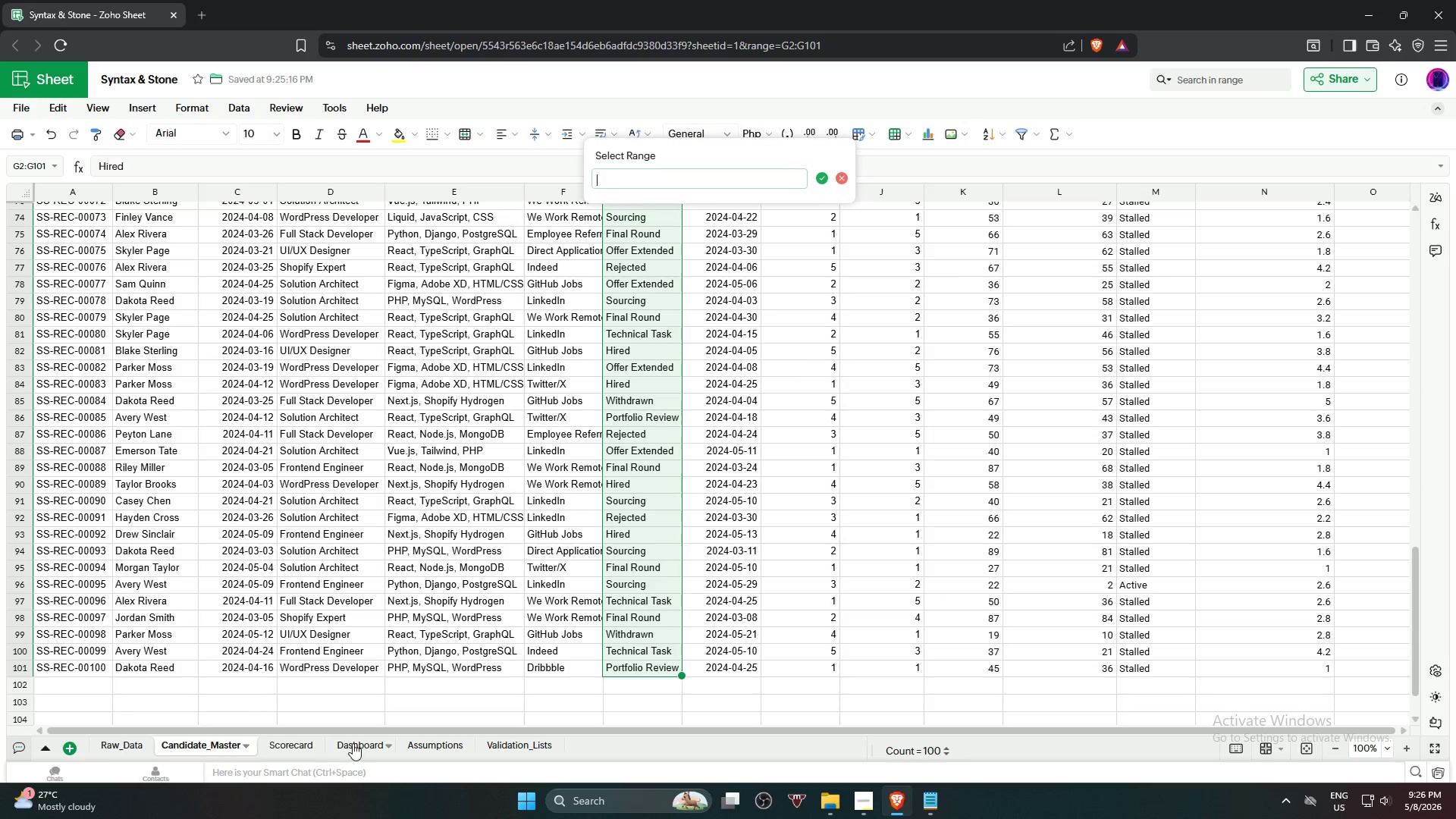 
left_click([527, 748])
 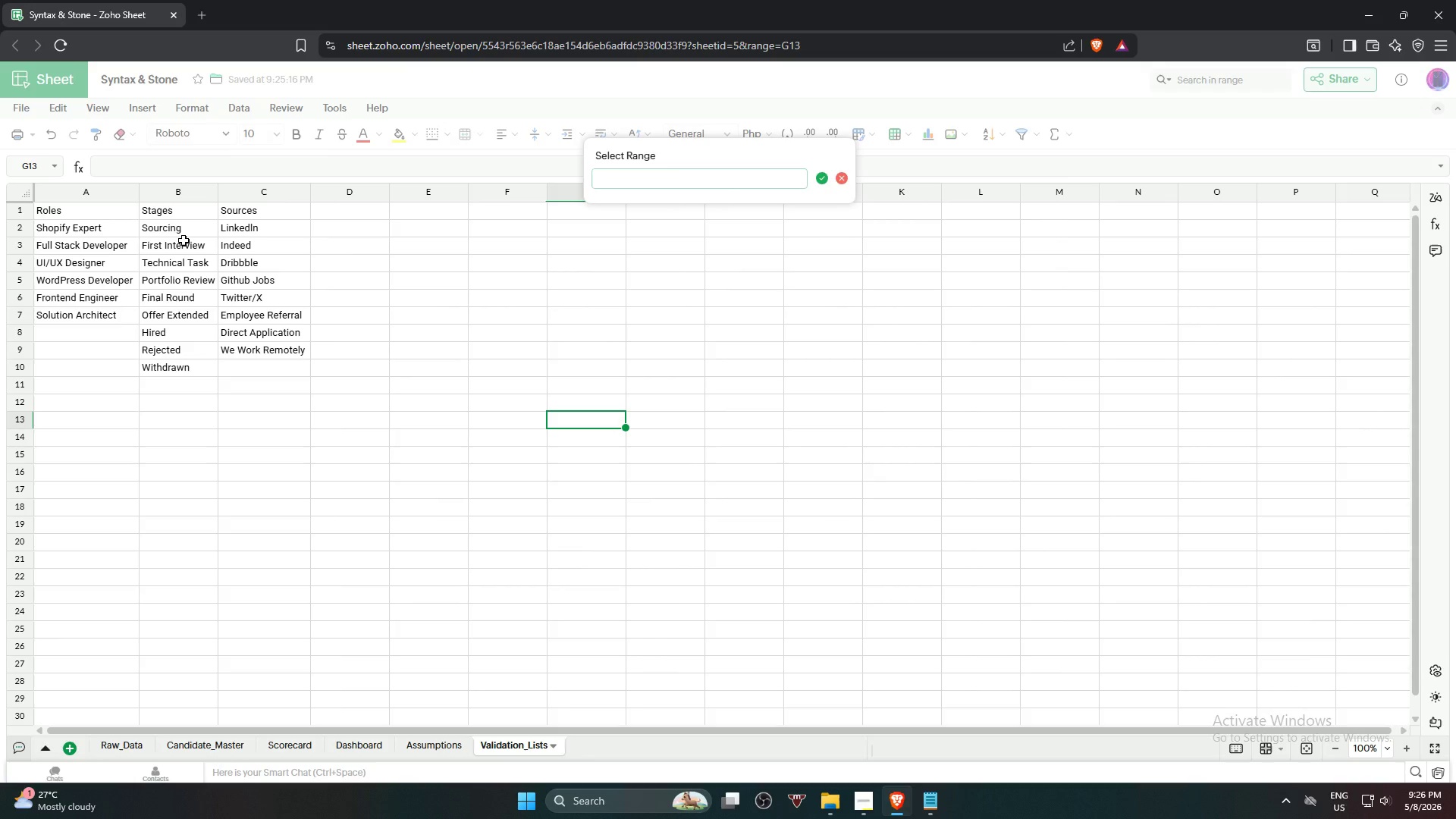 
left_click([182, 231])
 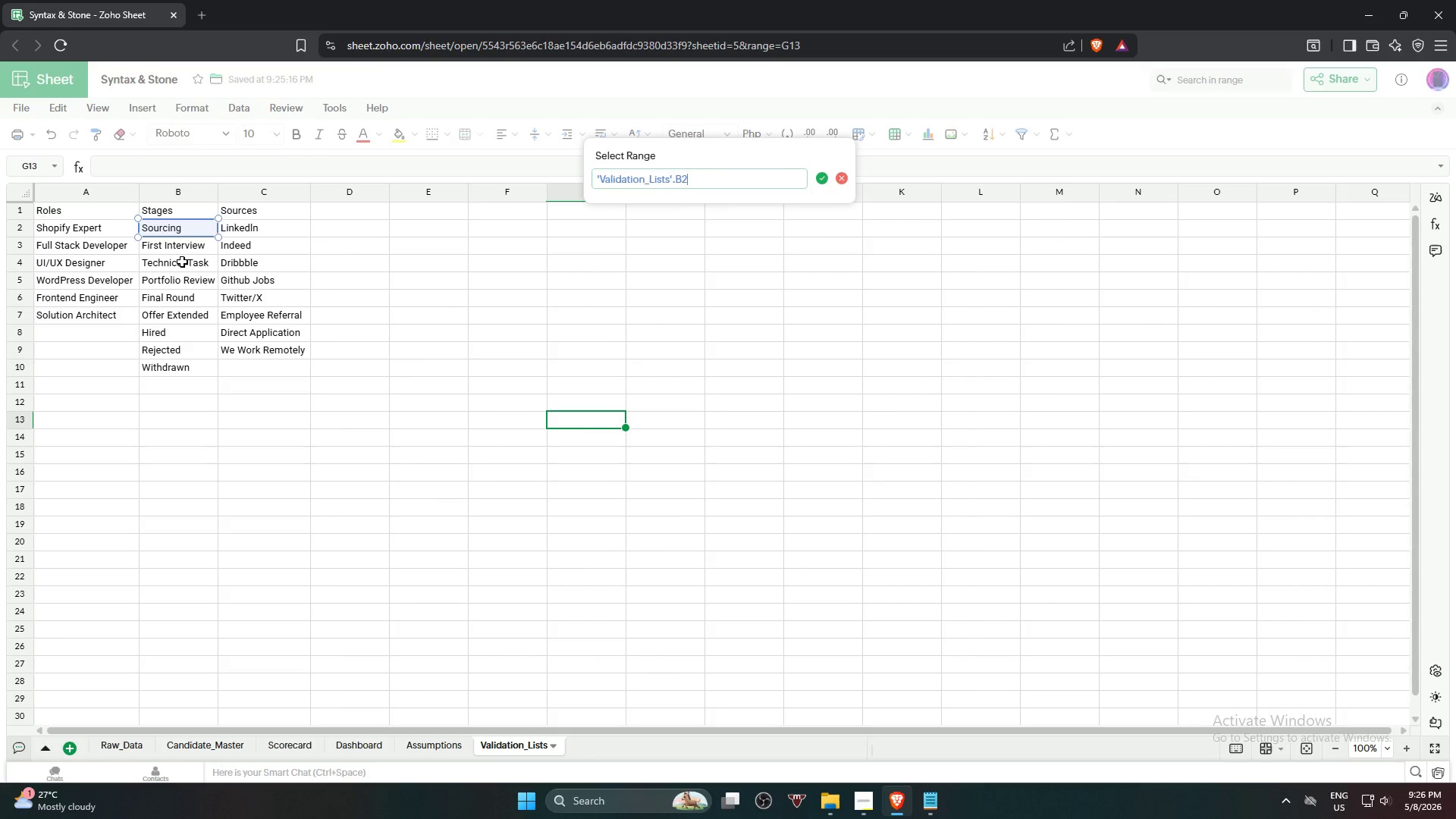 
hold_key(key=ShiftLeft, duration=0.92)
left_click([190, 371])
 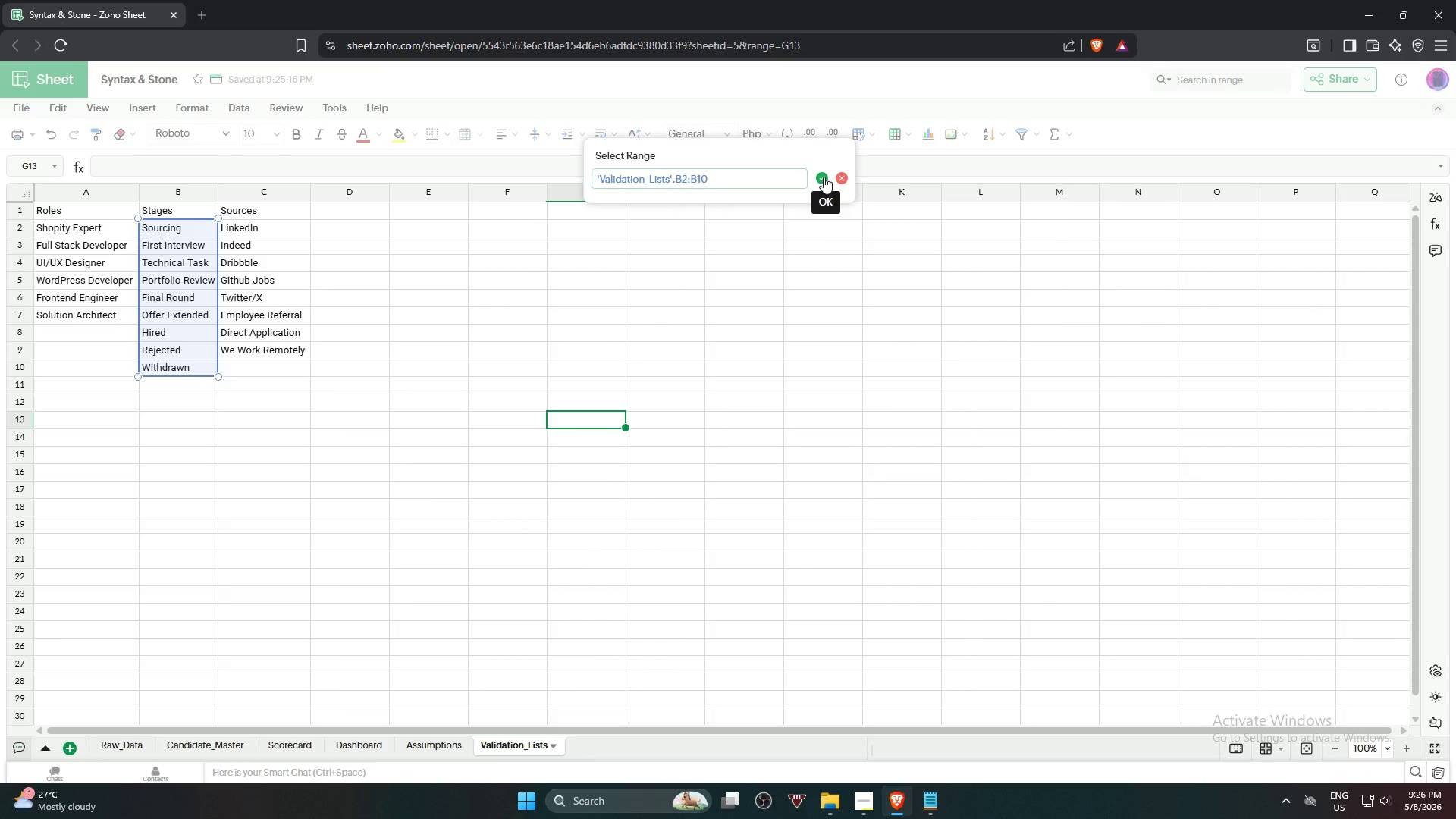 
left_click([824, 177])
 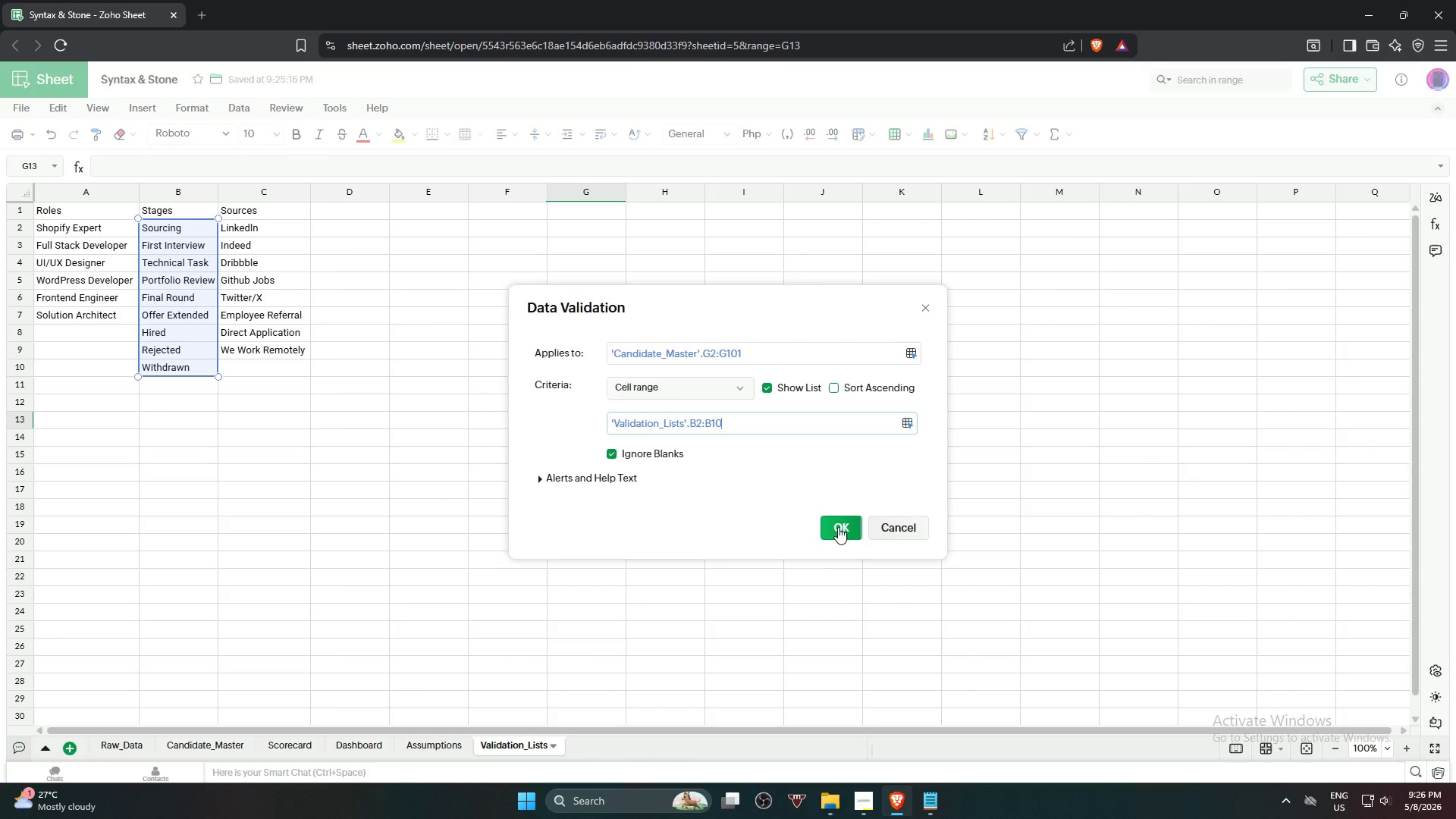 
wait(16.14)
 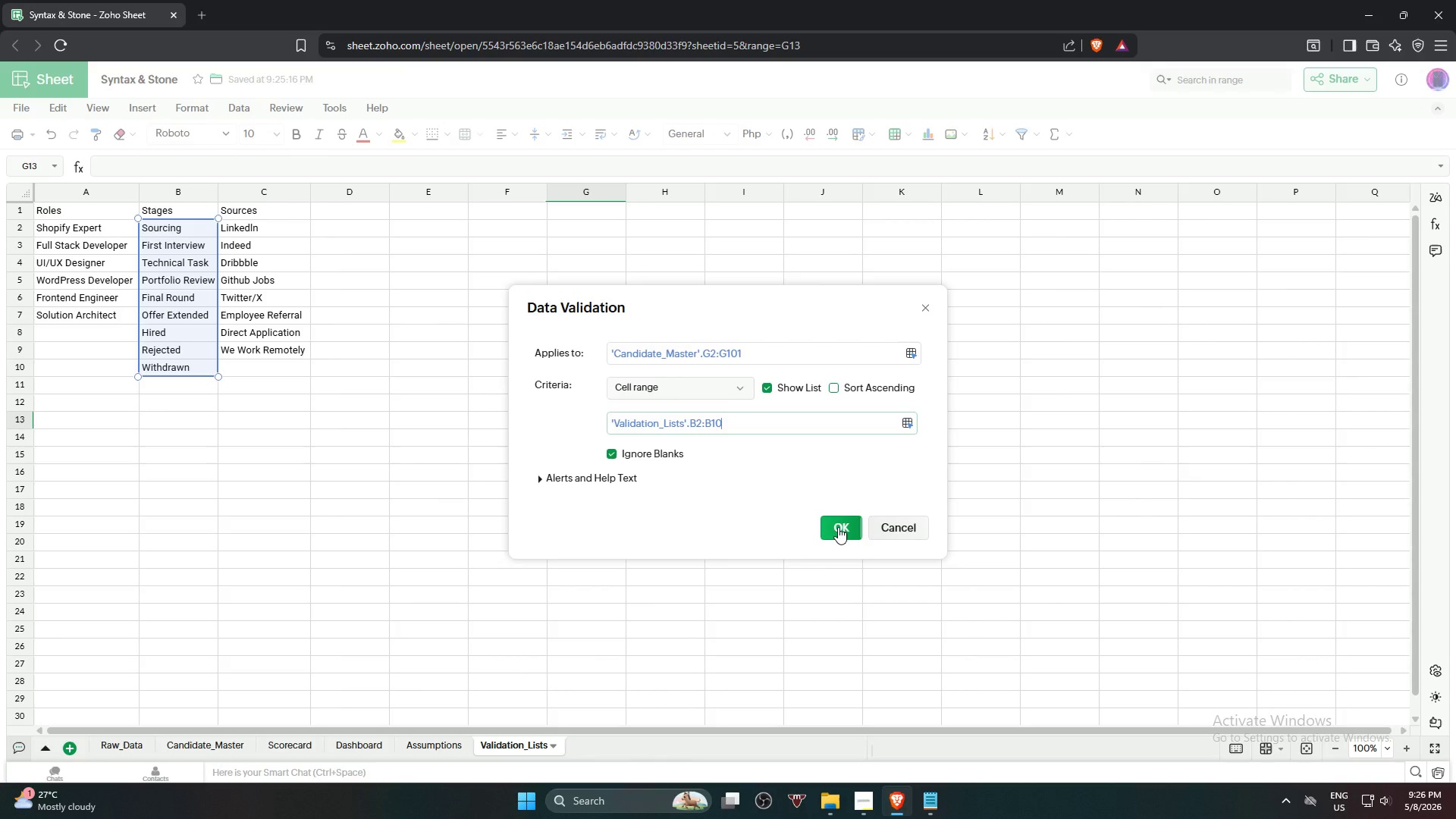 
left_click([838, 527])
 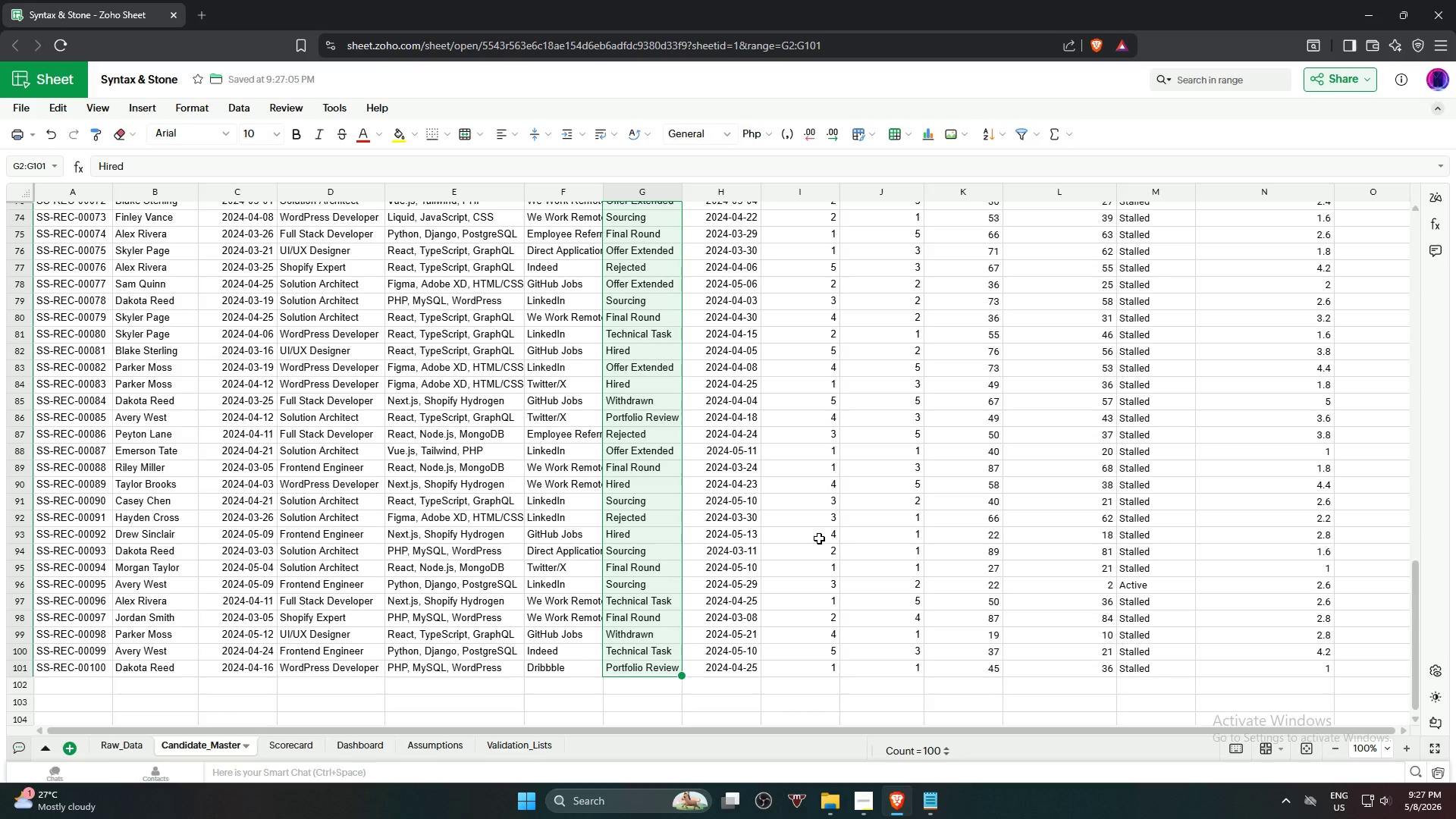 
scroll: coordinate [811, 418], scroll_direction: up, amount: 20.0
 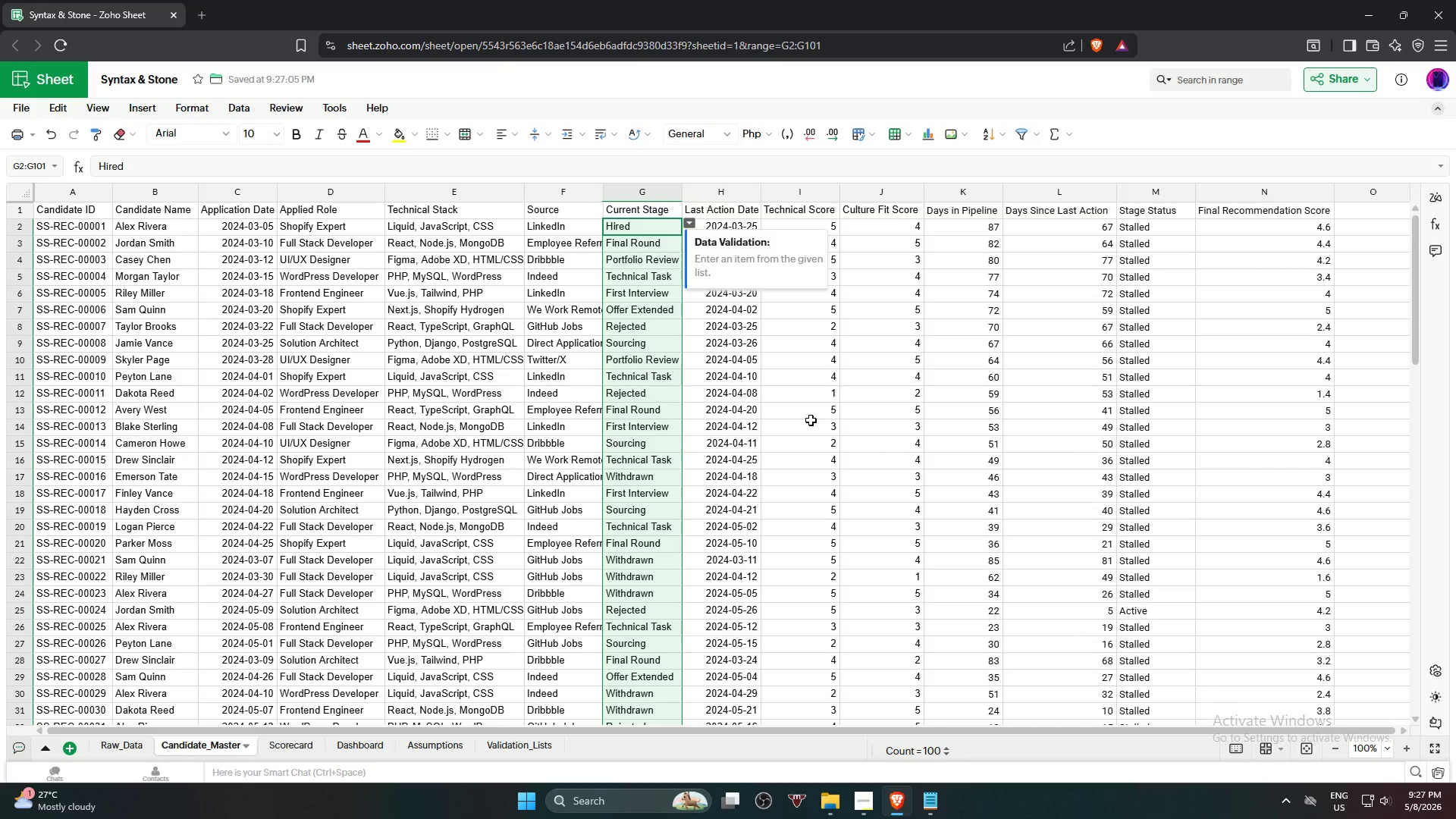 
wait(22.7)
 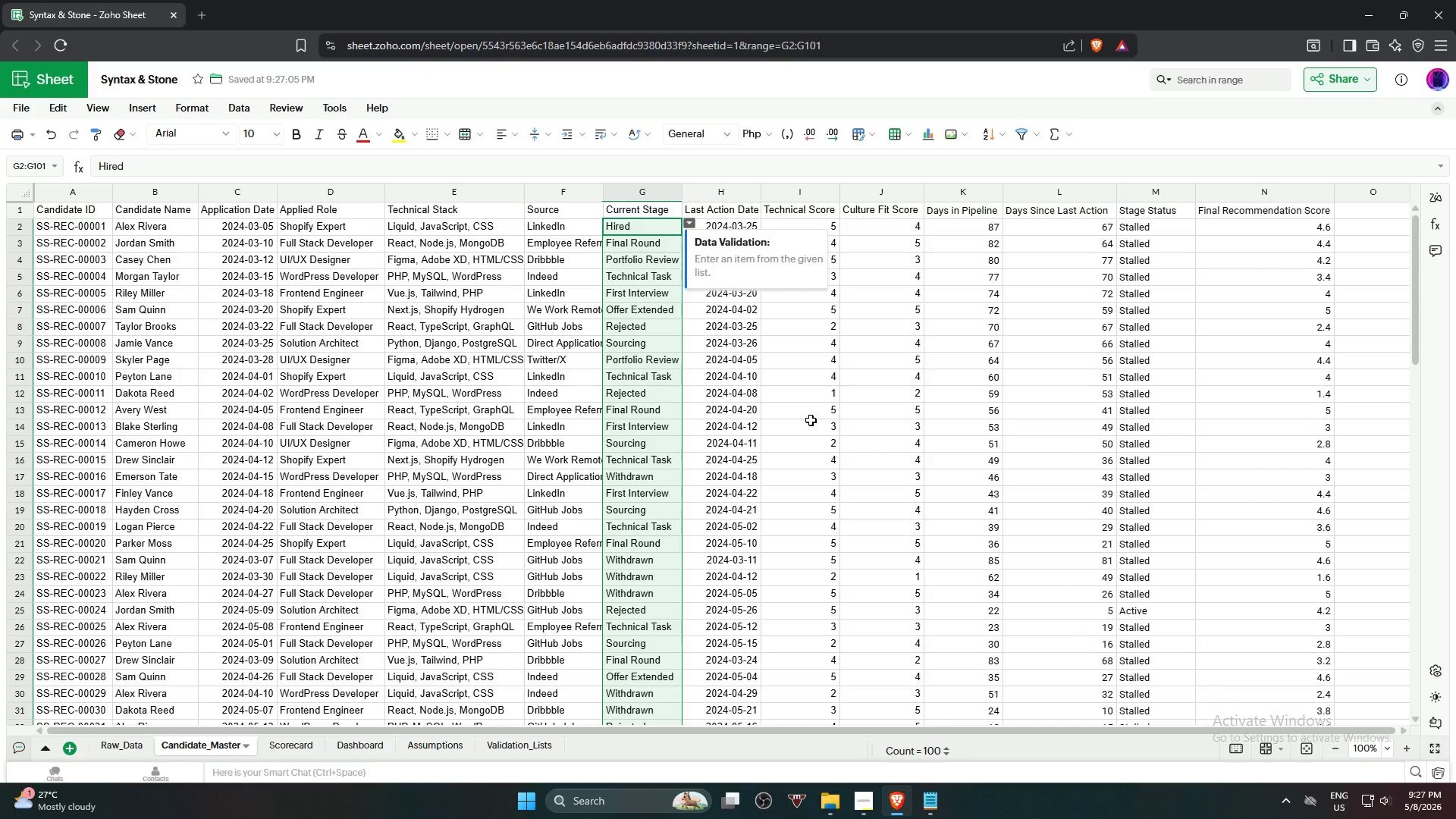 
left_click([560, 228])
 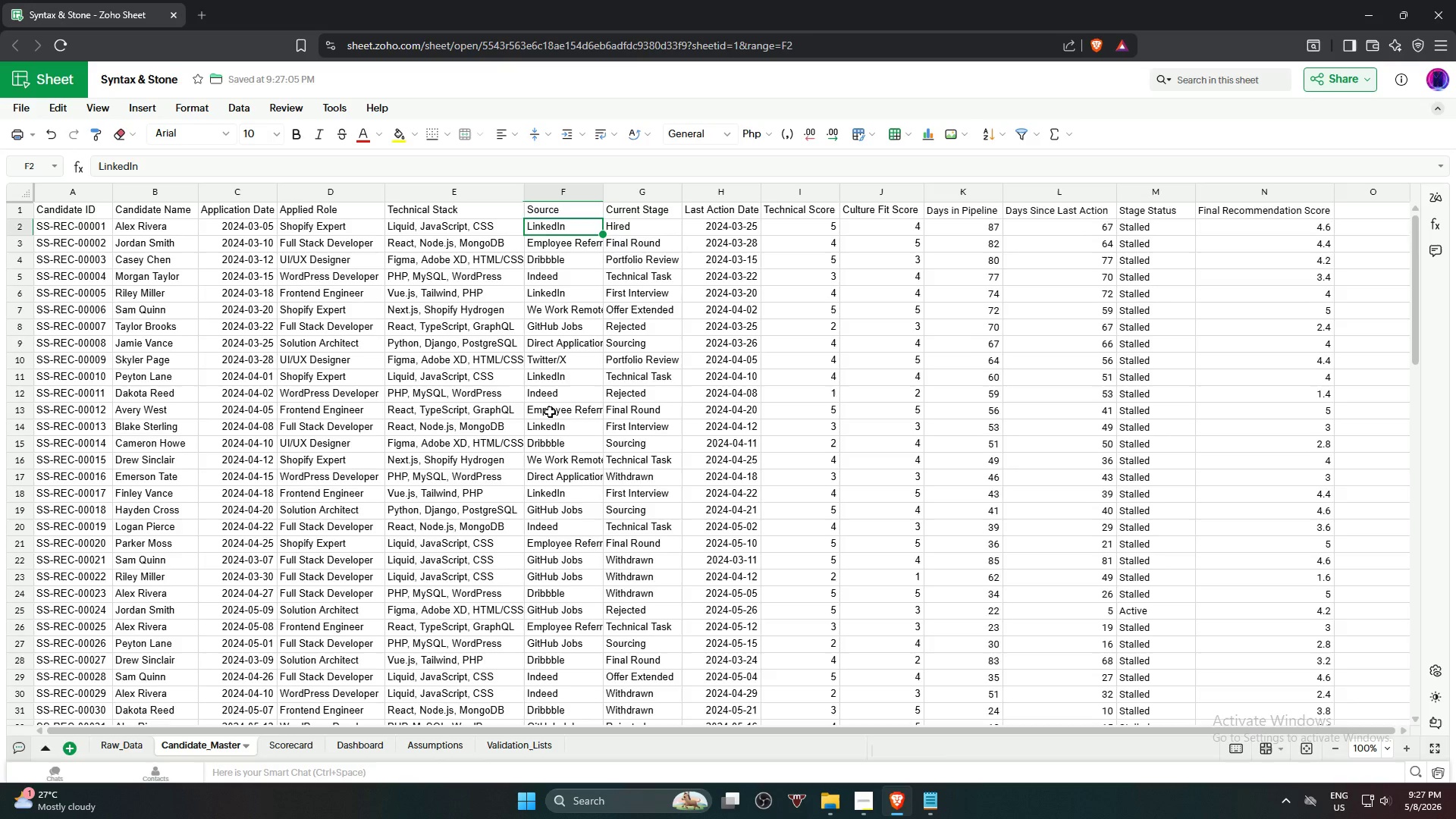 
hold_key(key=ShiftLeft, duration=0.83)
 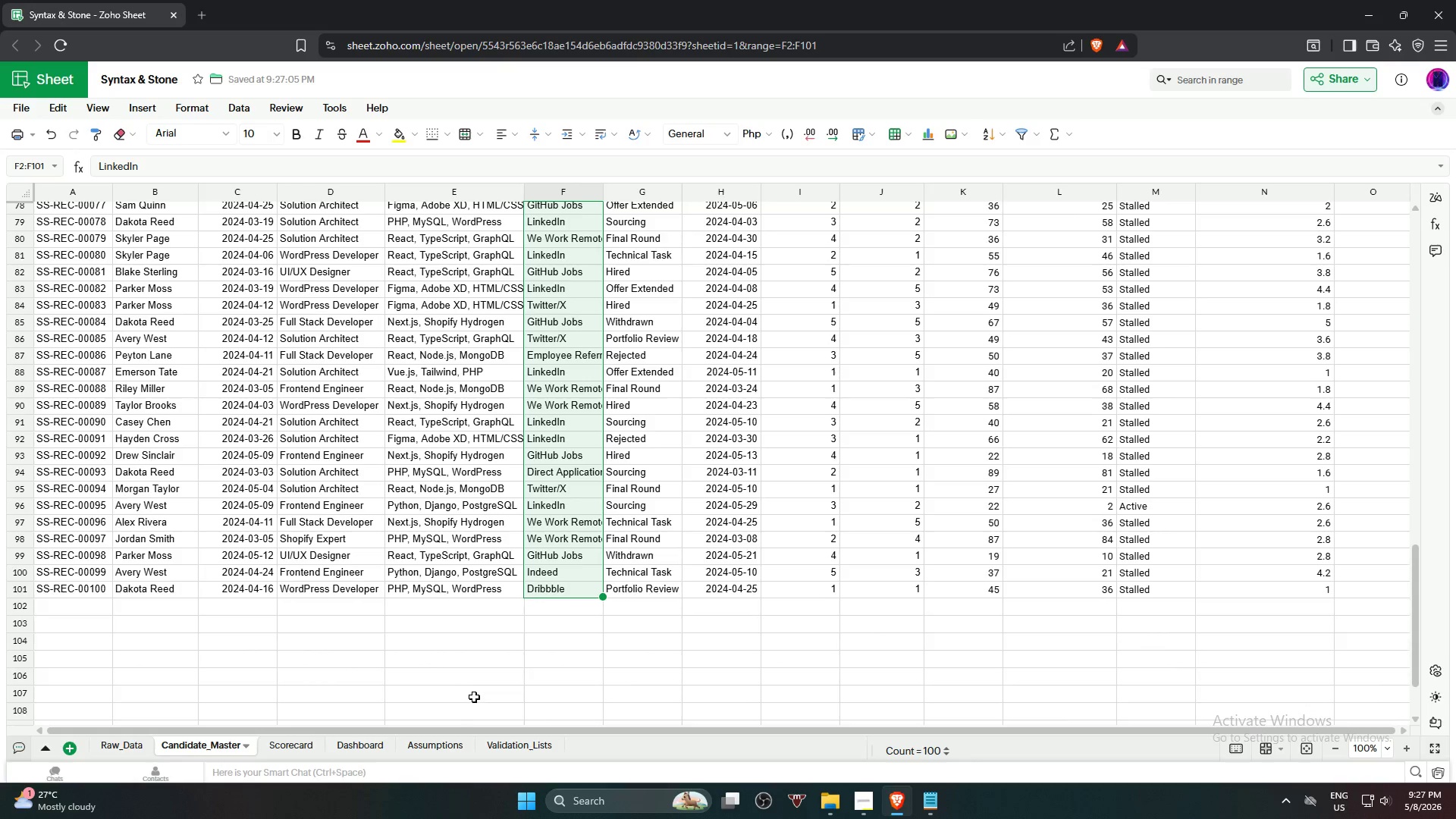 
scroll: coordinate [555, 520], scroll_direction: down, amount: 17.0
 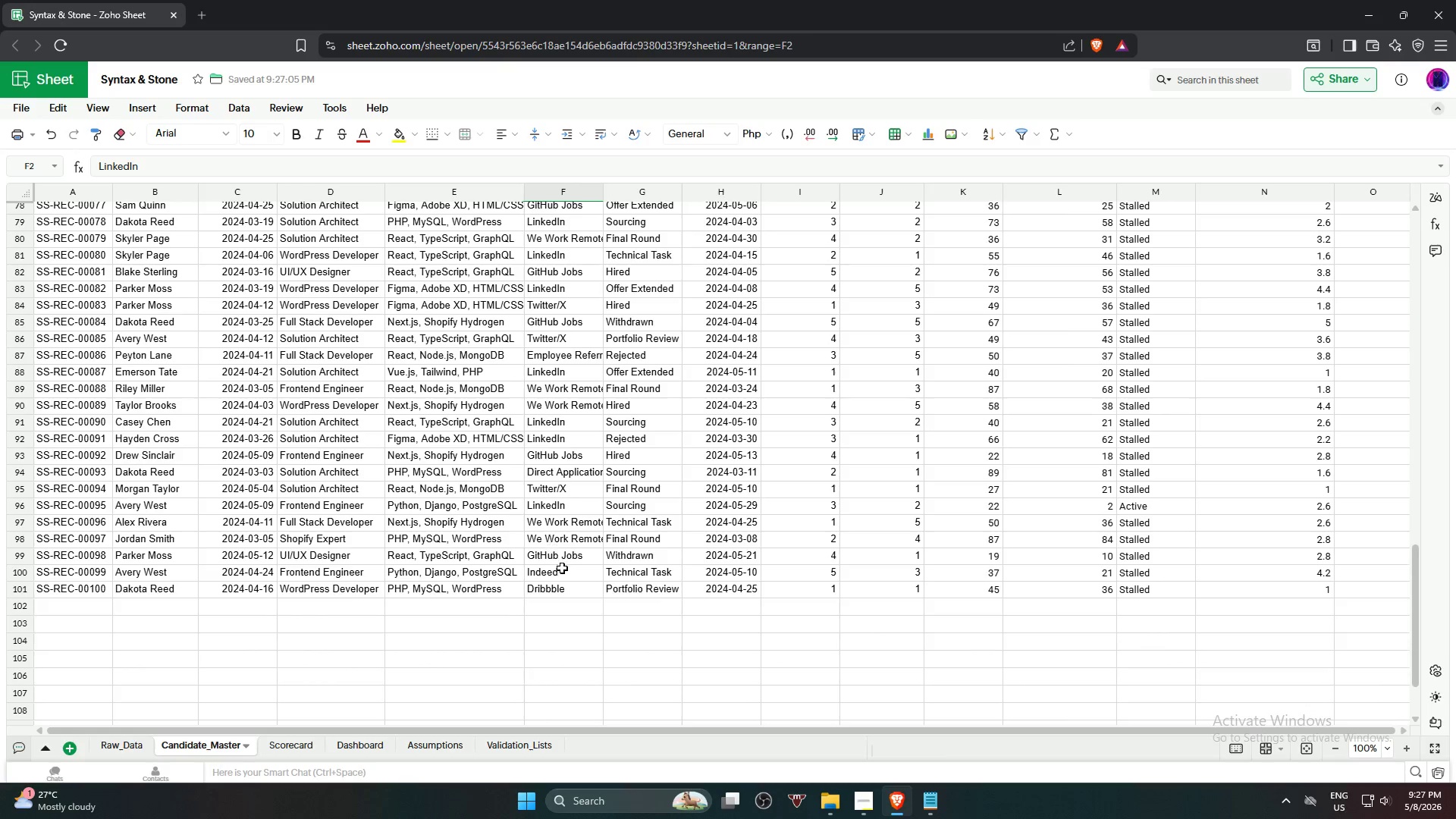 
left_click([569, 587])
 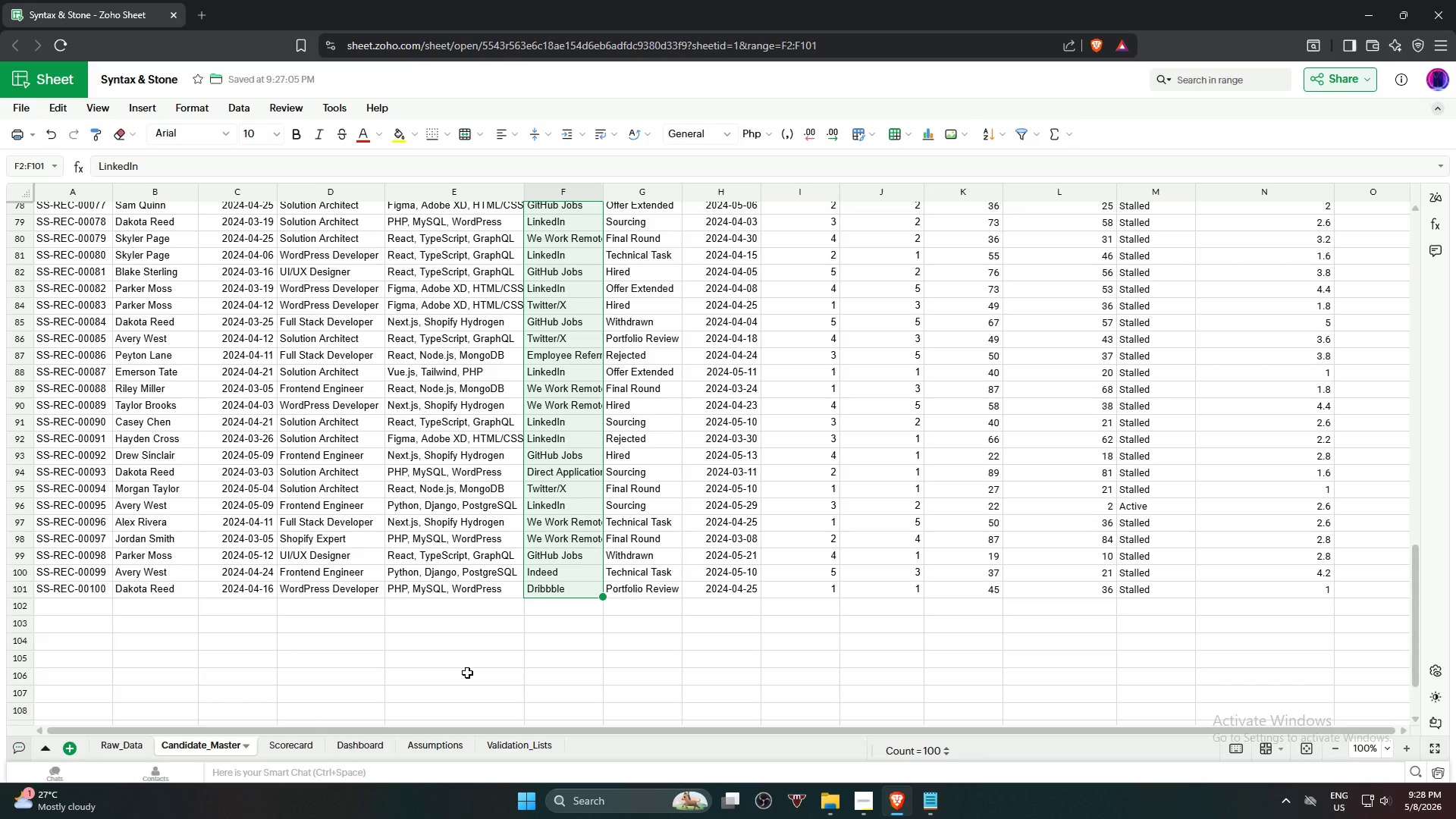 
wait(50.84)
 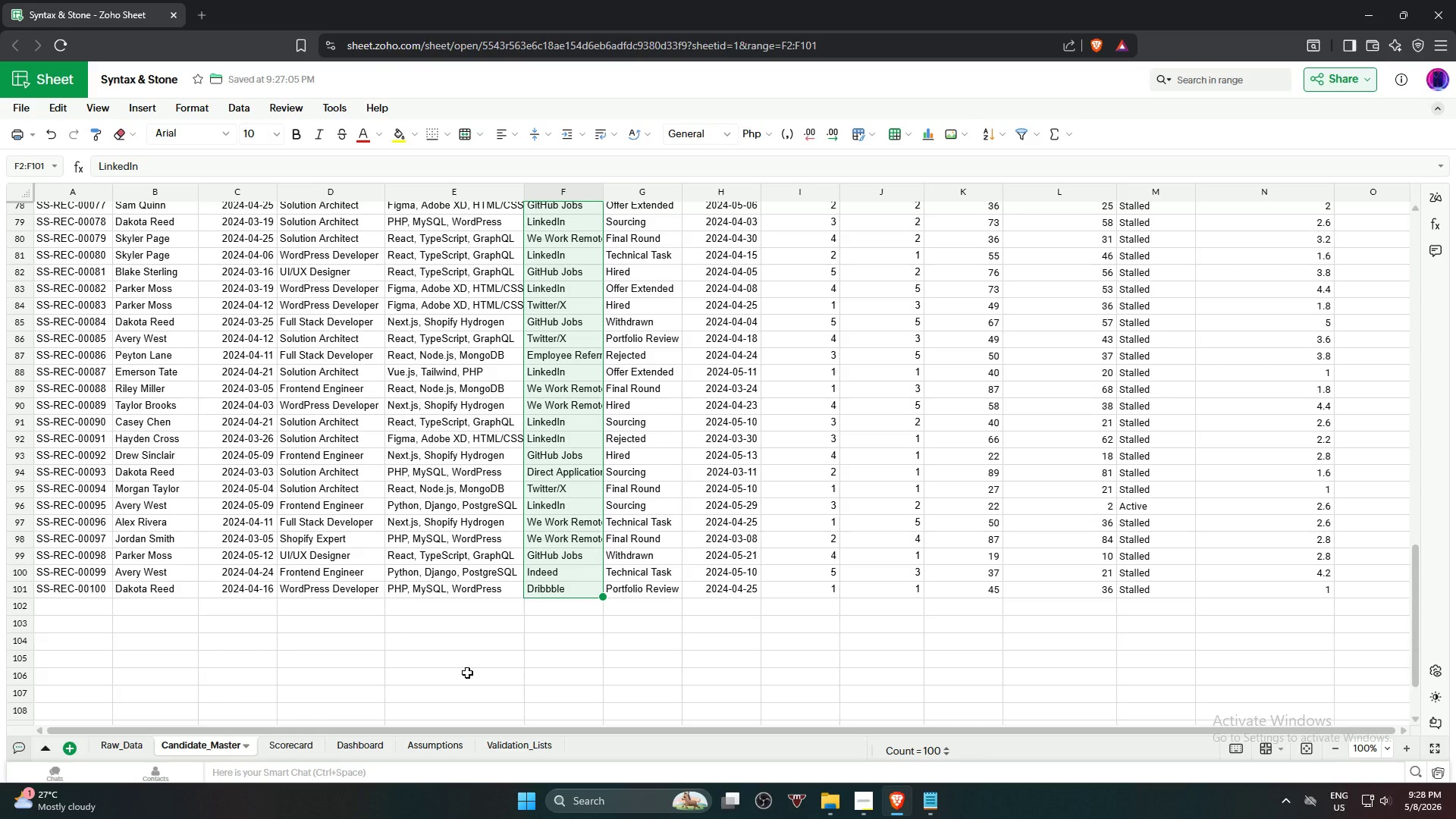 
left_click([252, 111])
 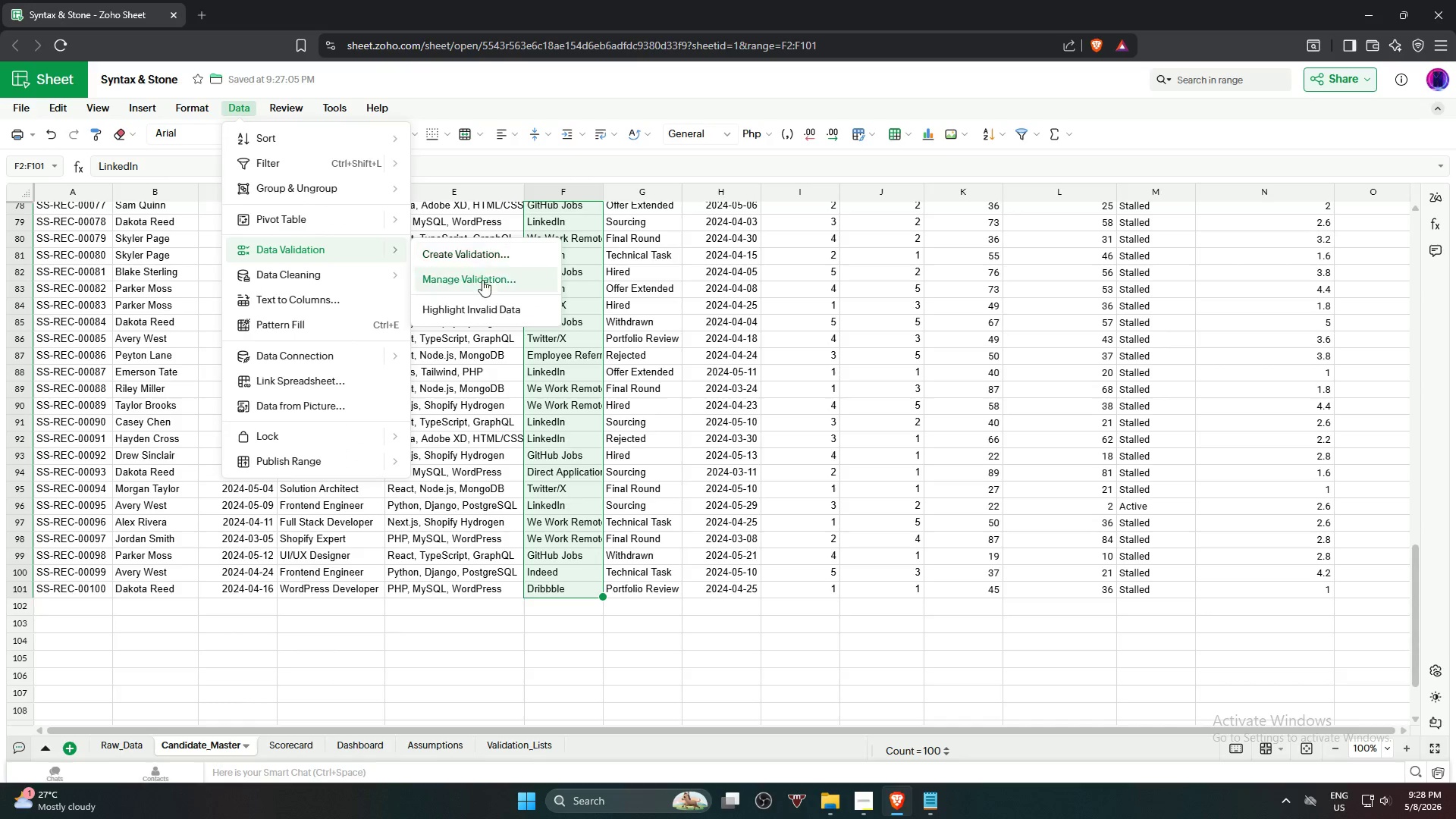 
left_click([496, 287])
 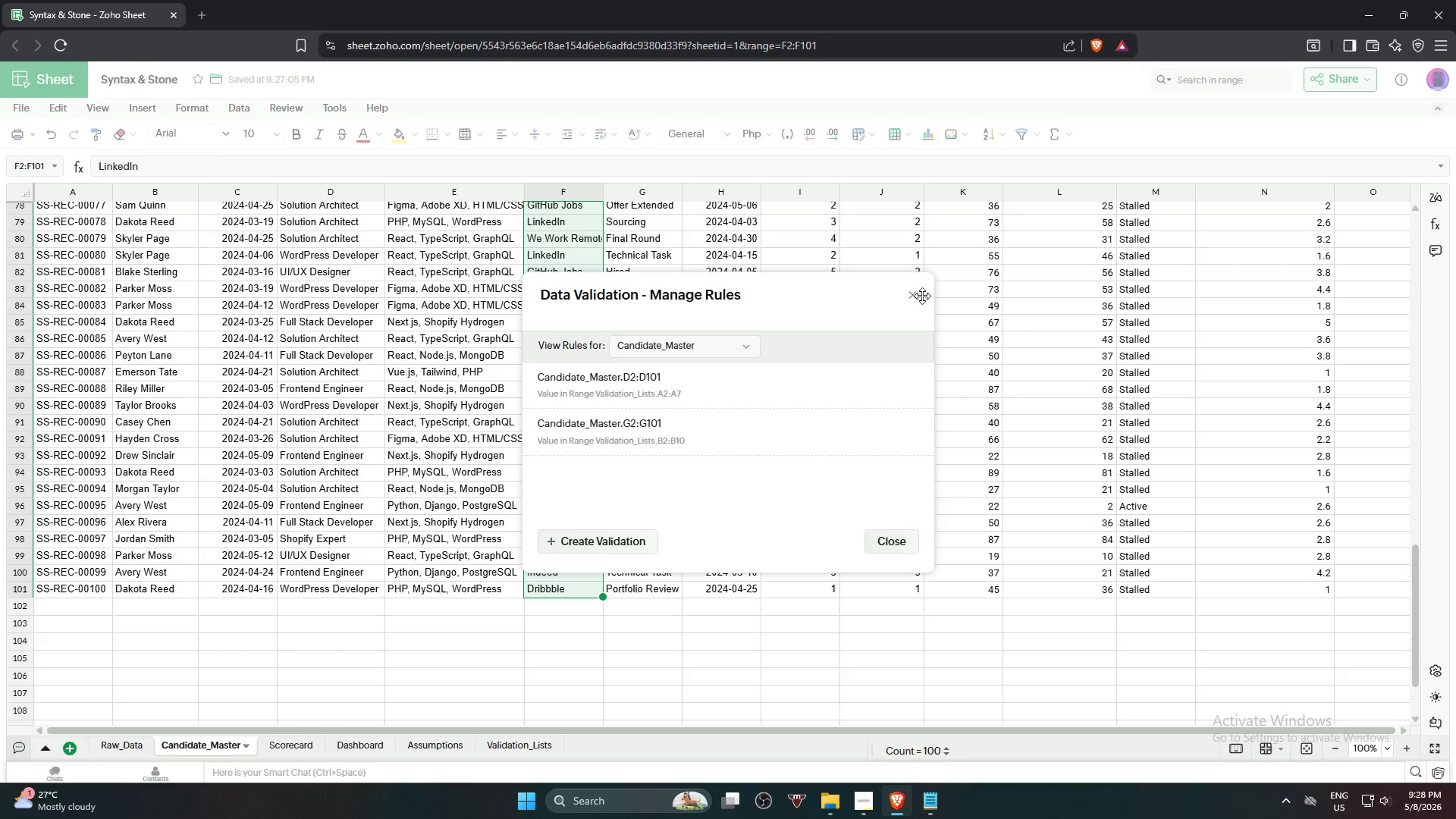 
left_click([918, 298])
 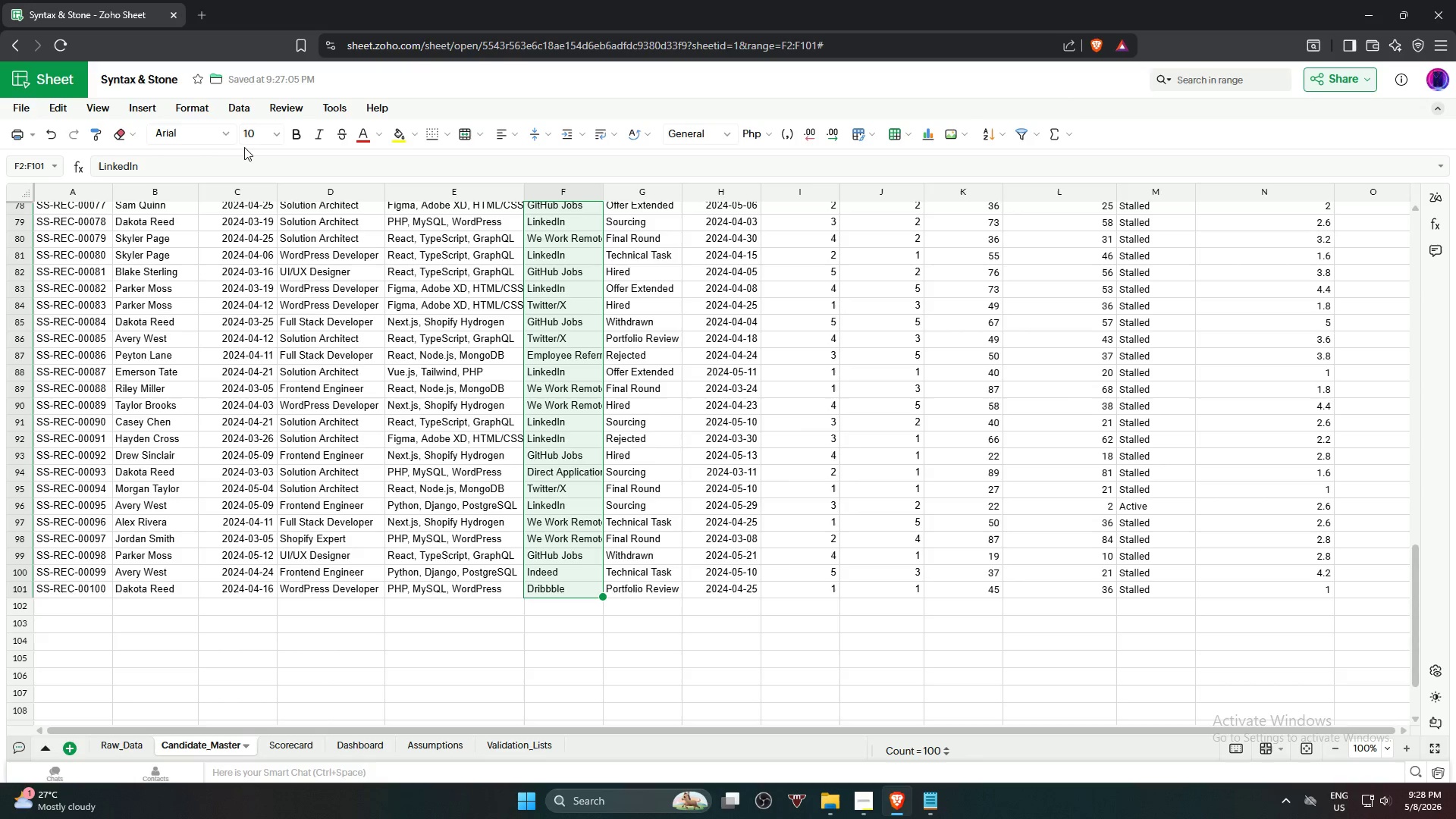 
left_click([247, 110])
 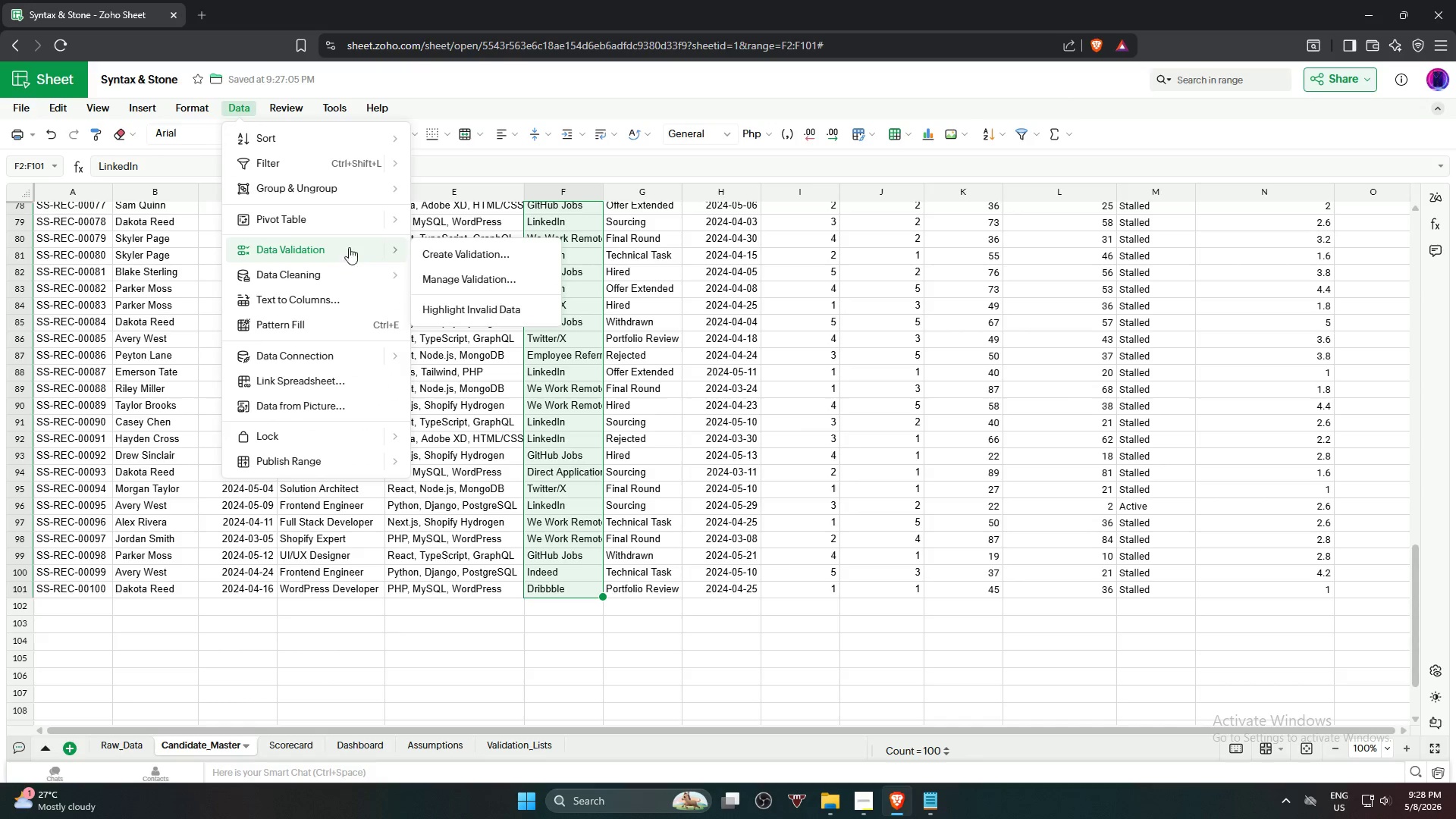 
left_click([485, 253])
 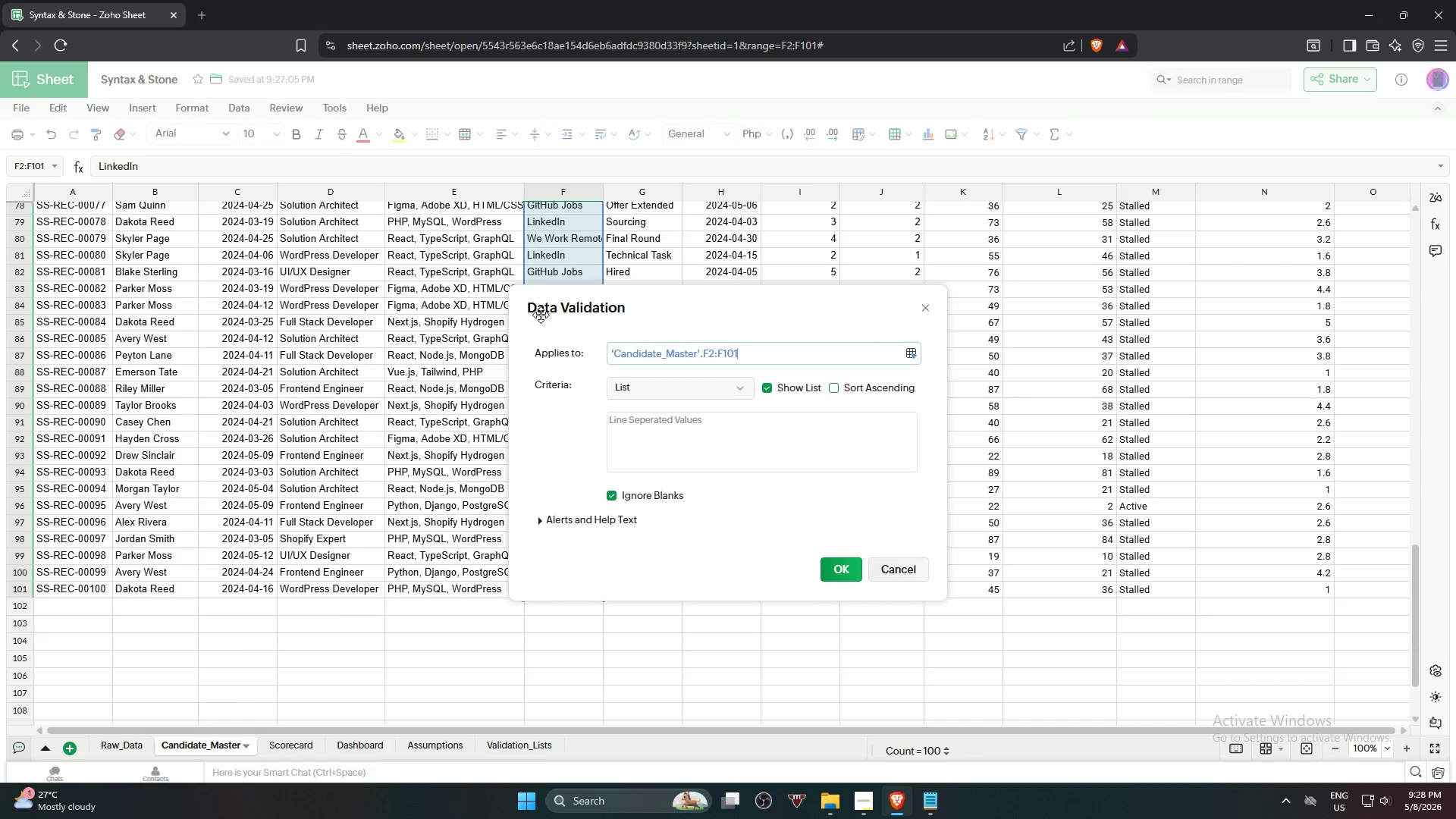 
scroll: coordinate [420, 362], scroll_direction: up, amount: 22.0
 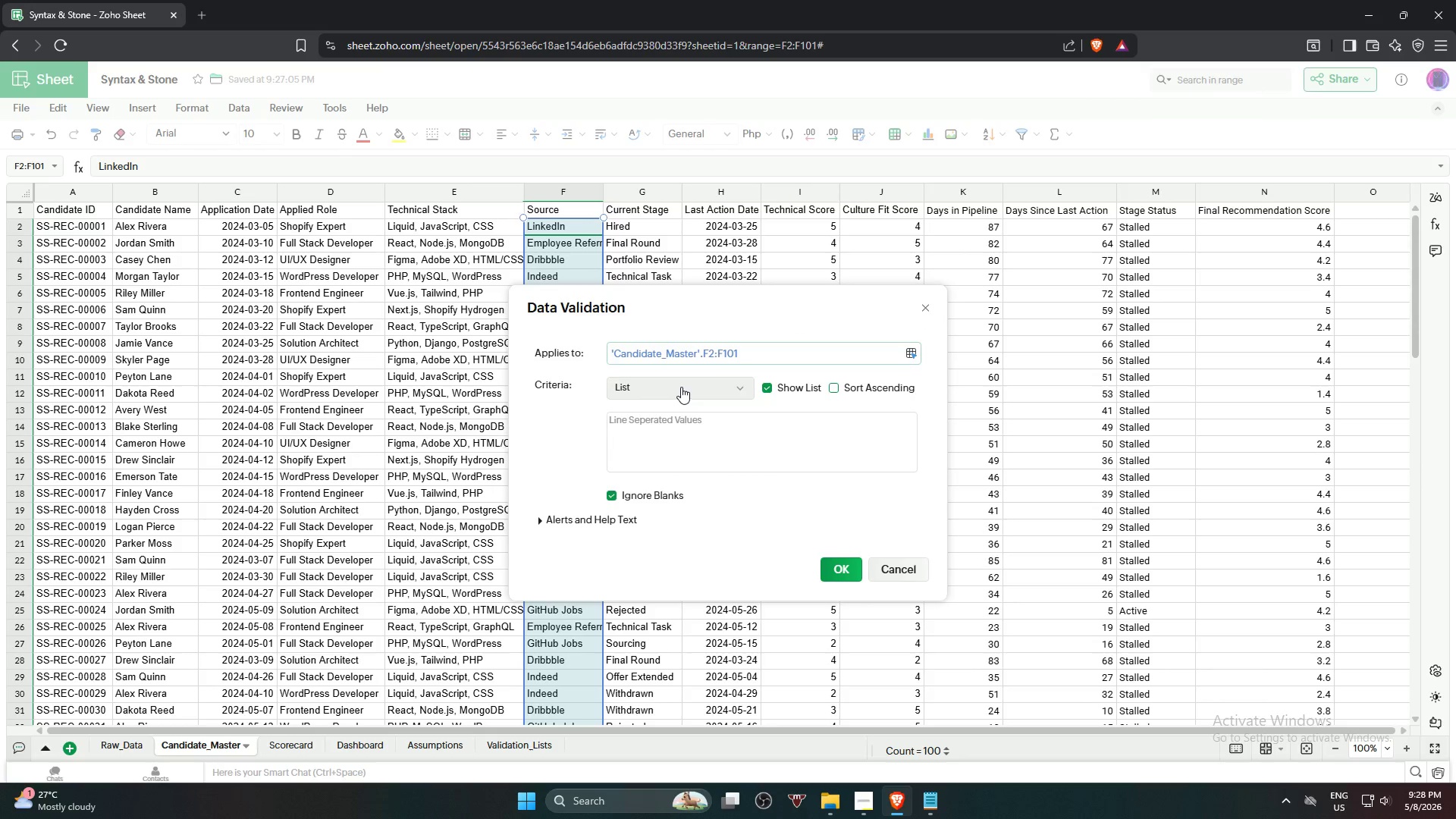 
left_click([681, 387])
 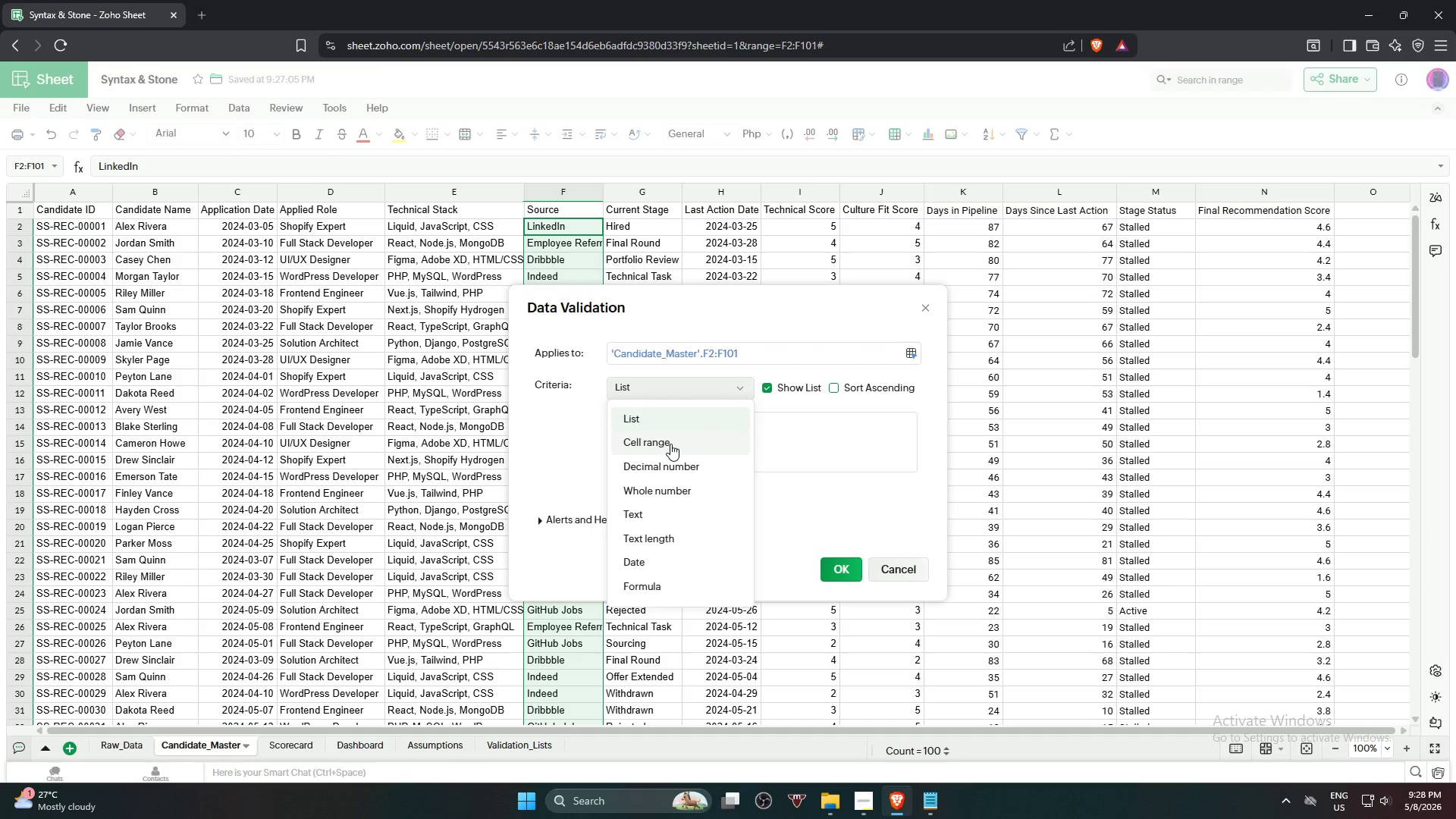 
left_click([670, 444])
 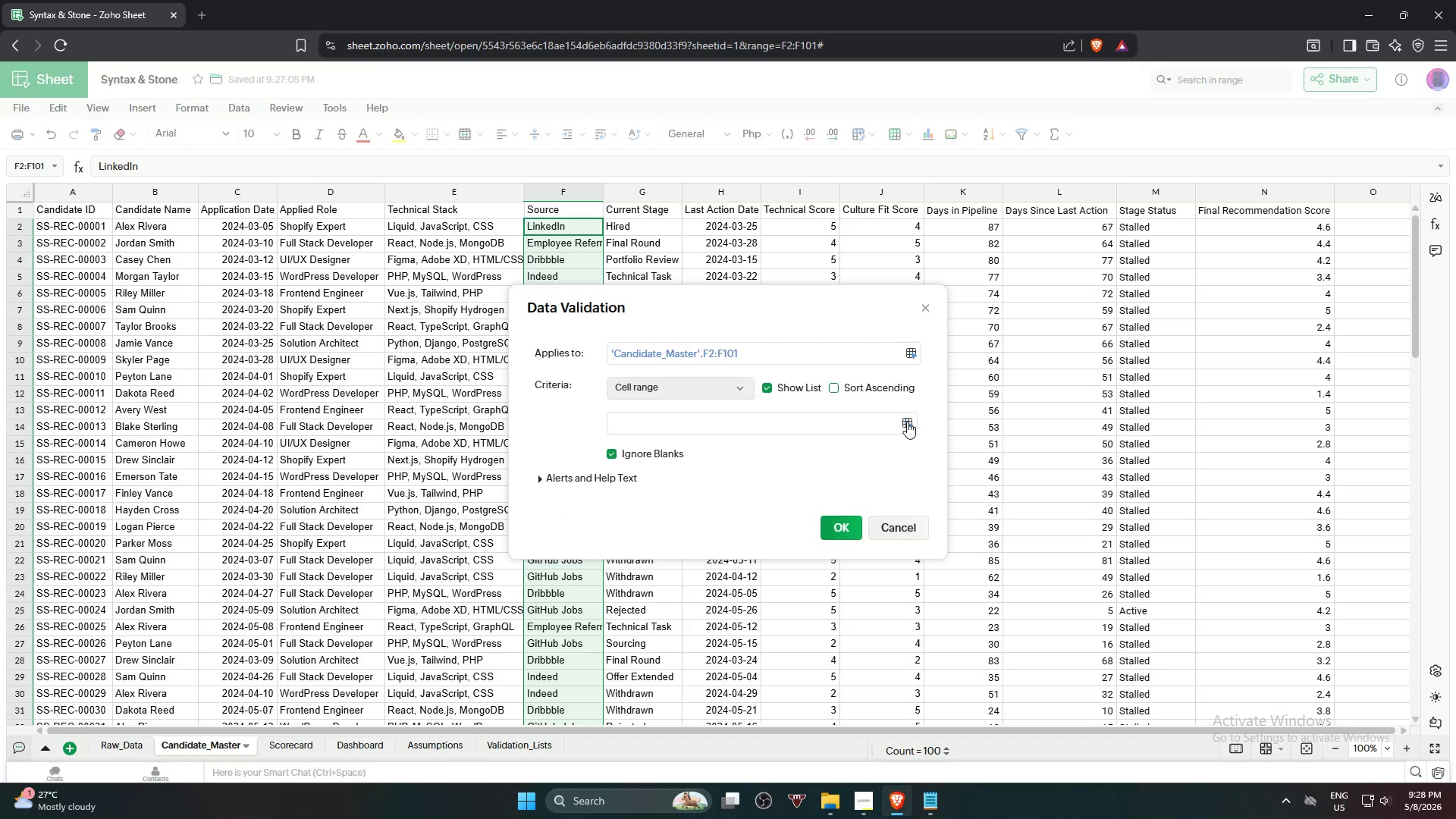 
left_click([907, 422])
 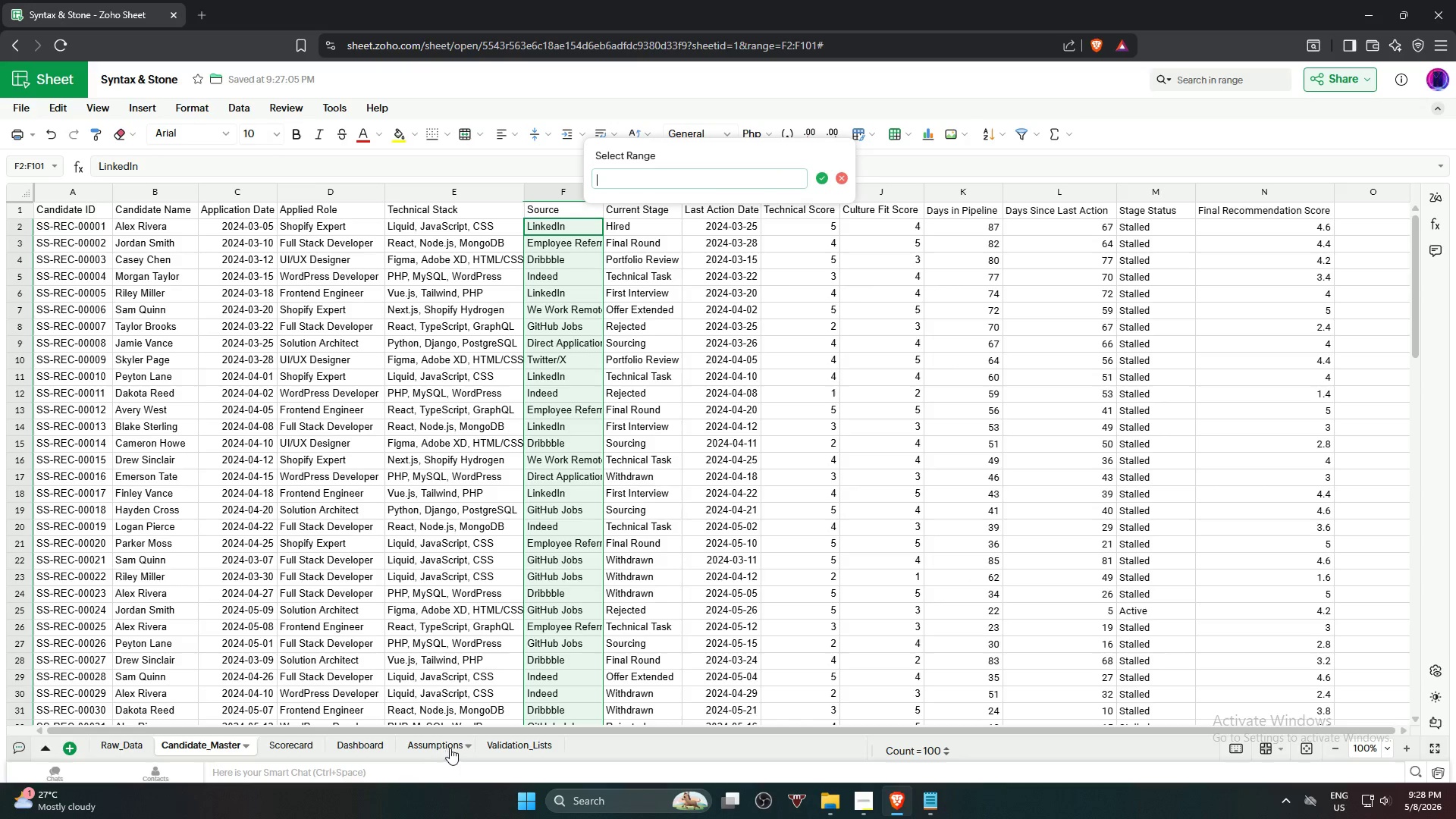 
left_click([512, 746])
 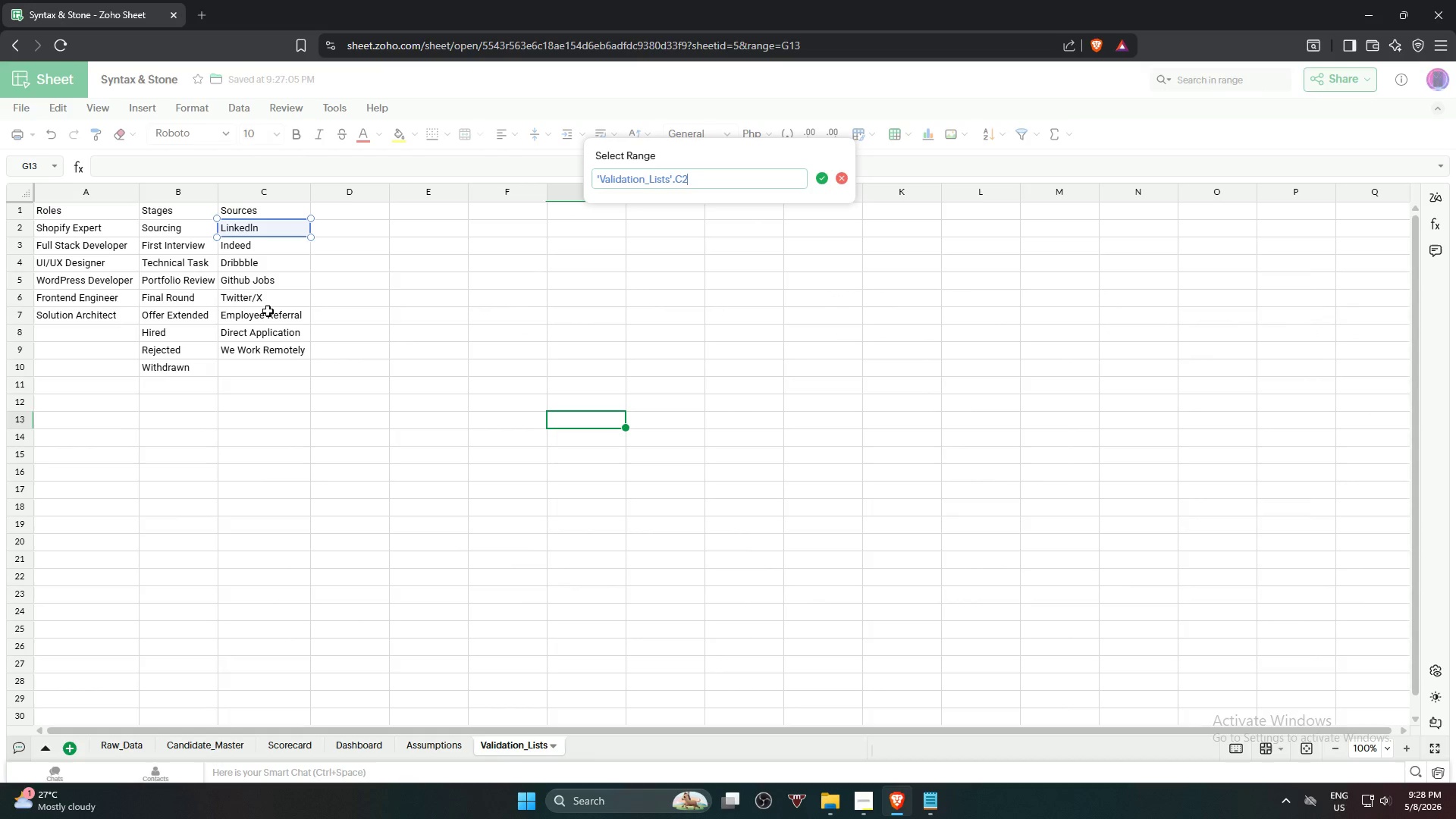 
hold_key(key=ShiftLeft, duration=0.72)
left_click([247, 353])
 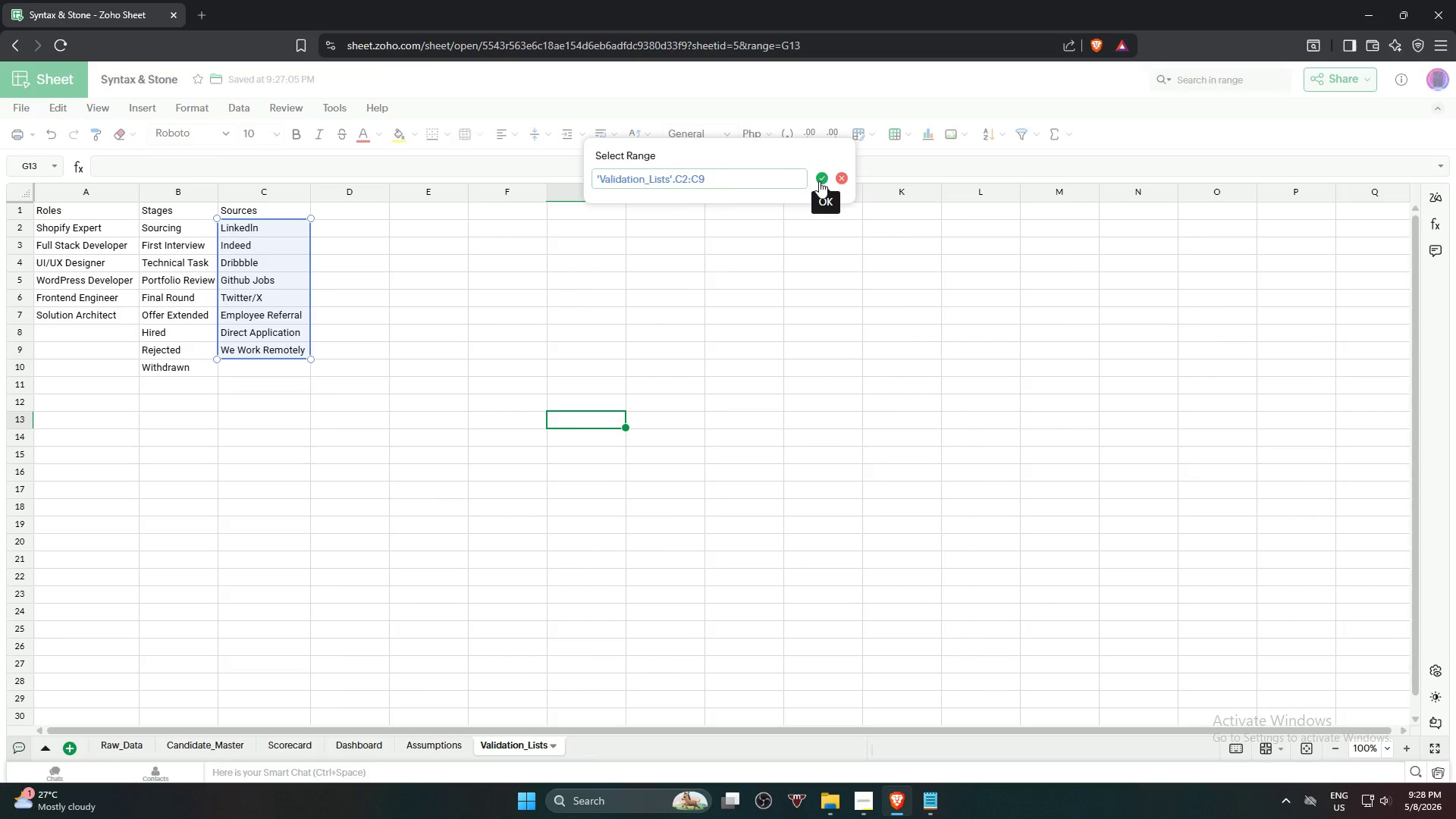 
left_click([819, 181])
 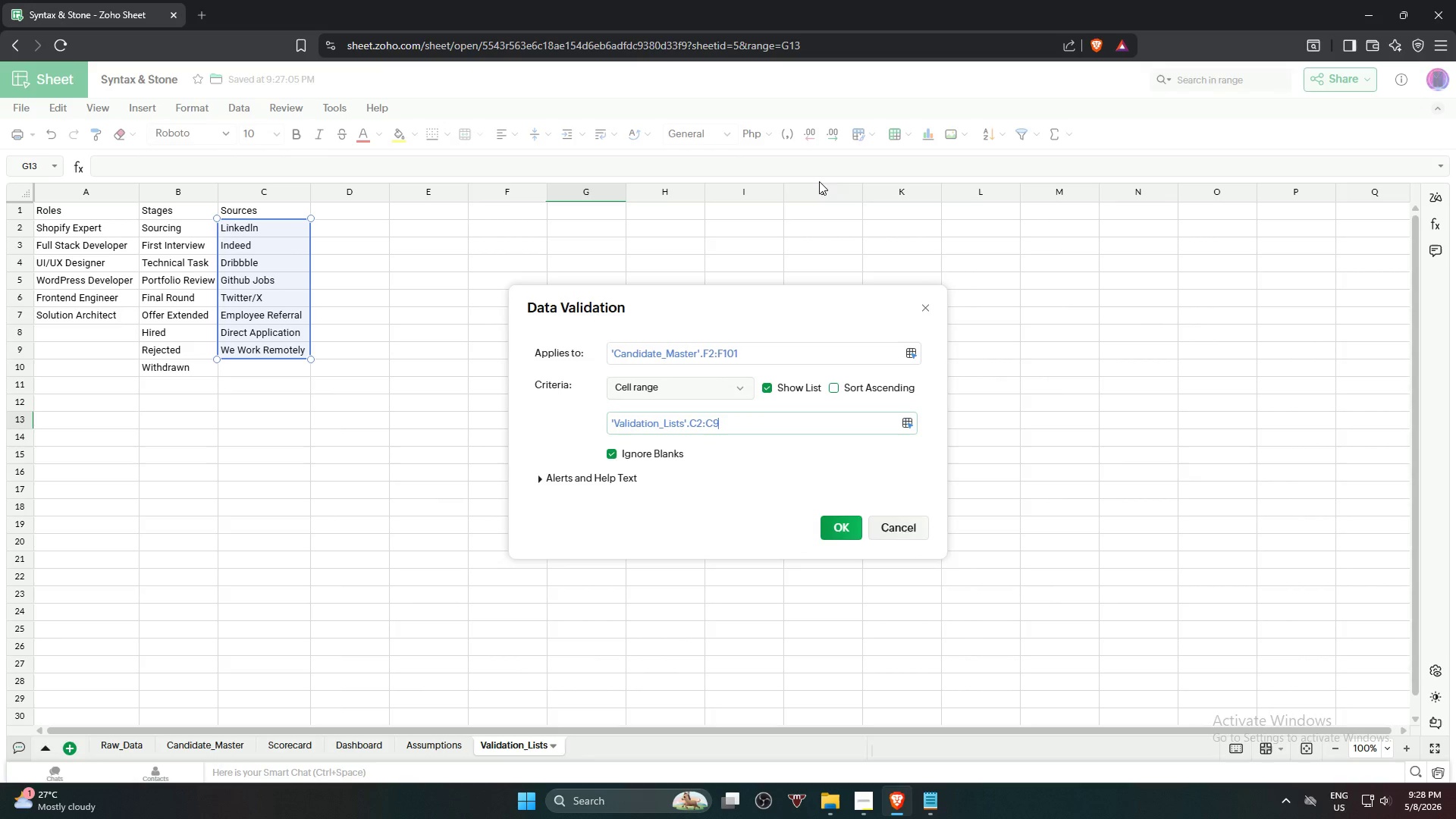 
wait(7.42)
 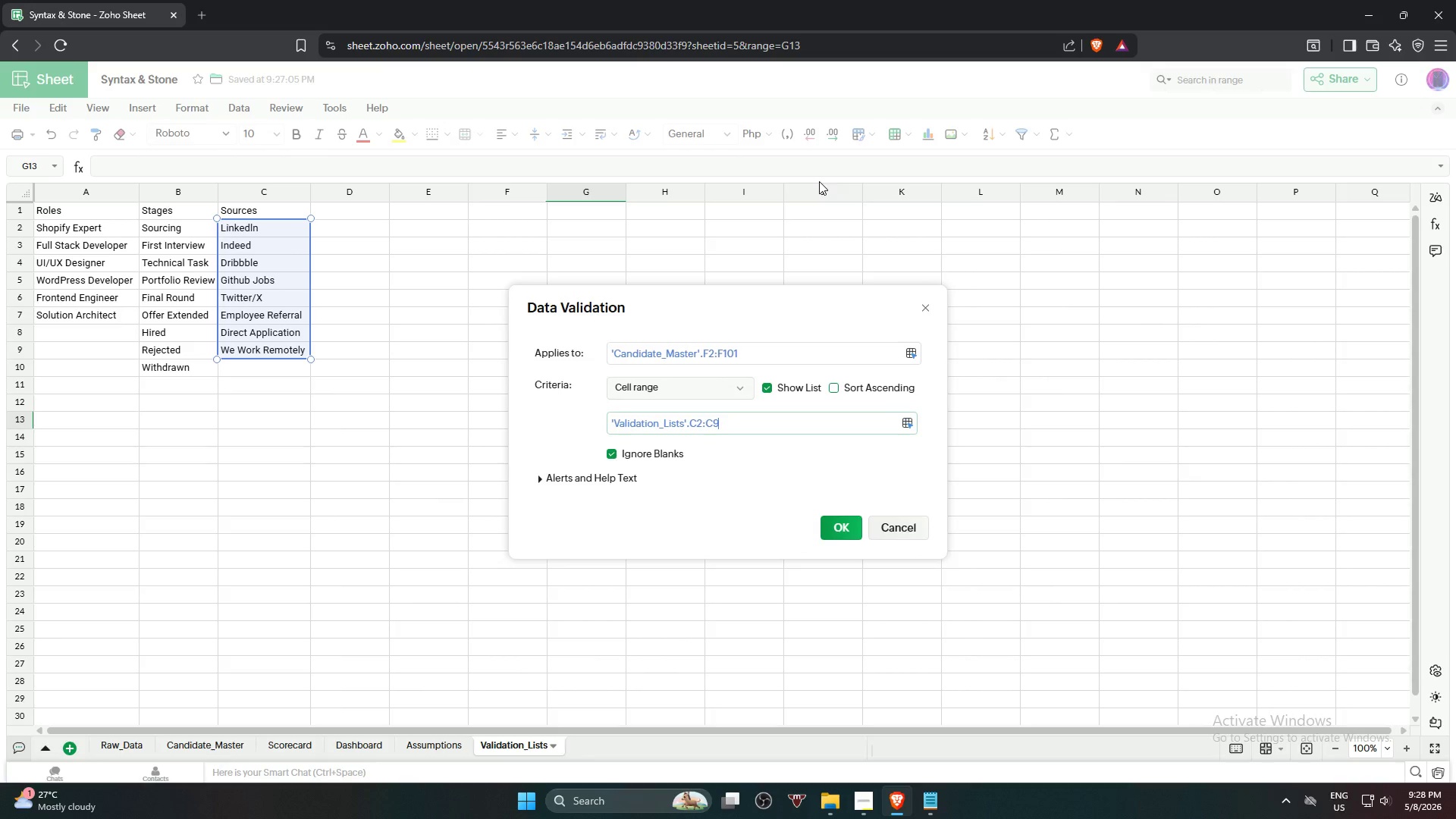 
left_click([835, 530])
 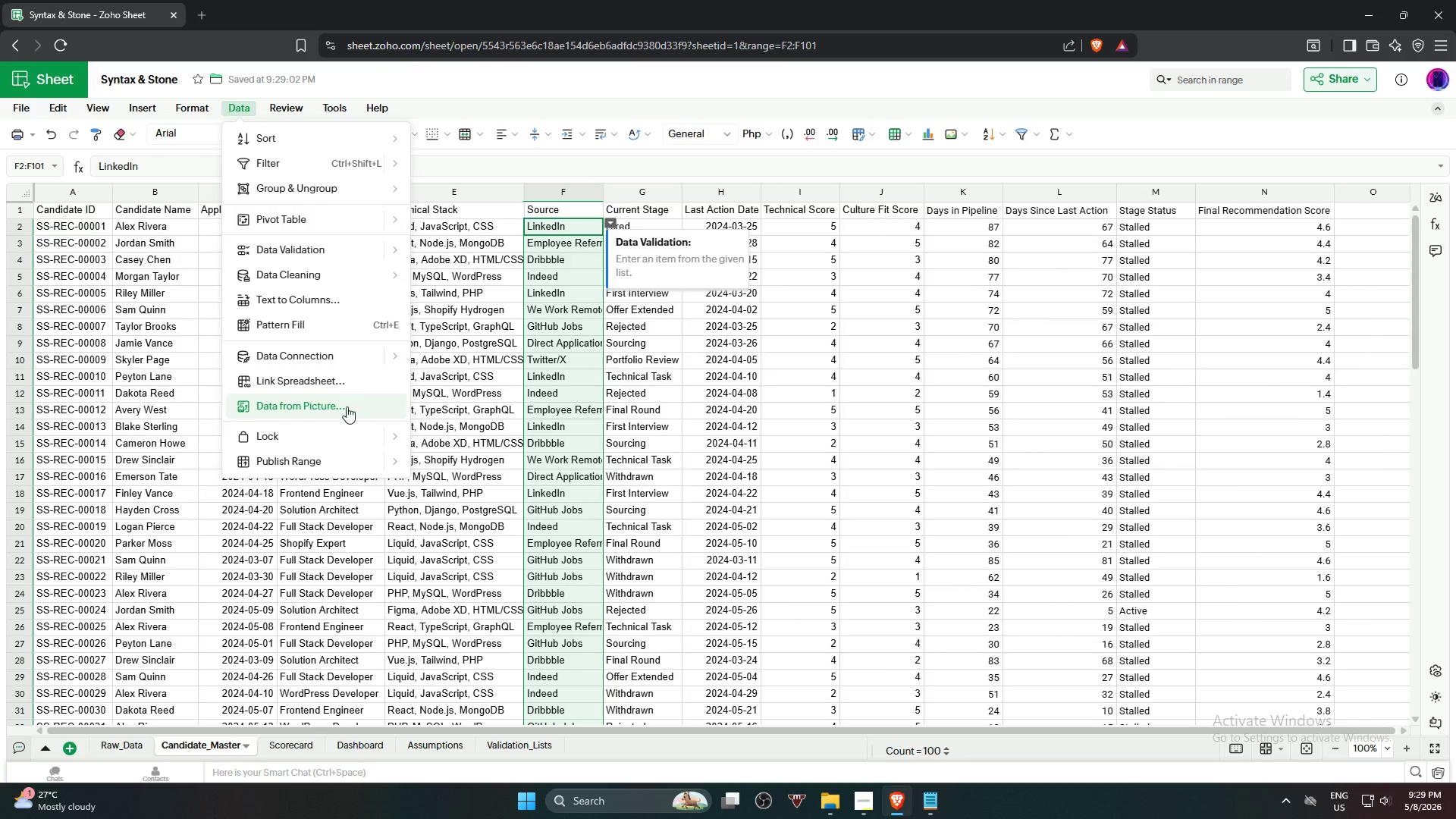 
wait(9.02)
 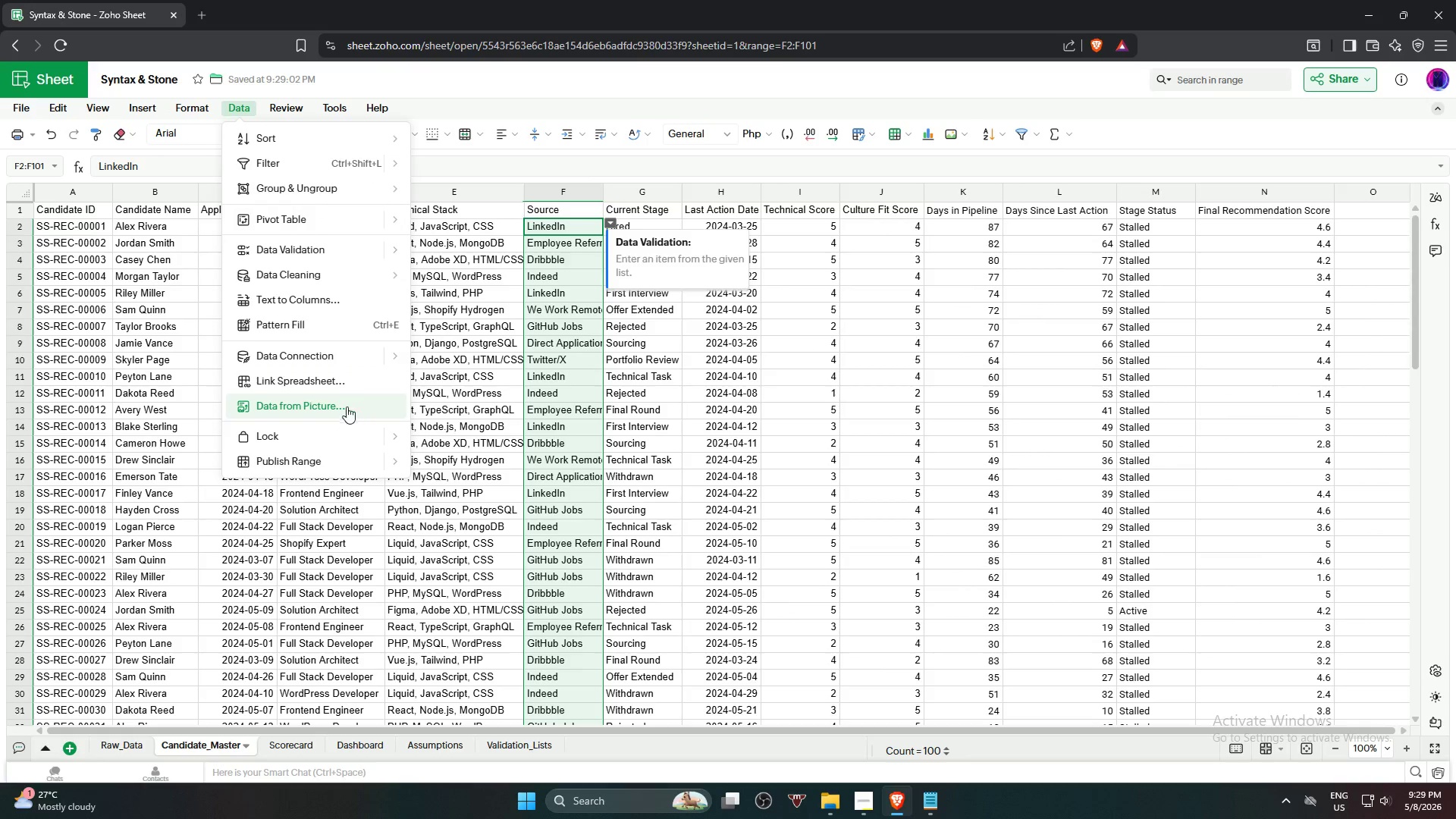 
left_click([504, 282])
 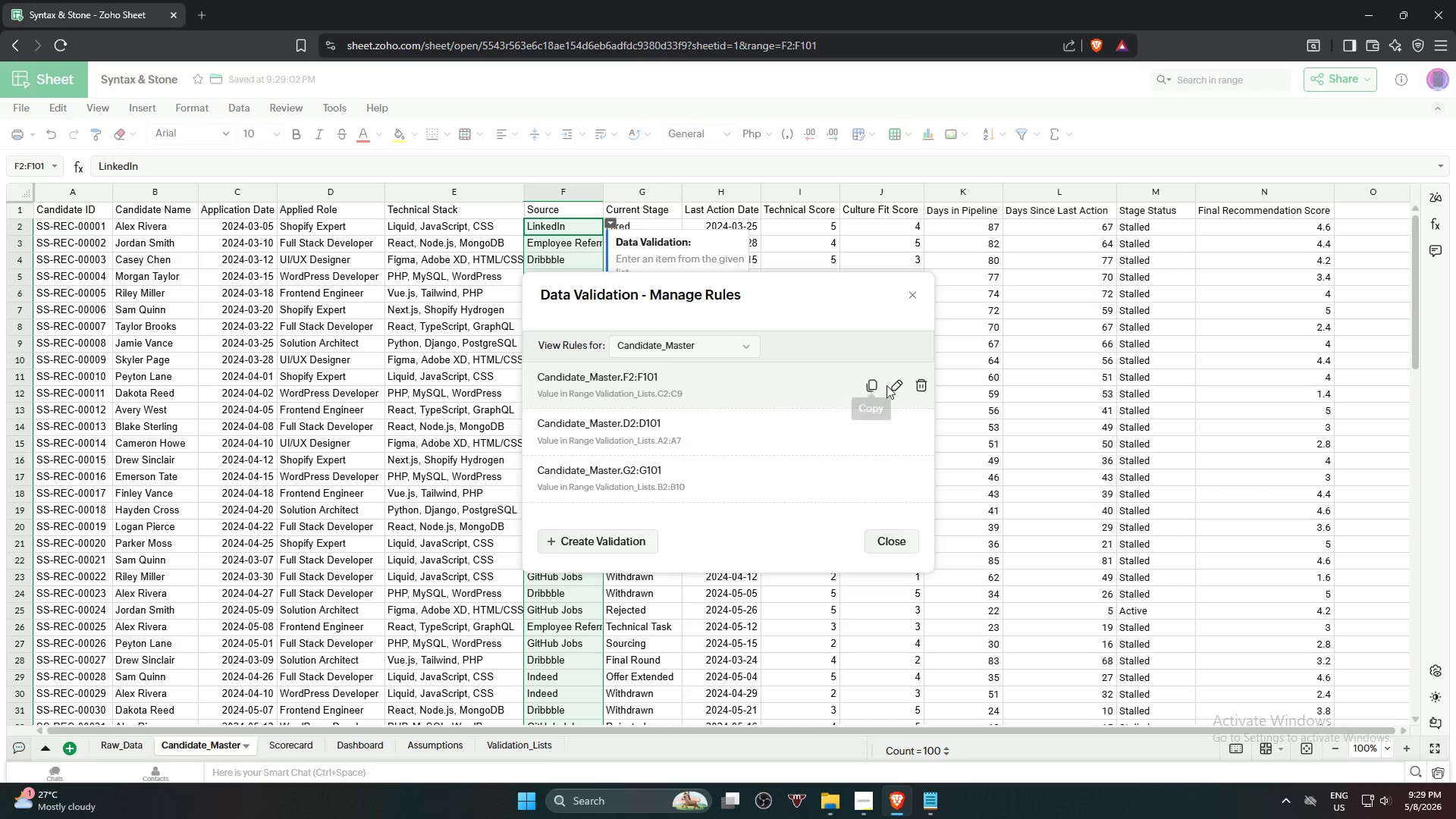 
left_click([897, 385])
 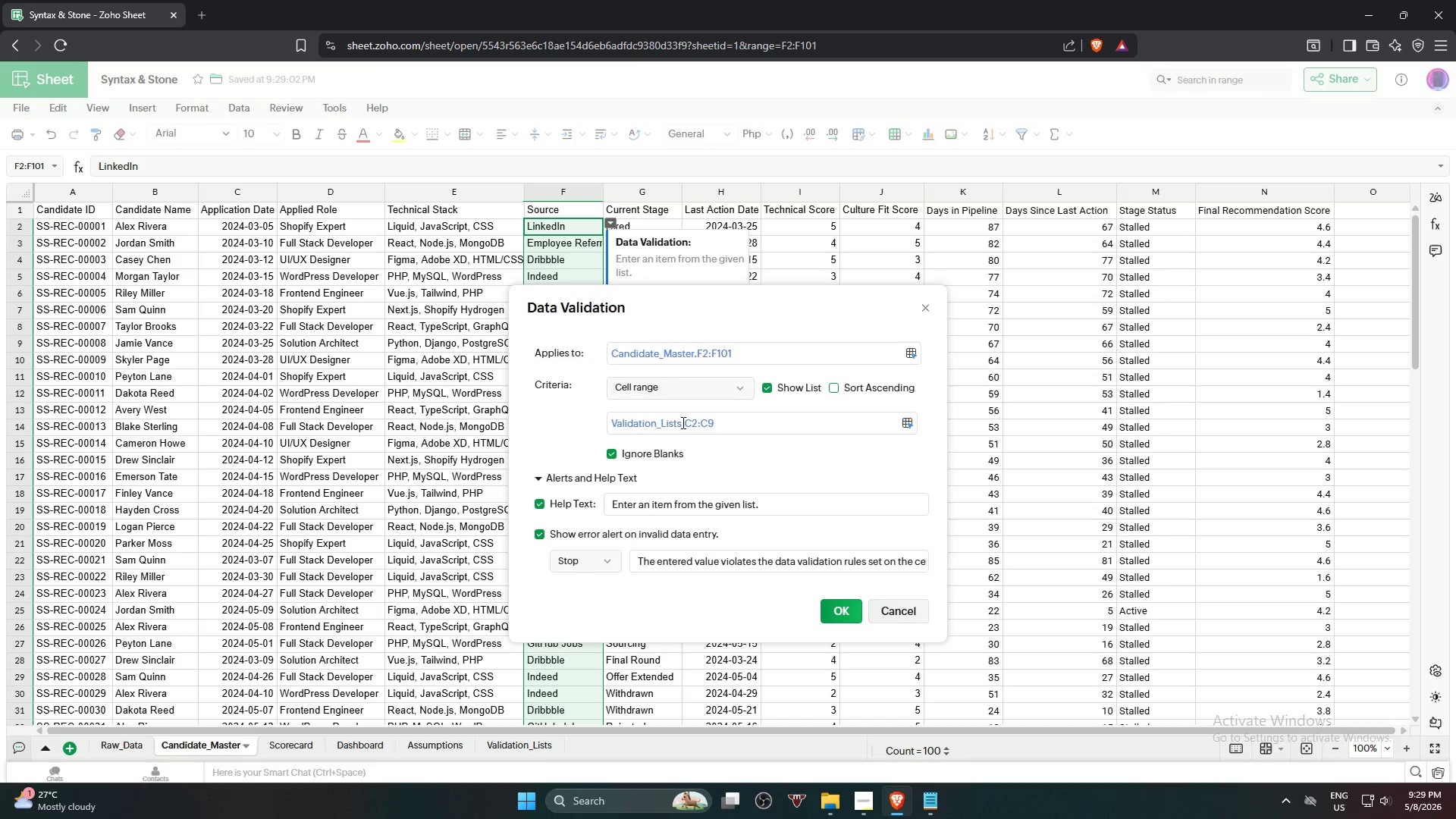 
left_click([686, 424])
 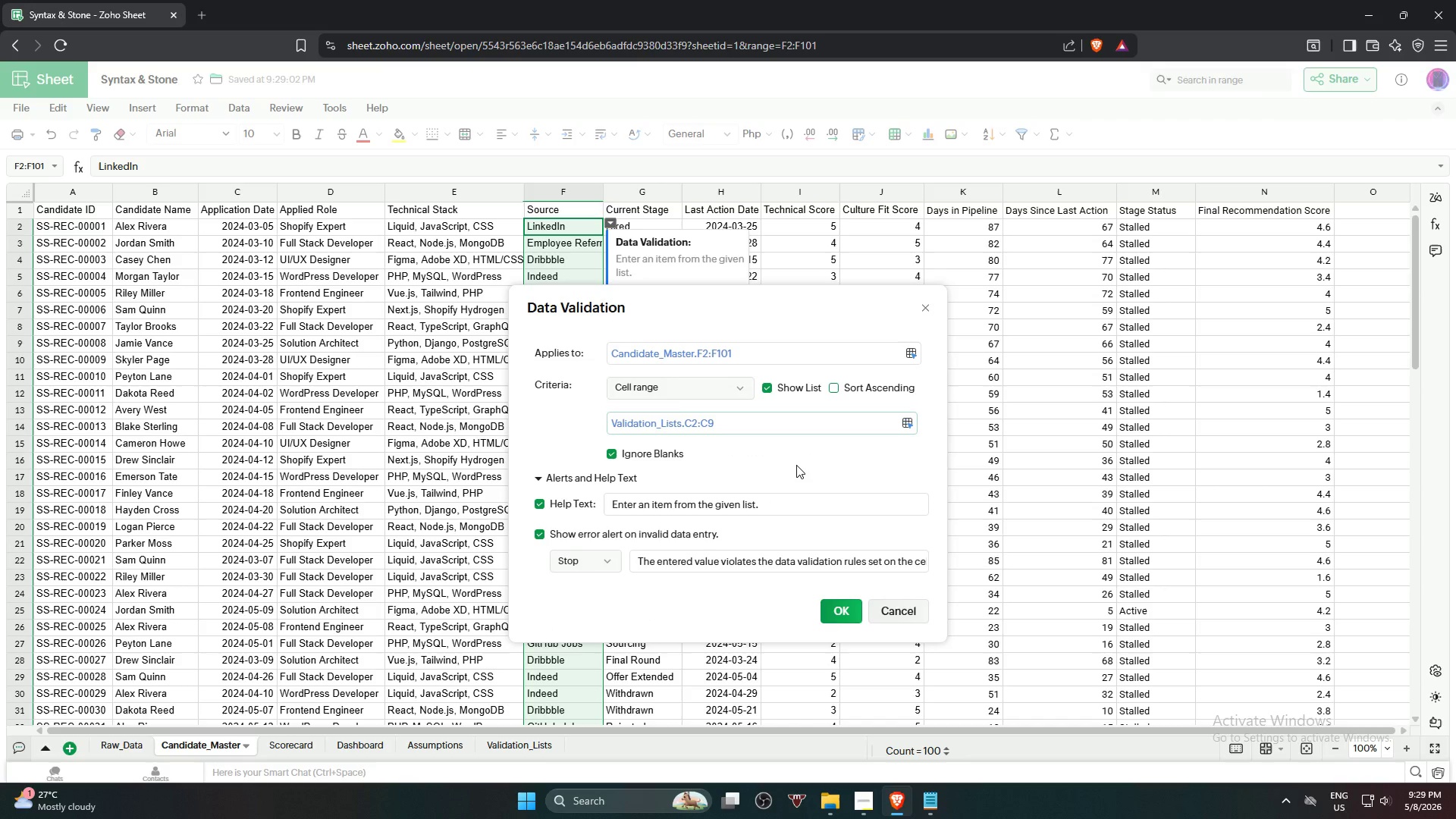 
key(Shift+ShiftRight)
 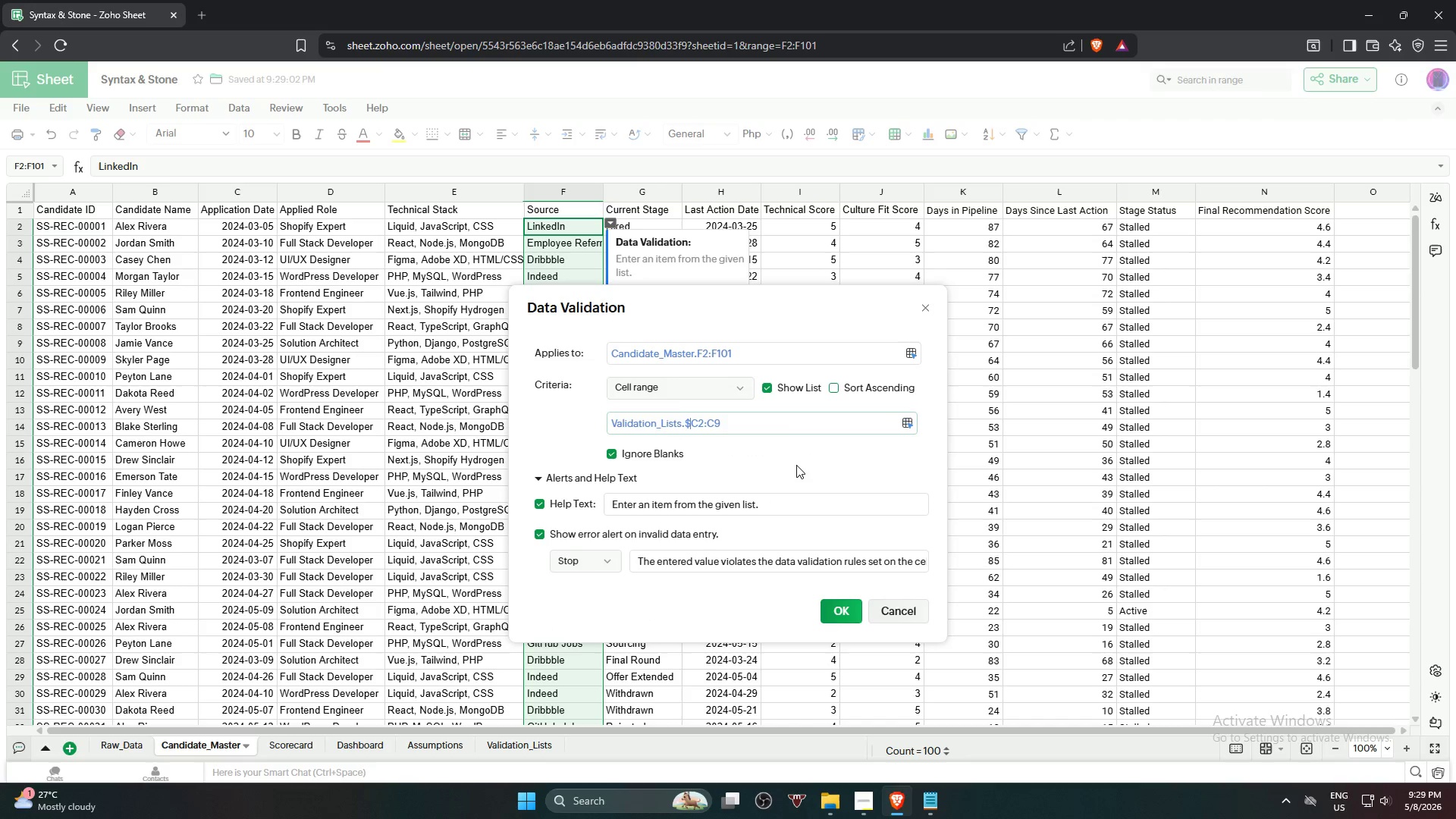 
key(Shift+4)
 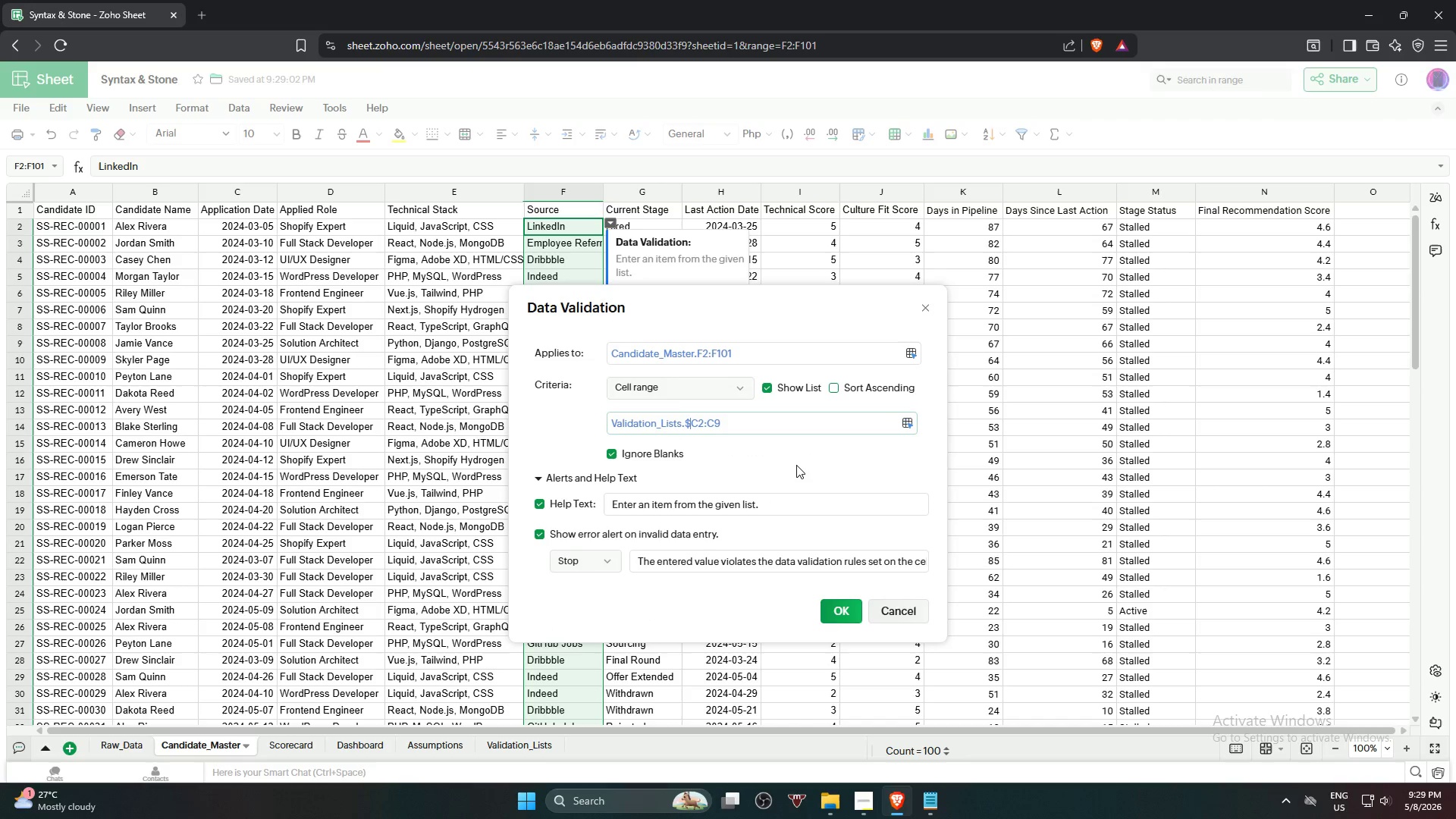 
key(ArrowRight)
 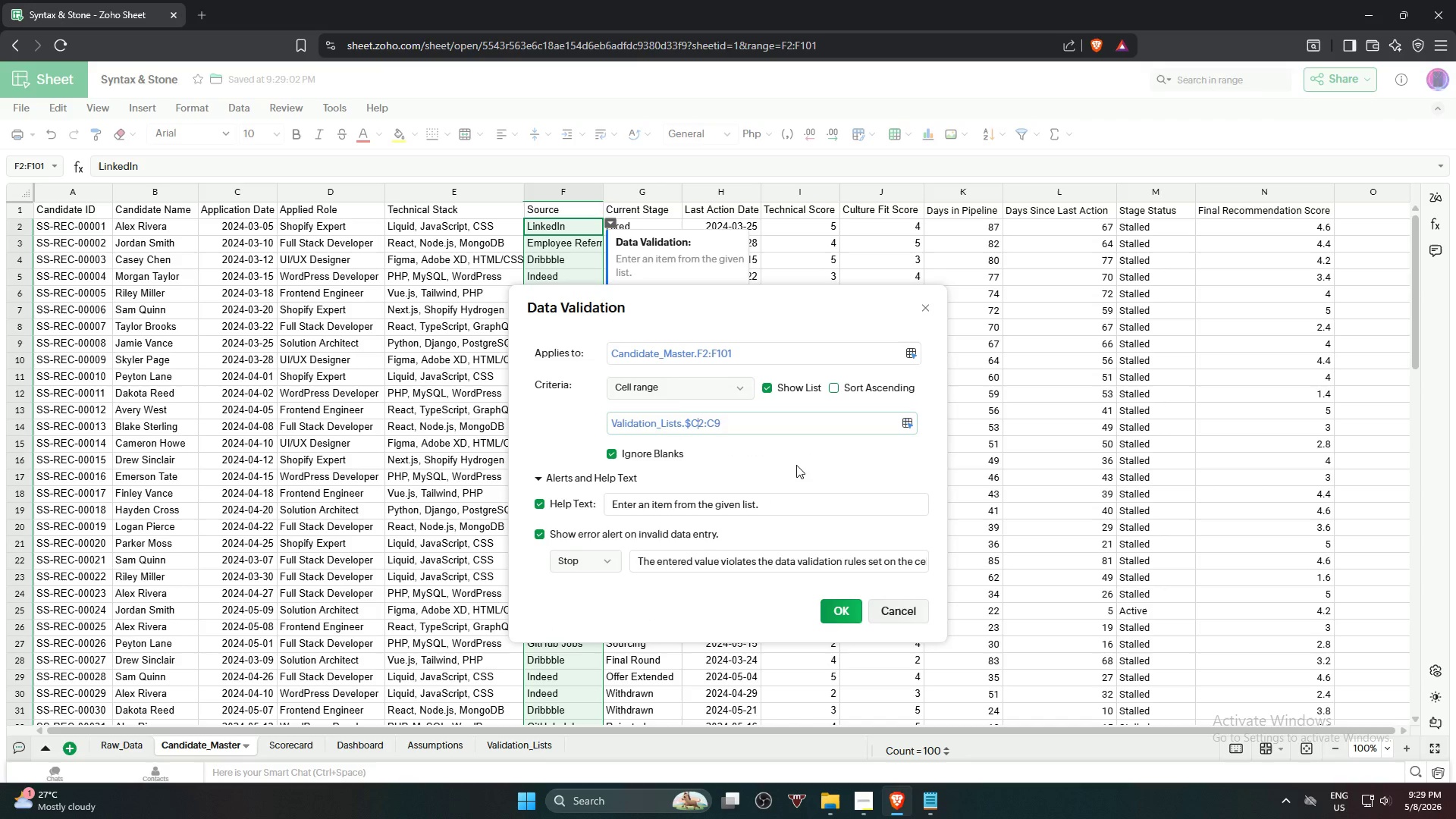 
key(Shift+ShiftRight)
 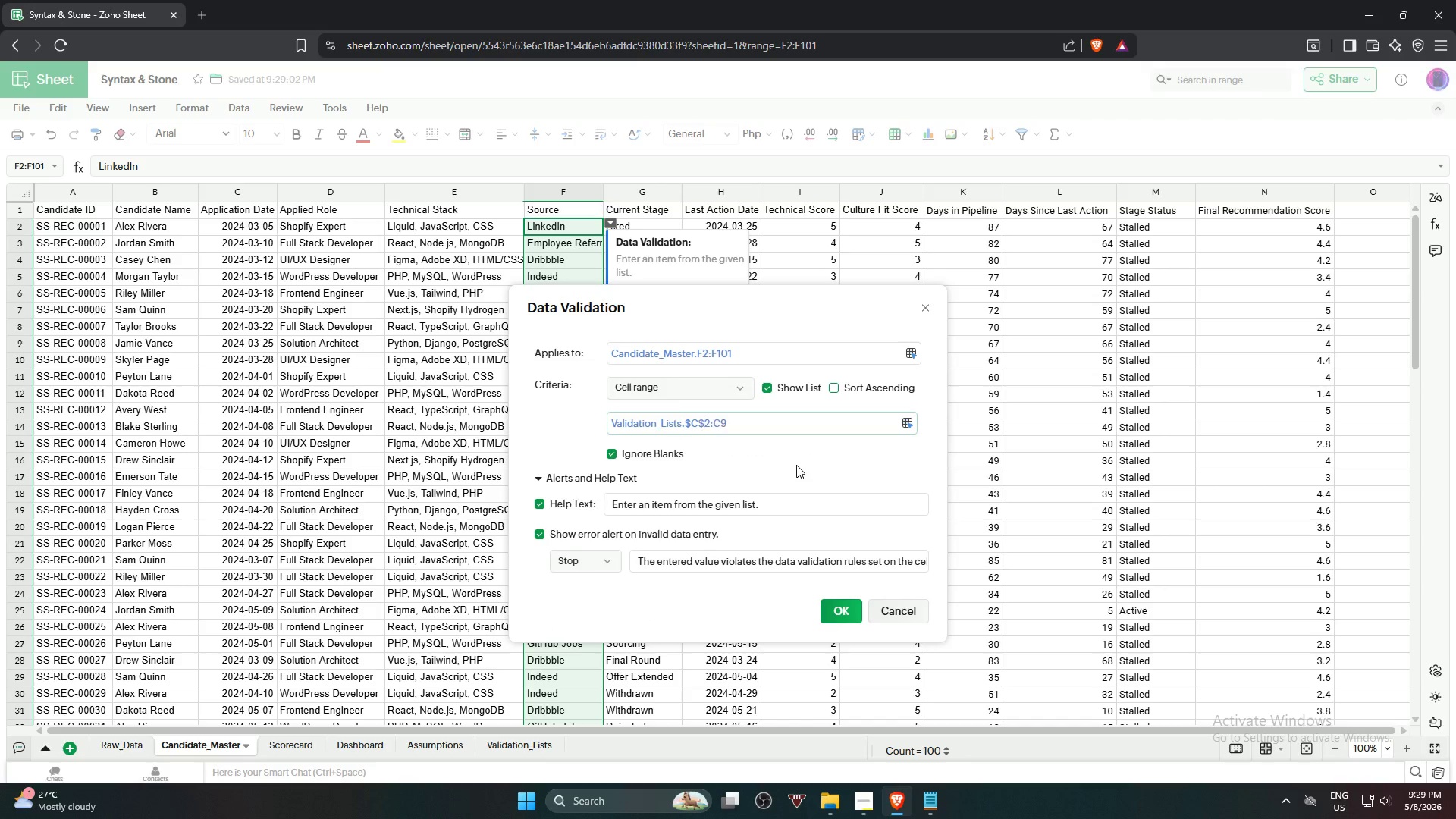 
key(Shift+4)
 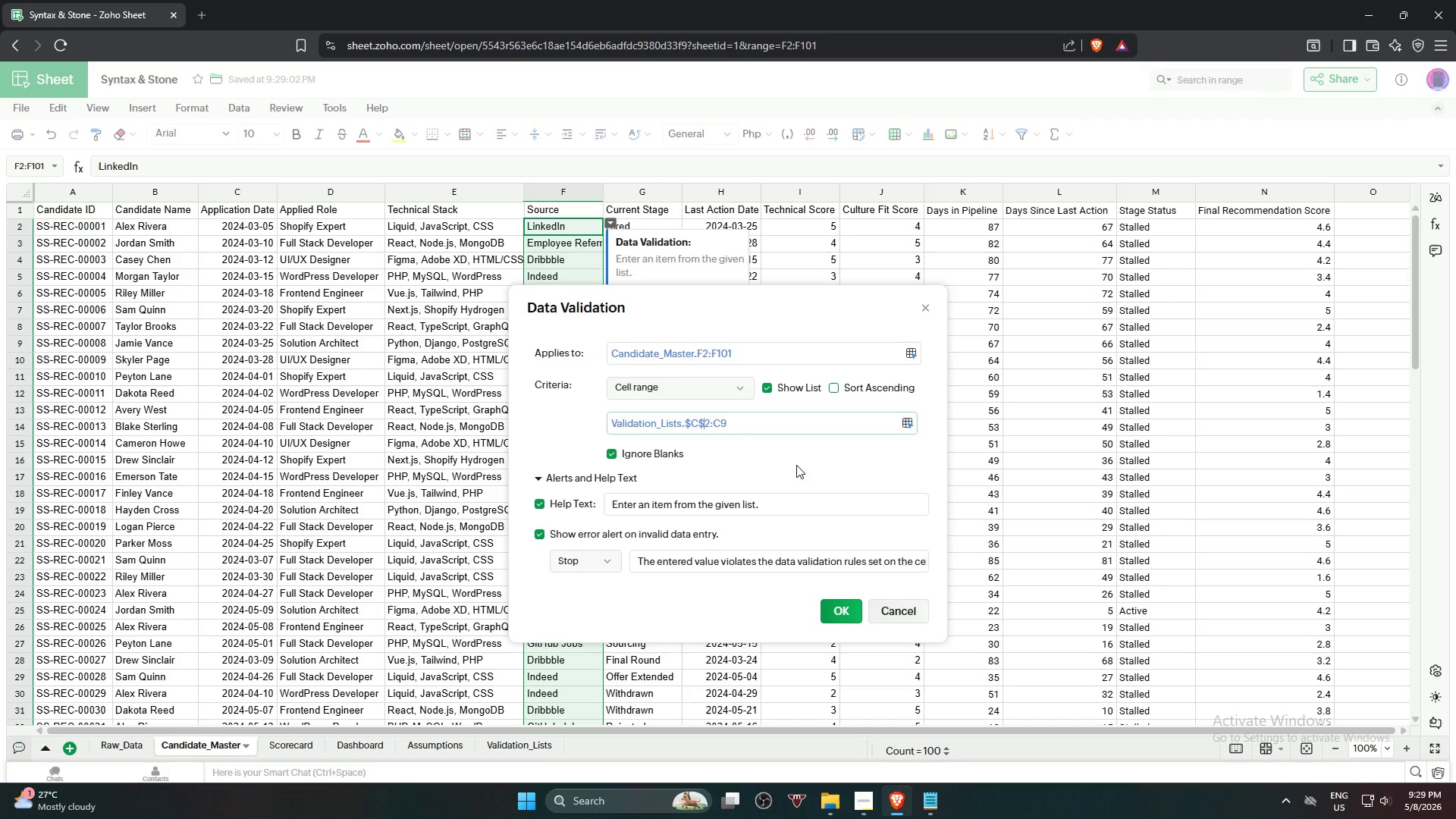 
key(Shift+ShiftRight)
 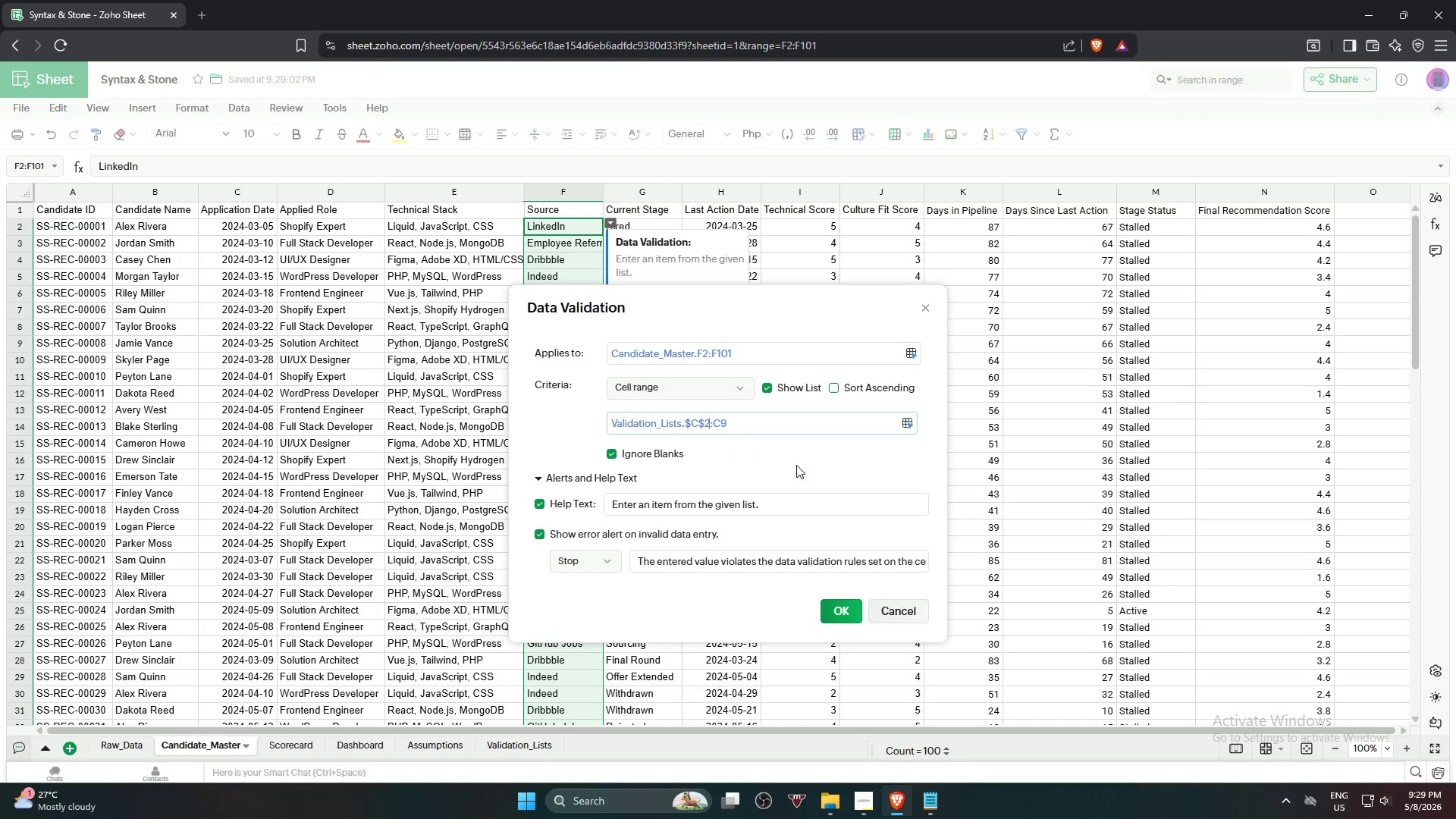 
key(ArrowRight)
 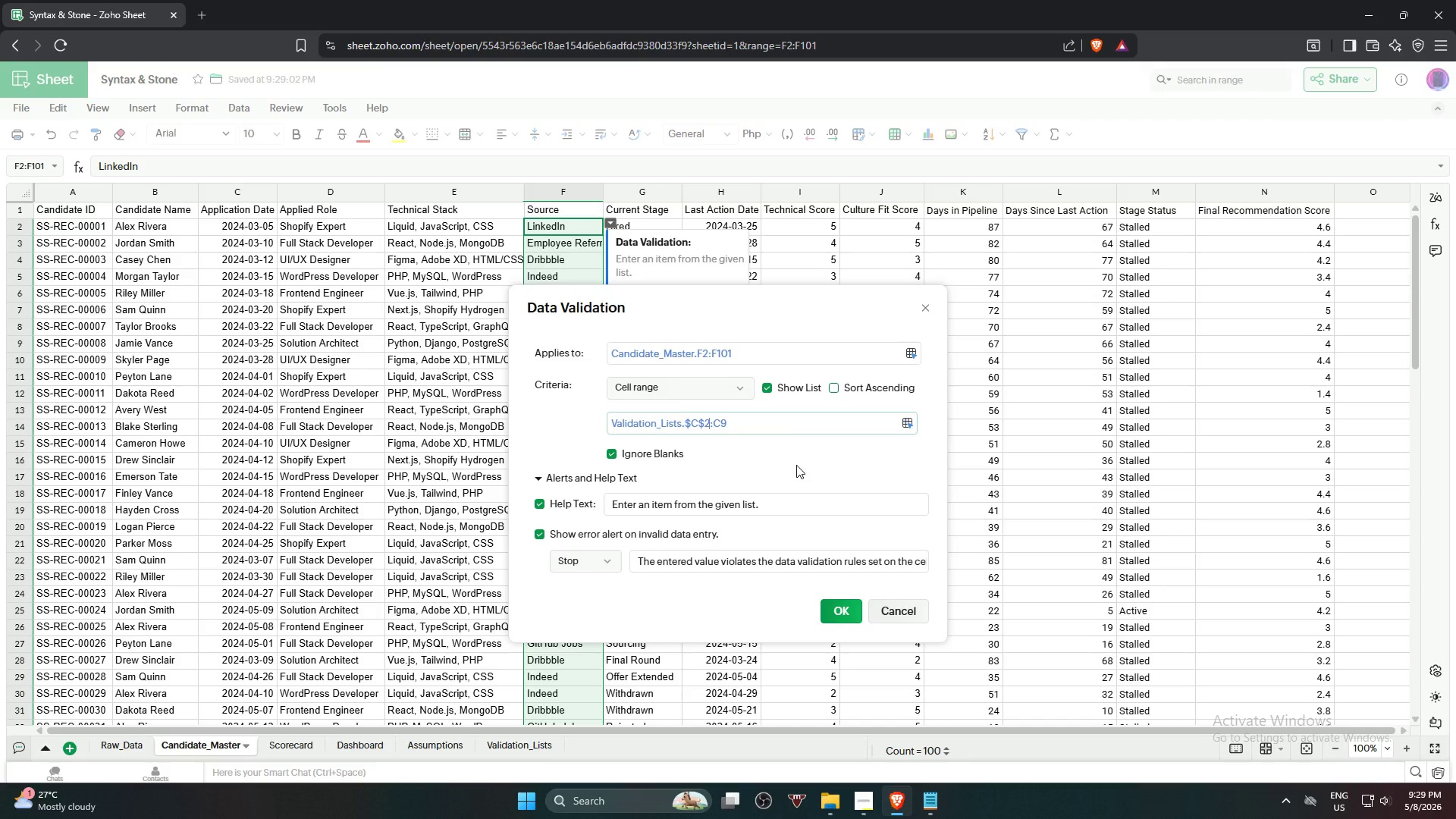 
key(ArrowRight)
 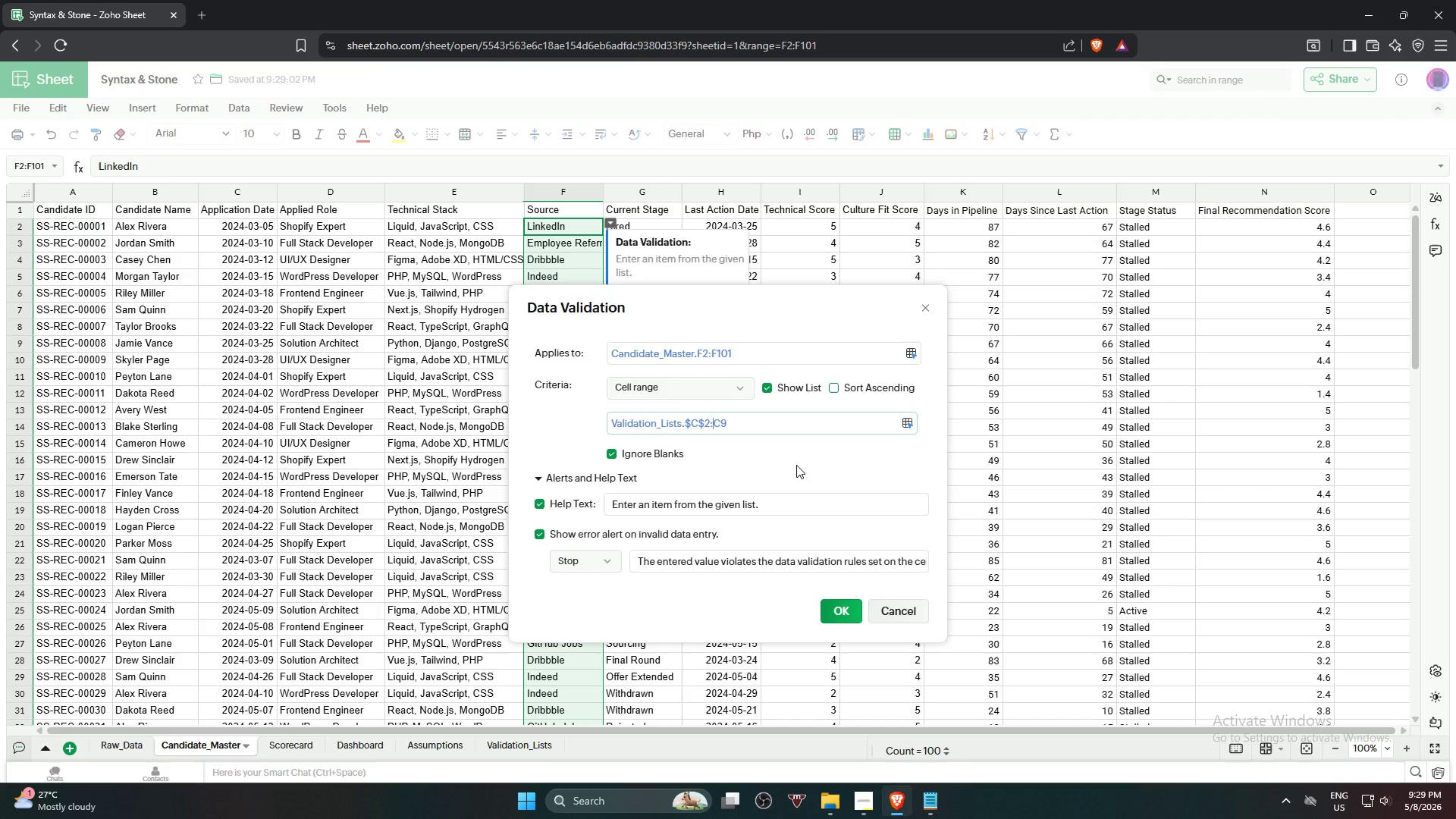 
key(Shift+ShiftRight)
 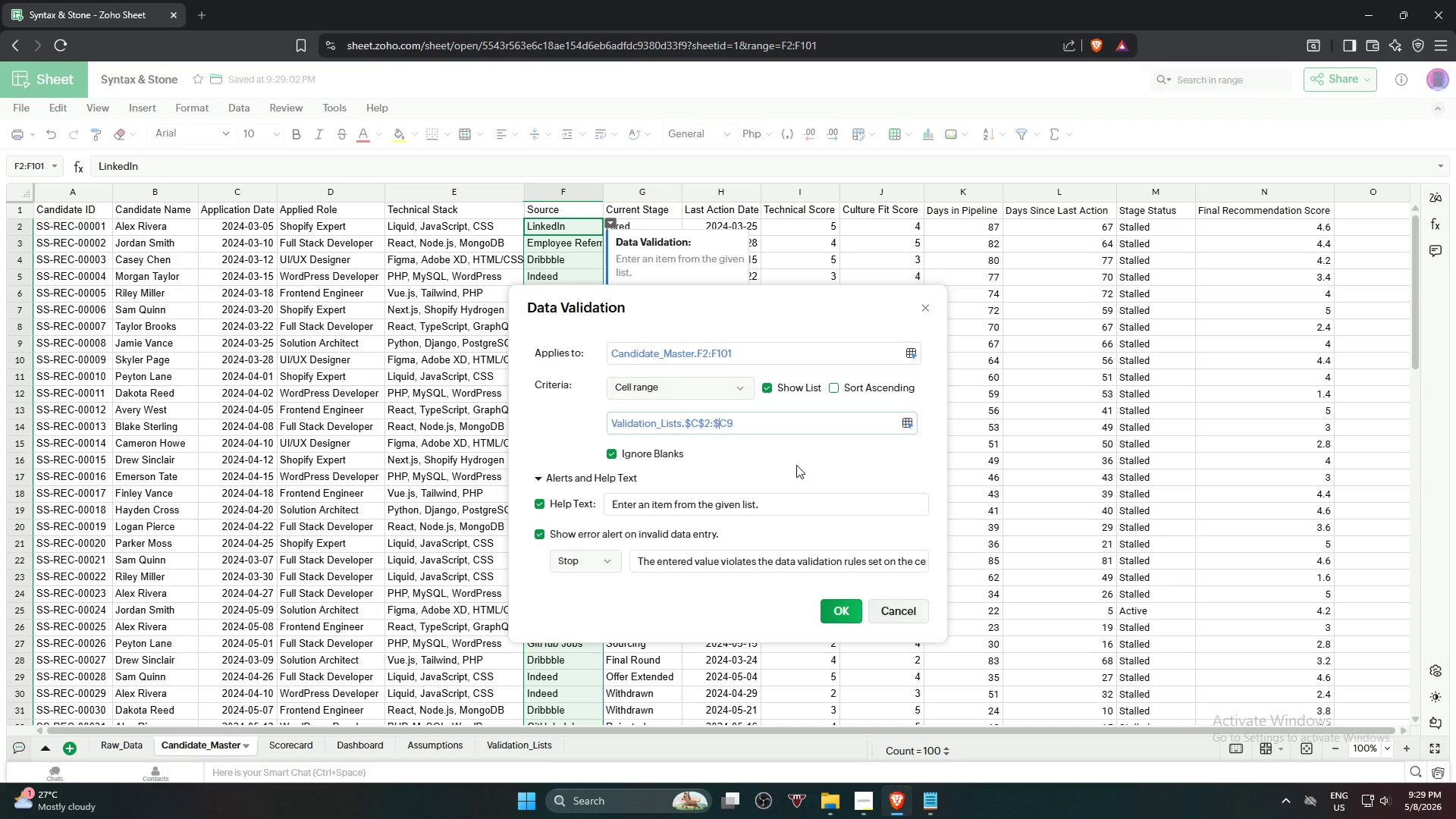 
key(Shift+4)
 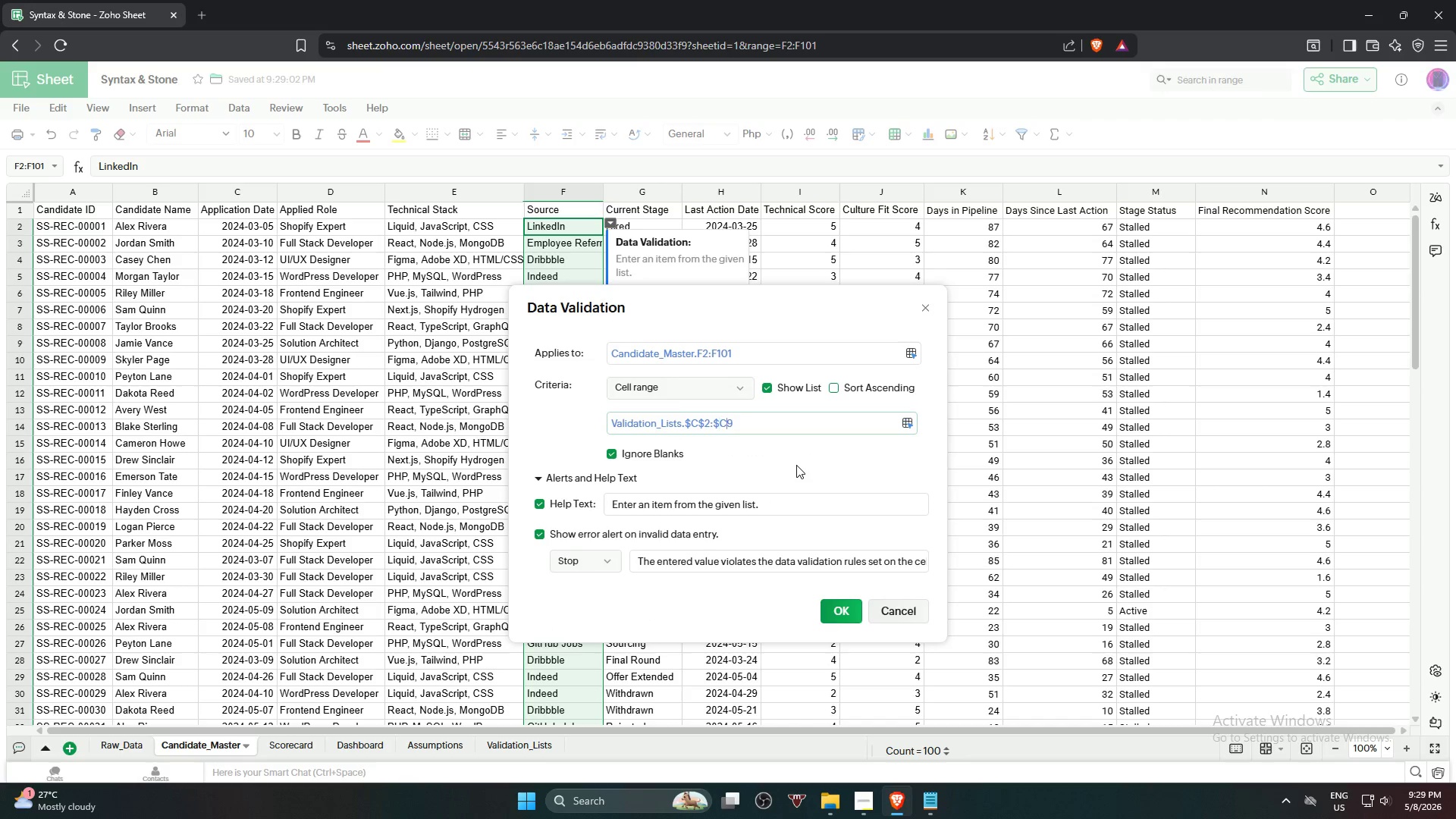 
key(ArrowRight)
 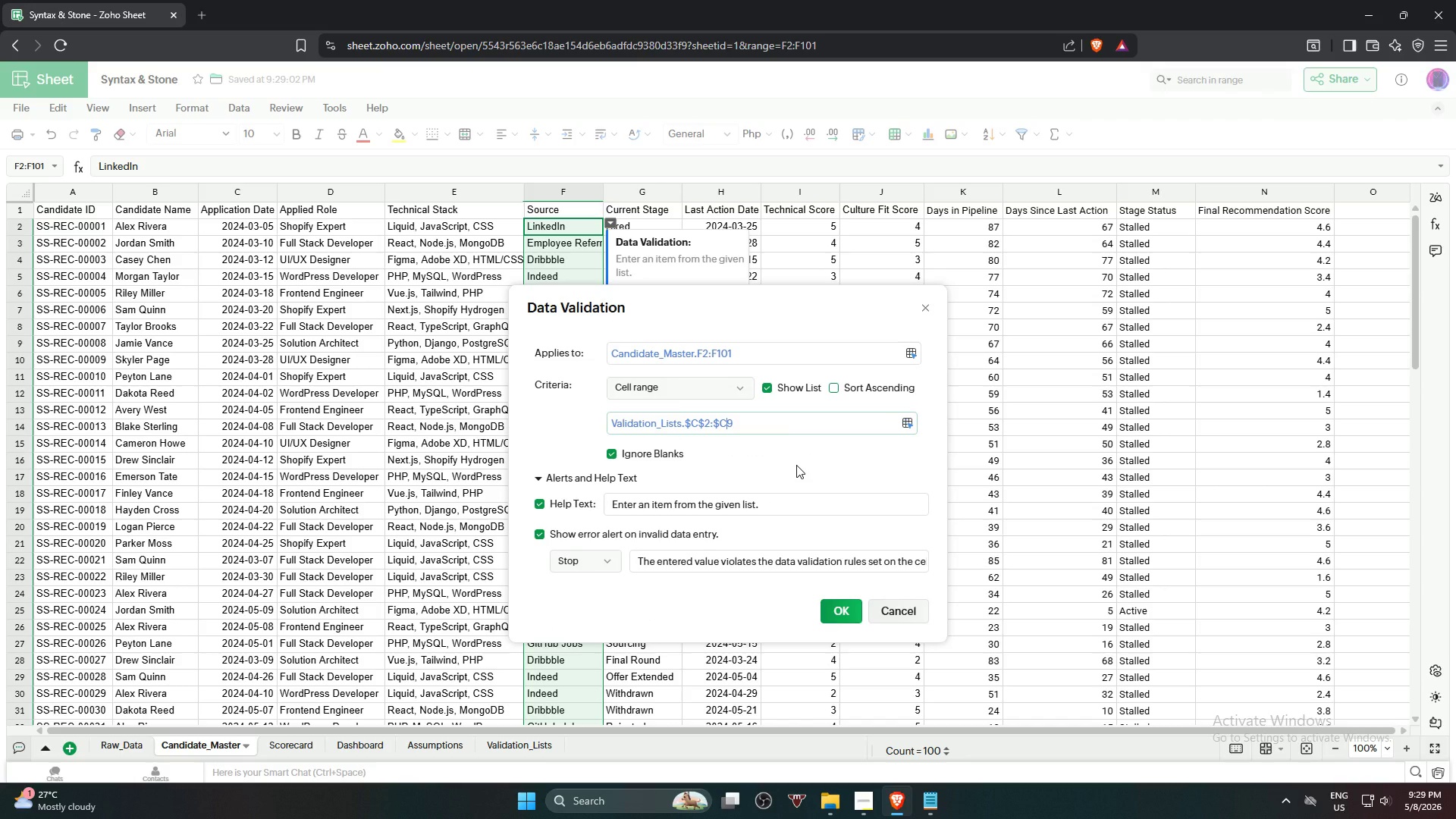 
key(Shift+ShiftRight)
 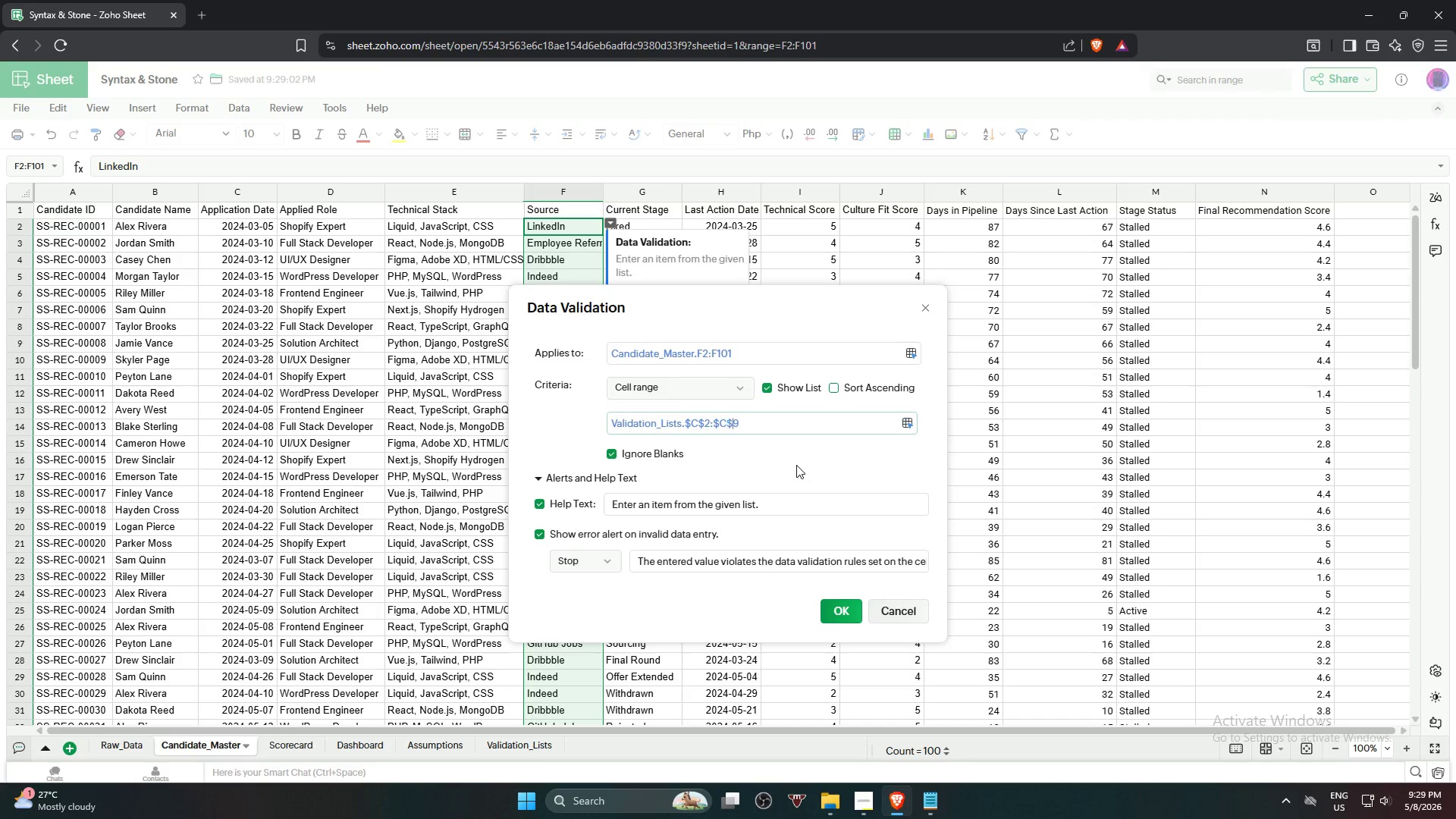 
key(Shift+4)
 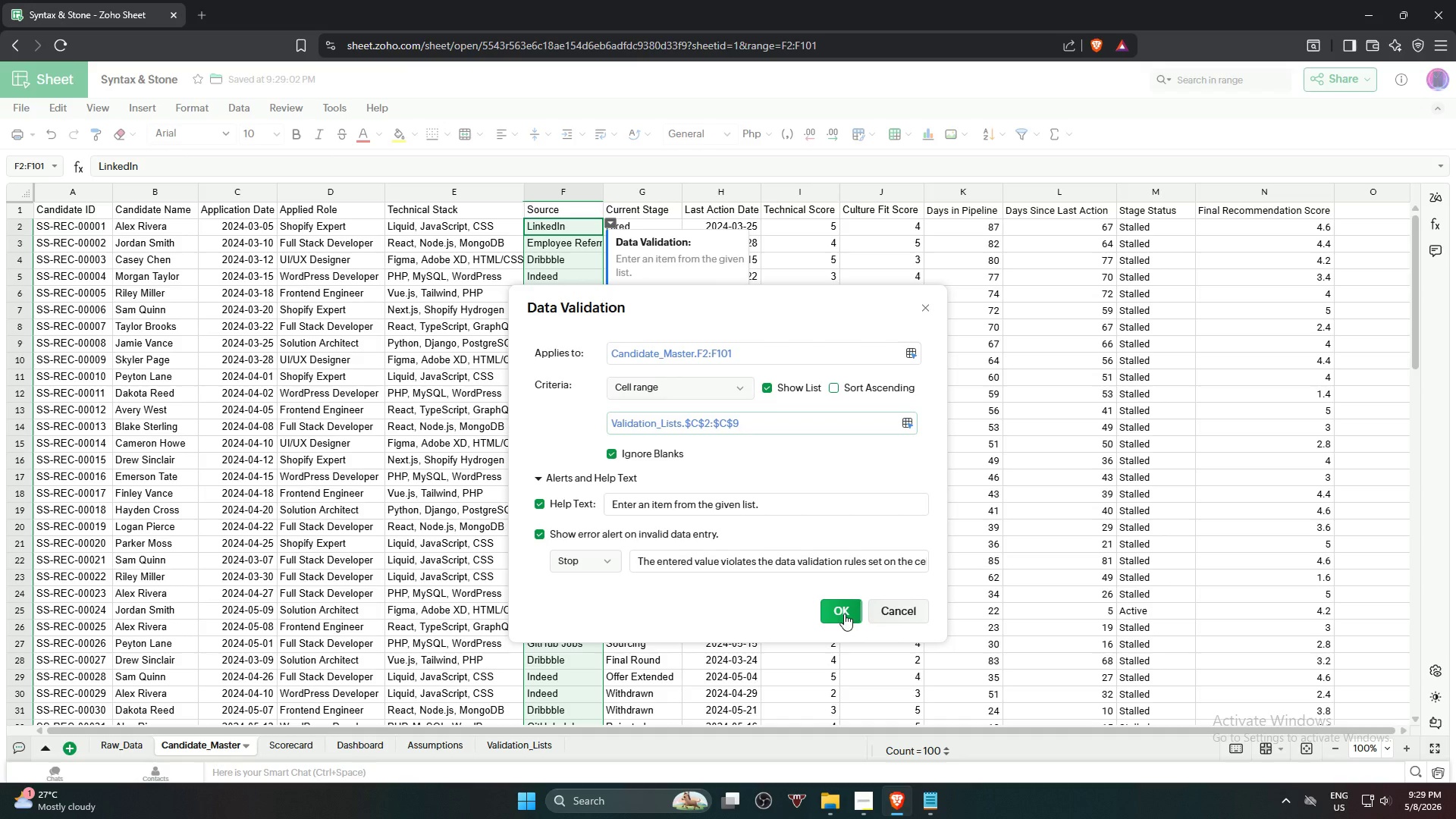 
wait(40.81)
 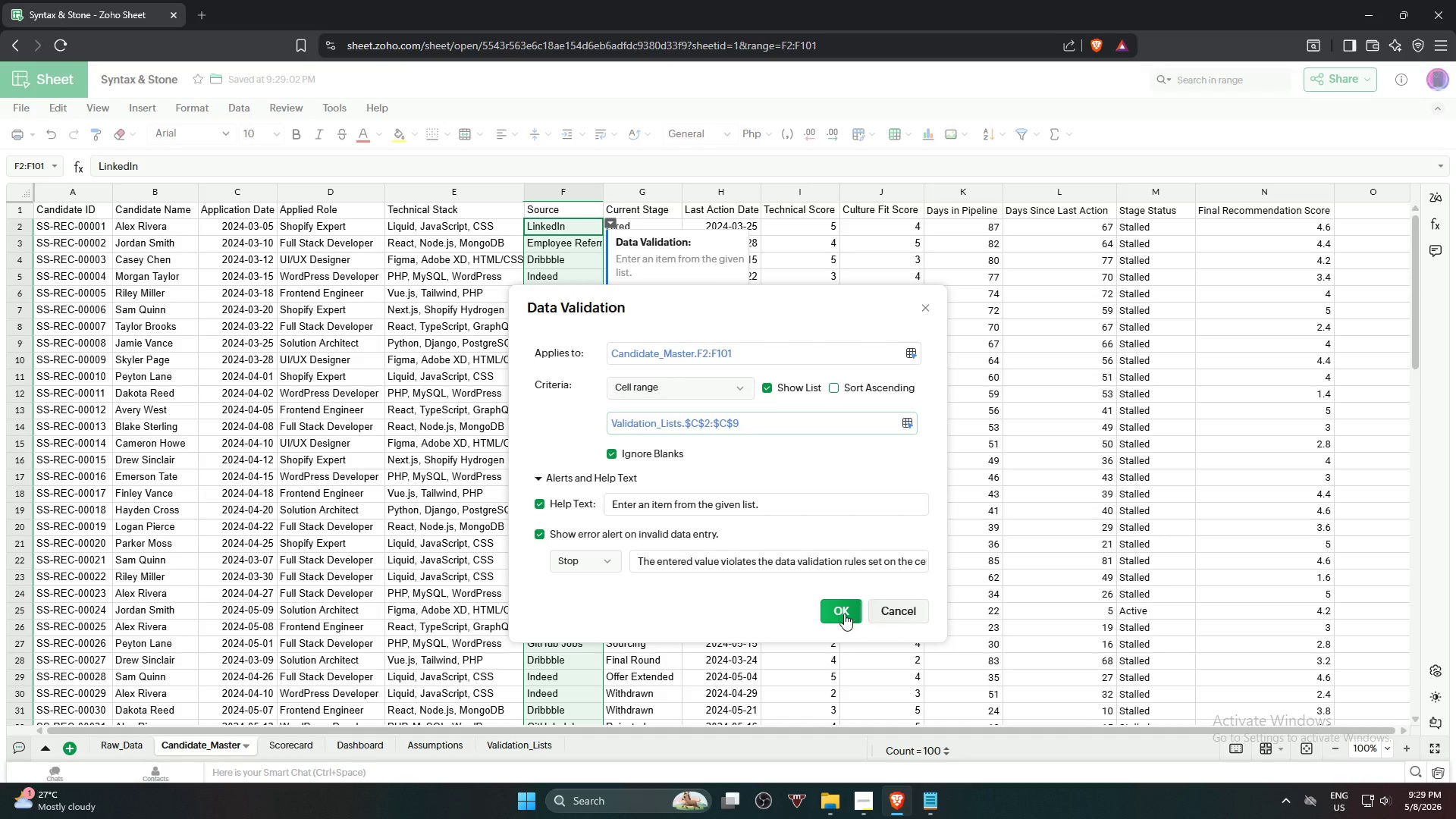 
left_click([843, 612])
 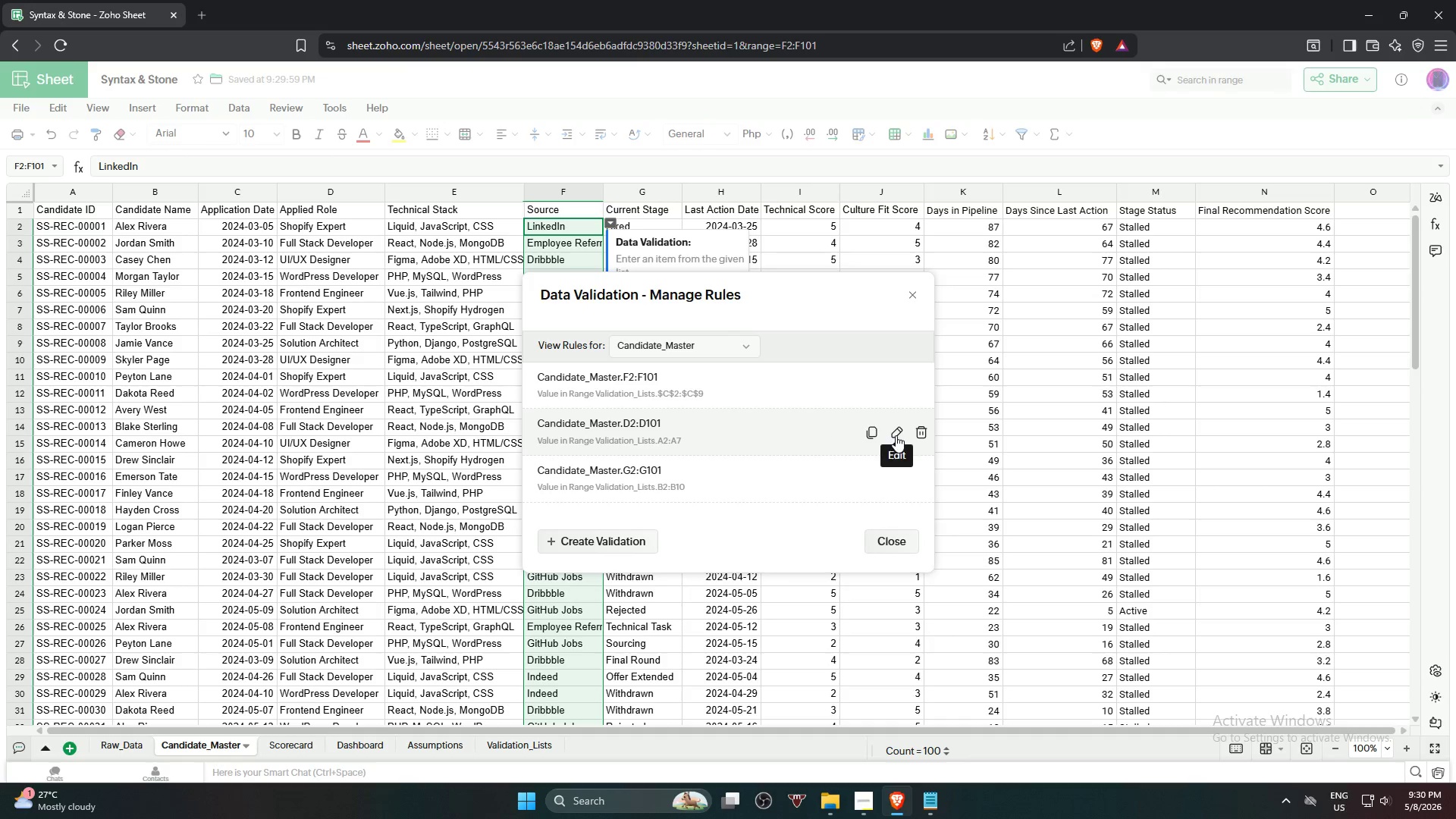 
left_click([896, 435])
 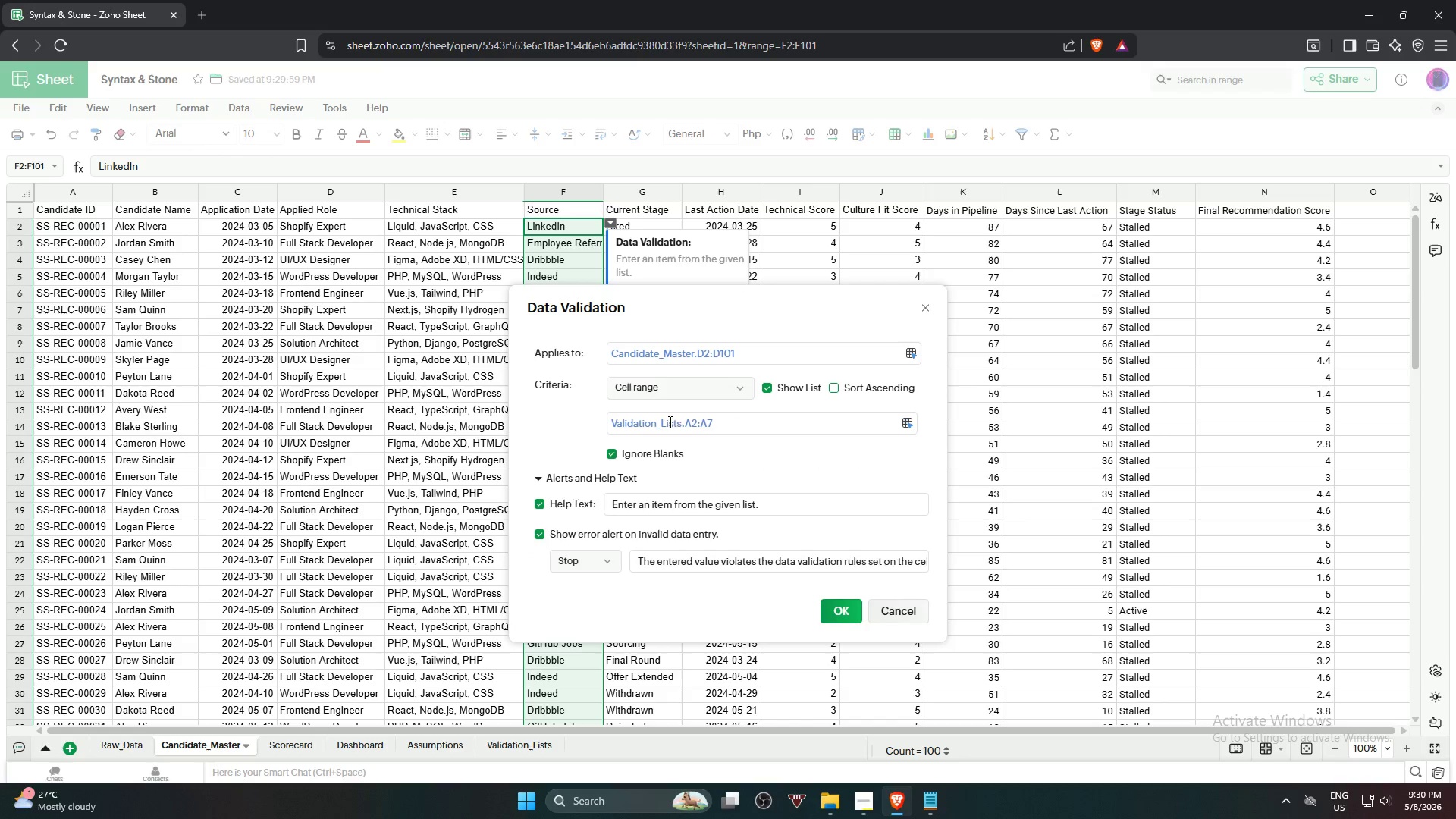 
left_click([684, 426])
 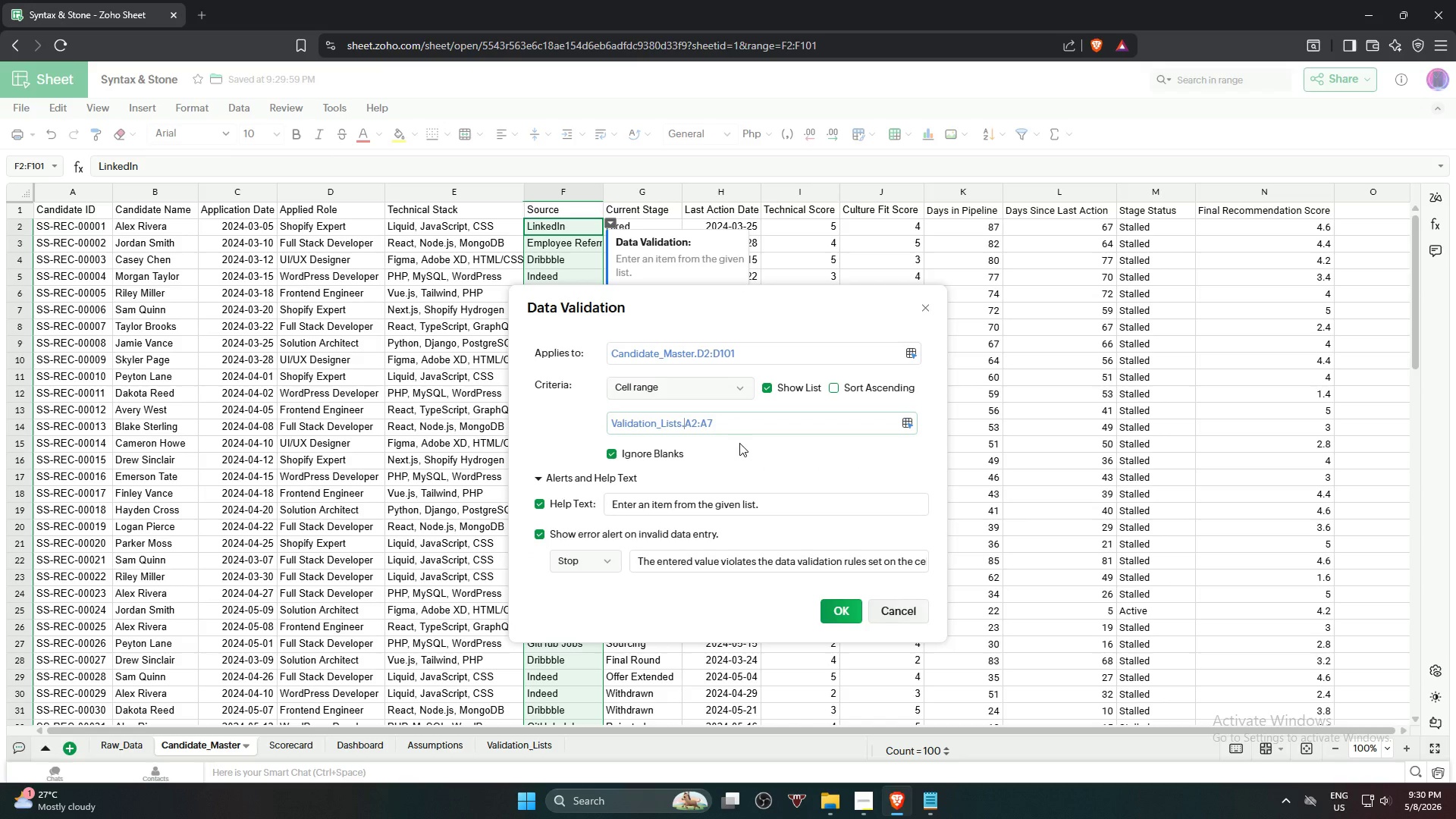 
key(Shift+ShiftRight)
 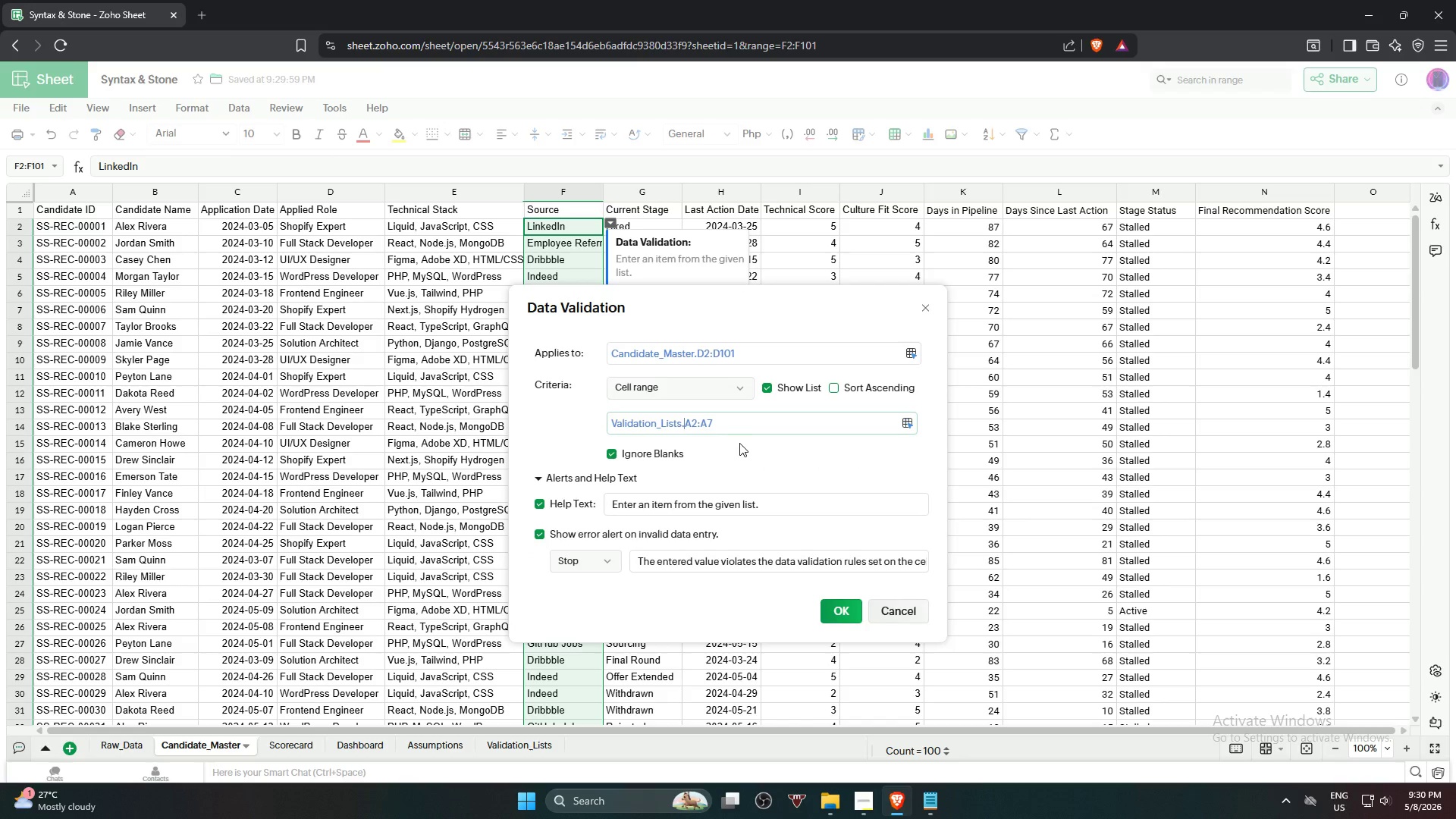 
key(Shift+4)
 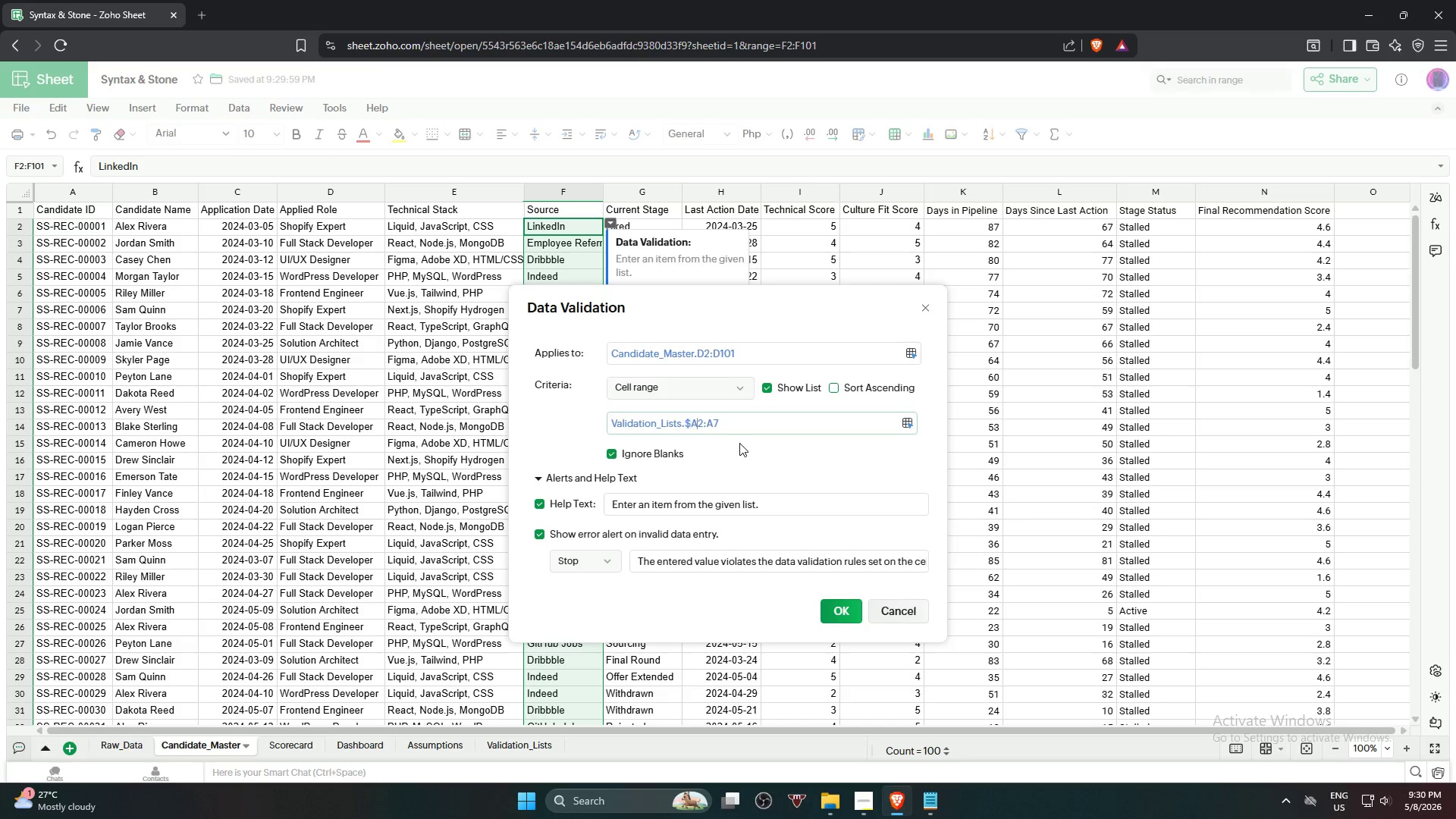 
key(ArrowRight)
 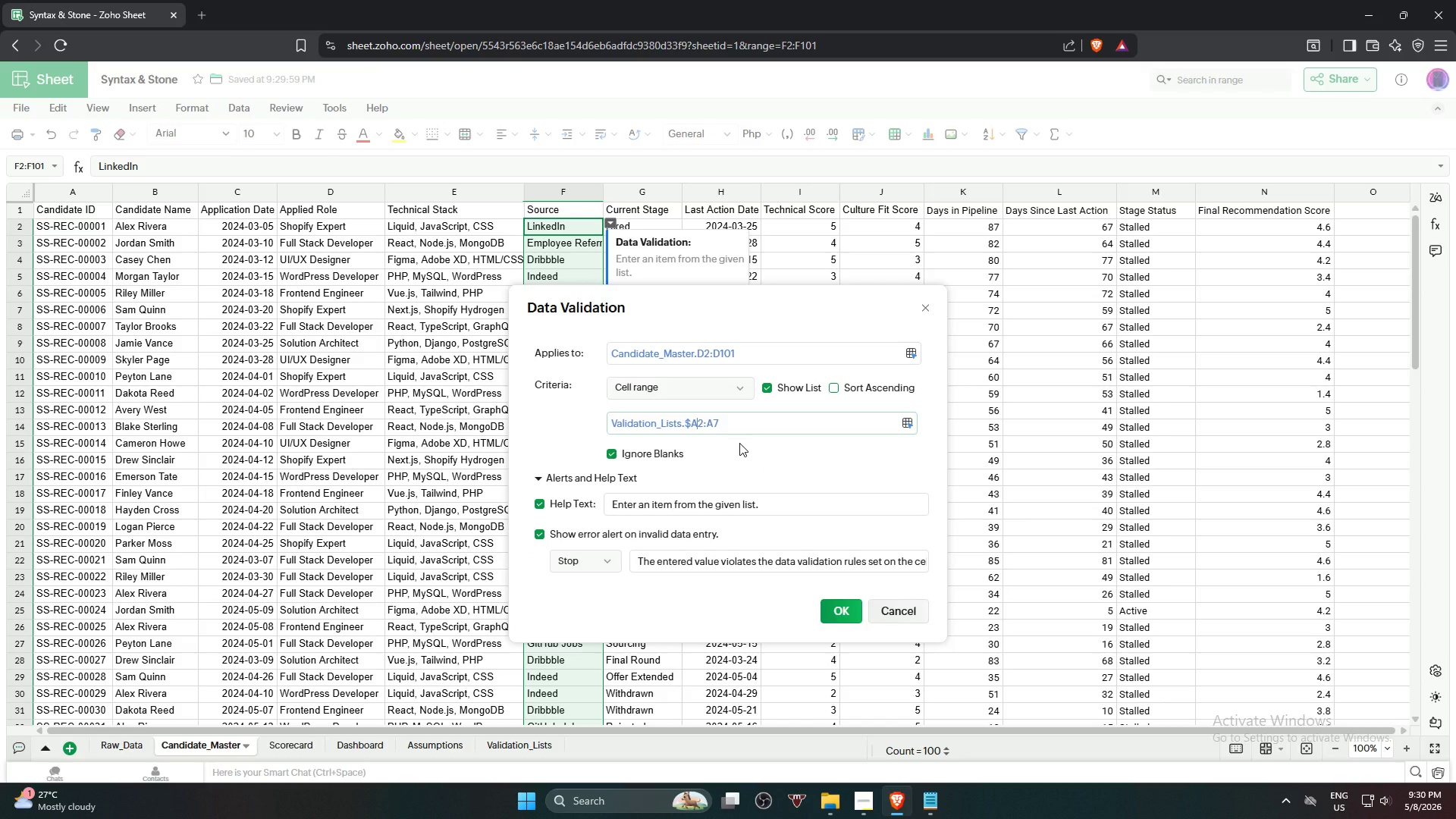 
key(Shift+ShiftRight)
 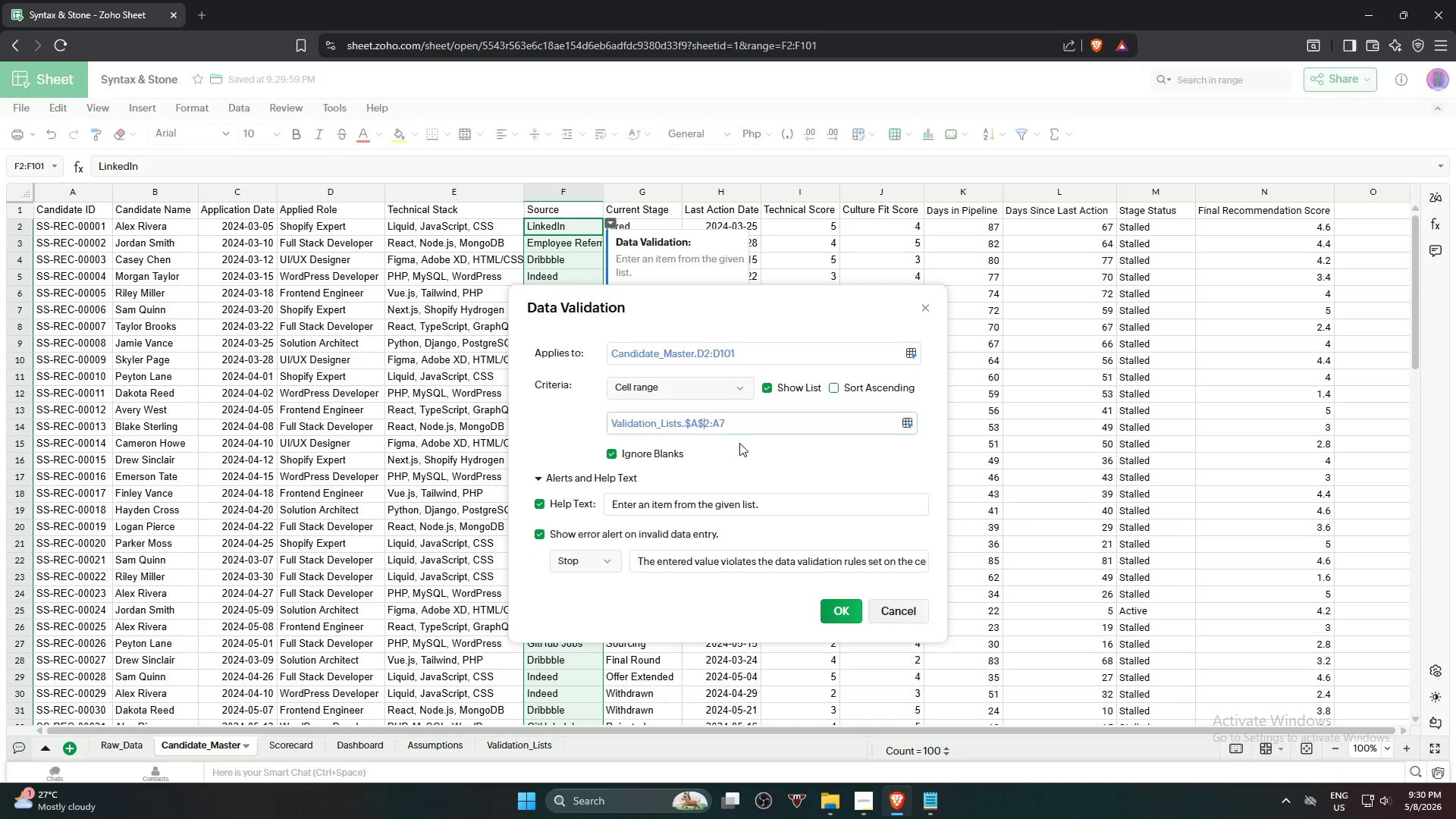 
key(Shift+4)
 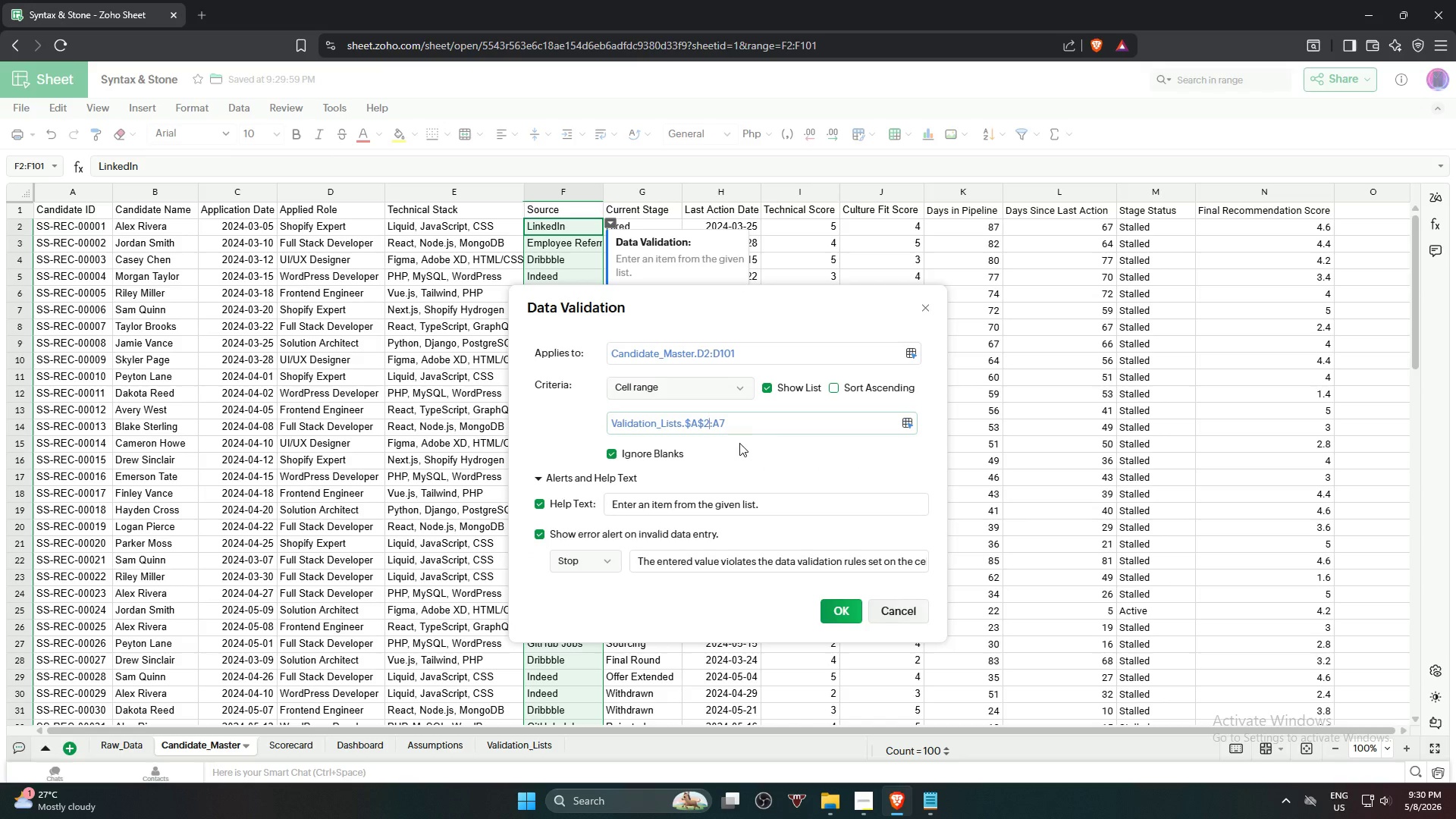 
key(ArrowRight)
 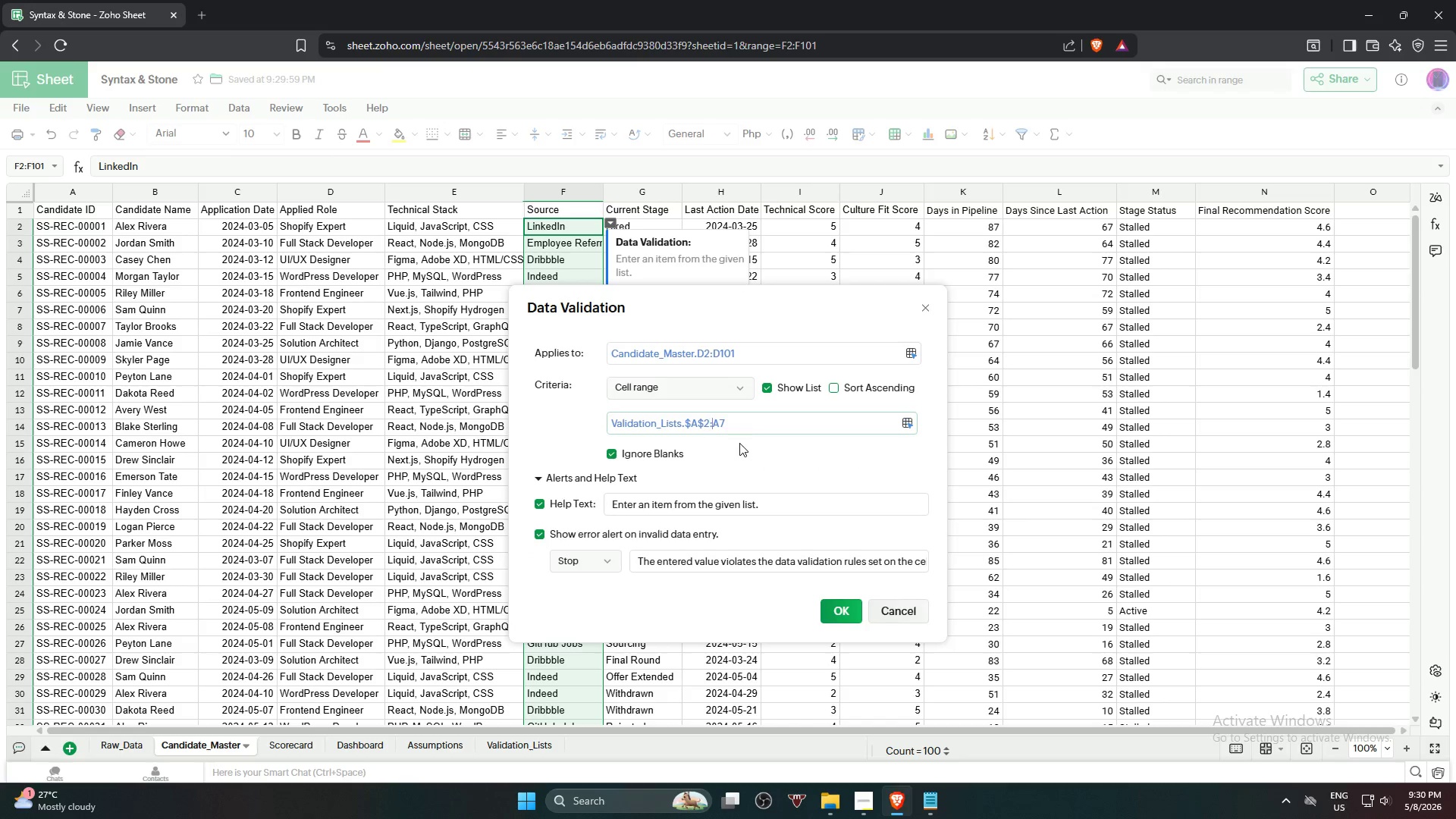 
key(ArrowRight)
 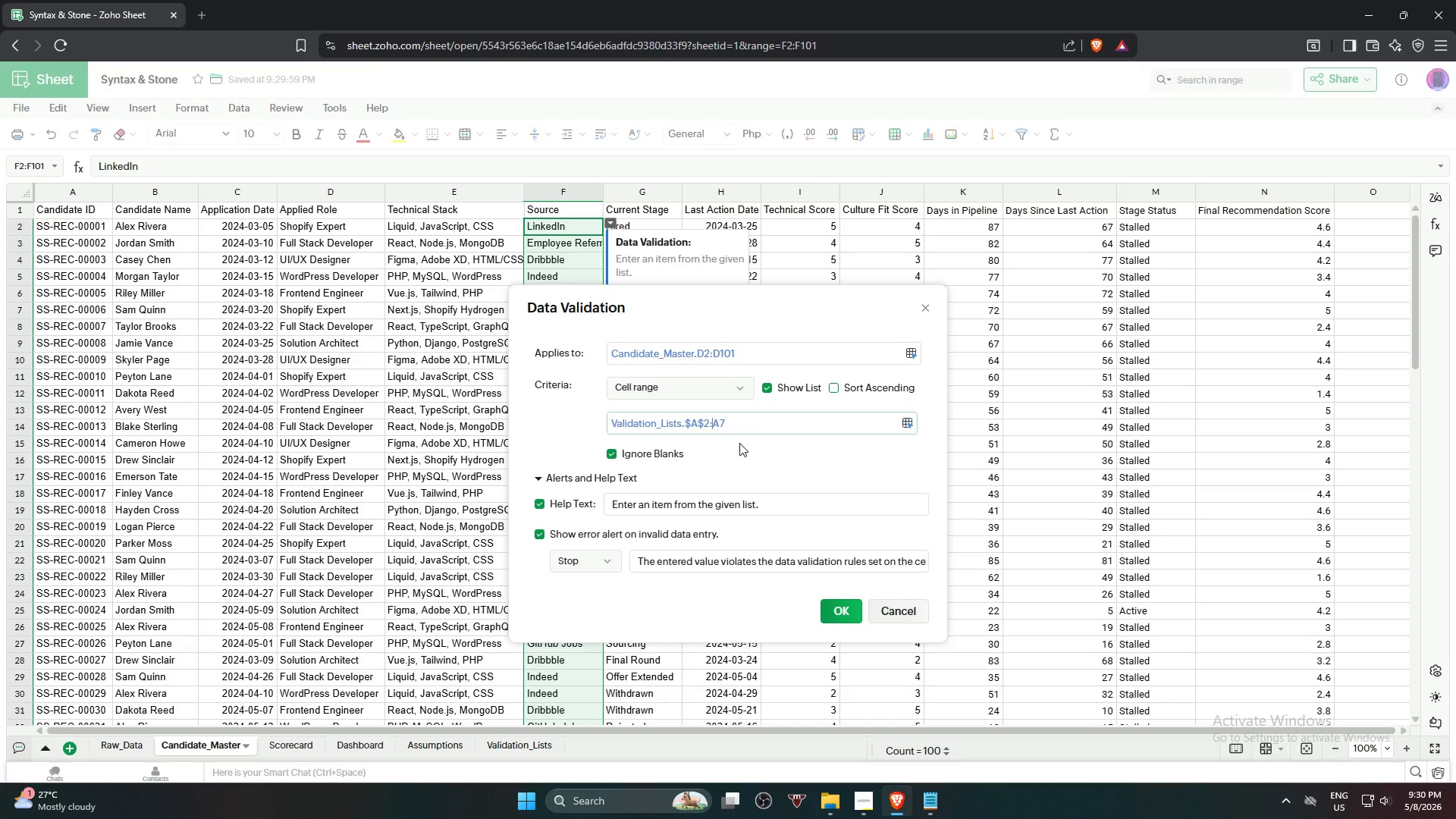 
key(Shift+ShiftRight)
 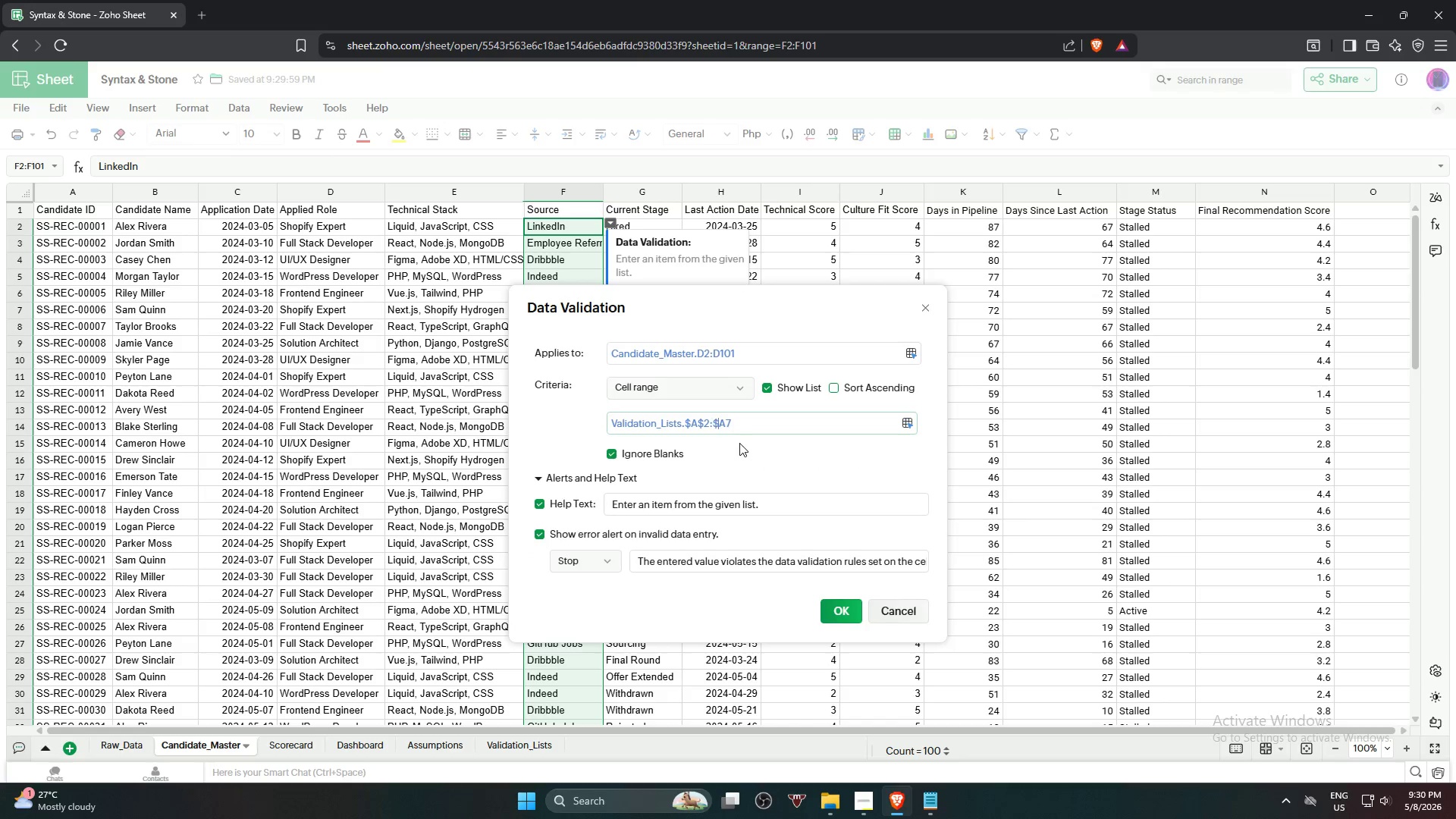 
key(Shift+4)
 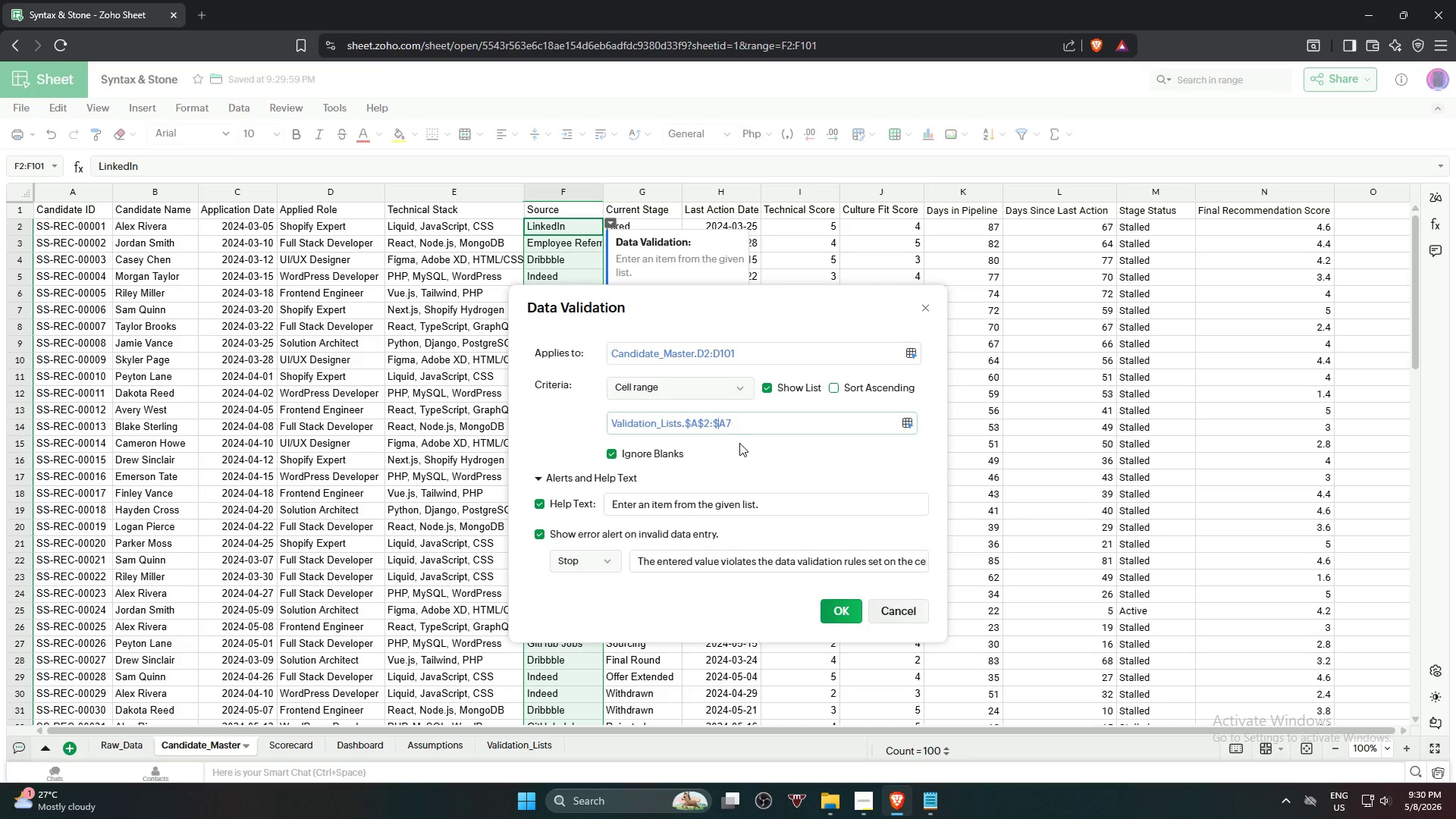 
key(ArrowRight)
 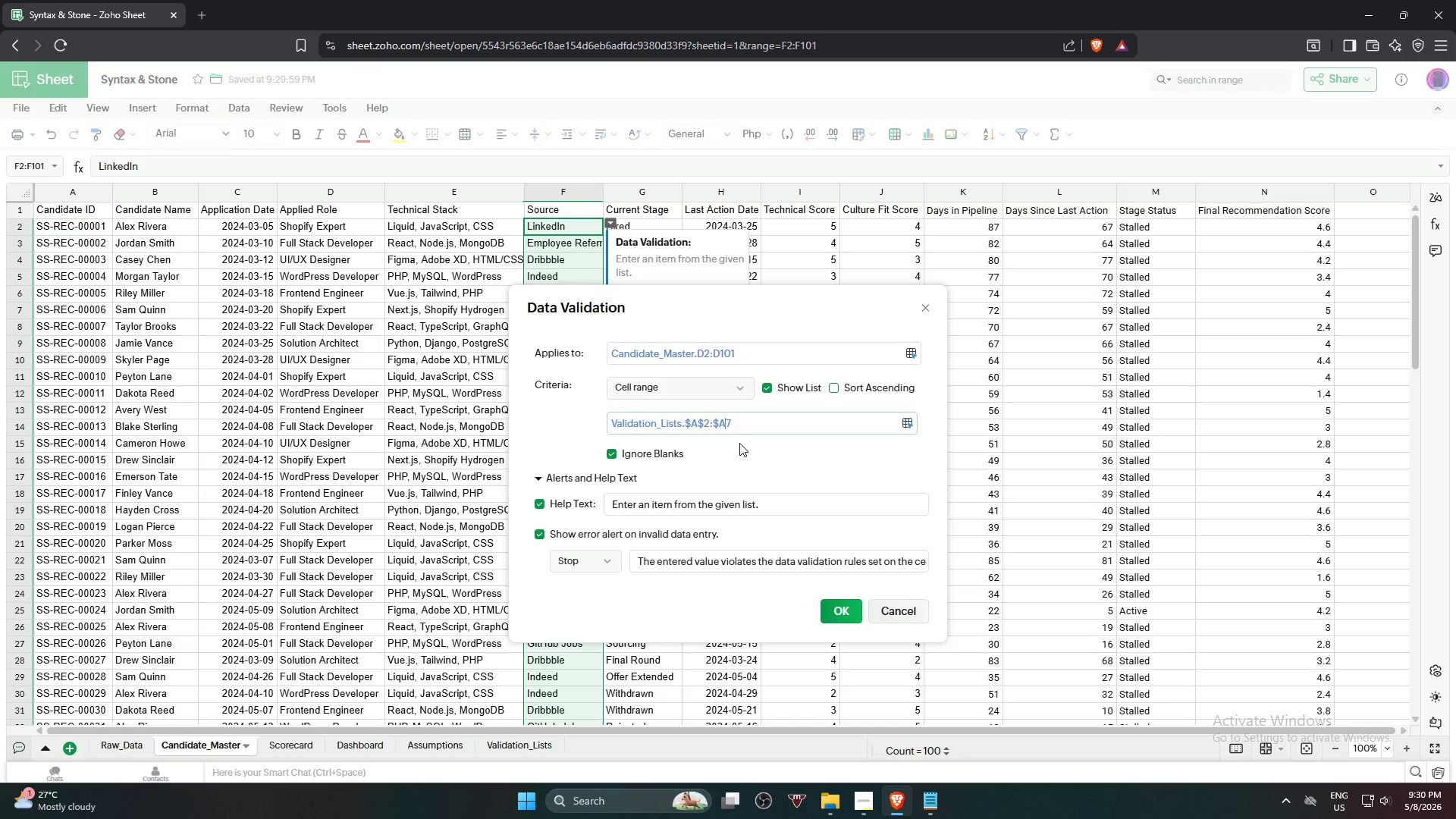 
key(Shift+Enter)
 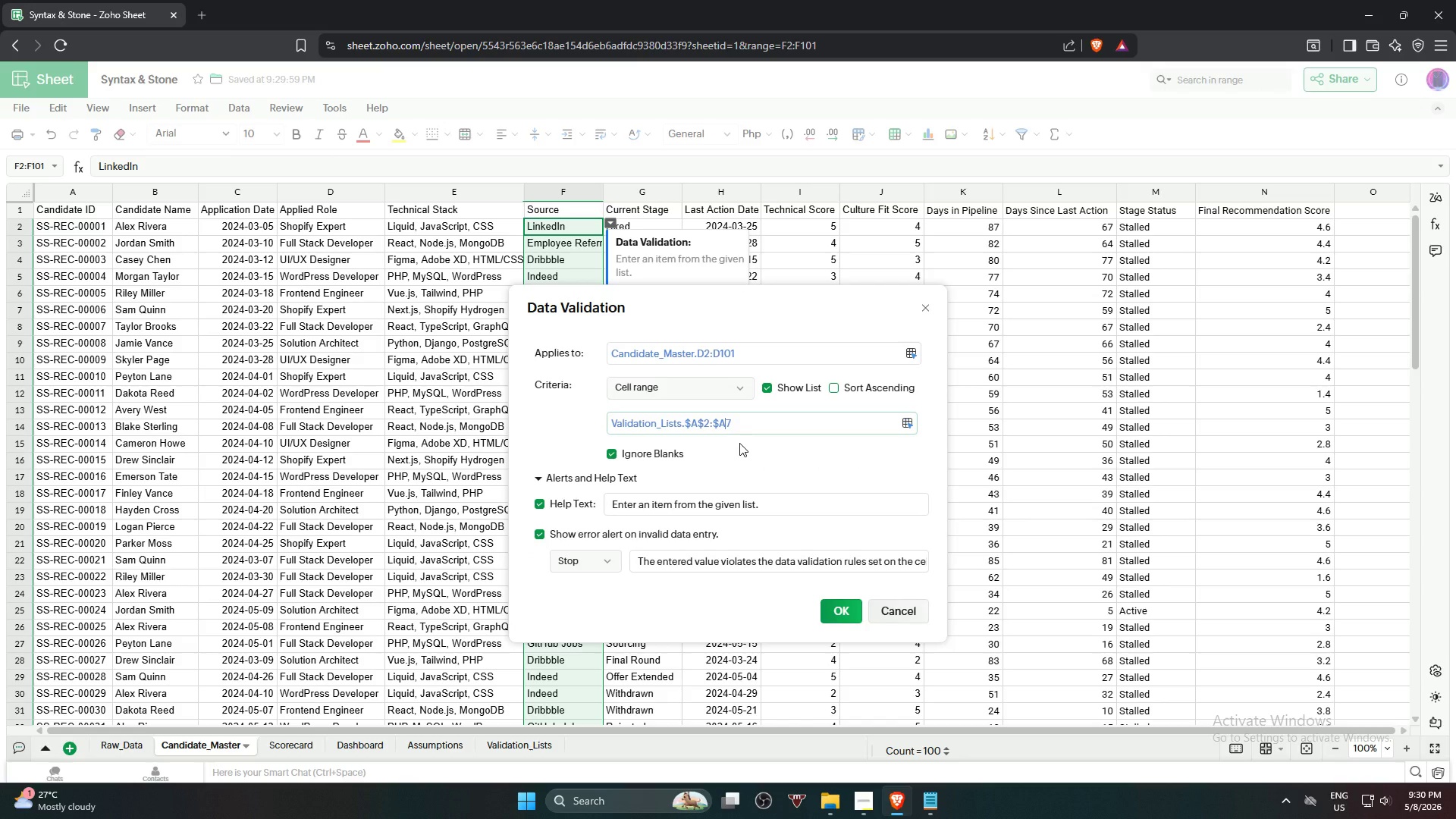 
key(Shift+ShiftRight)
 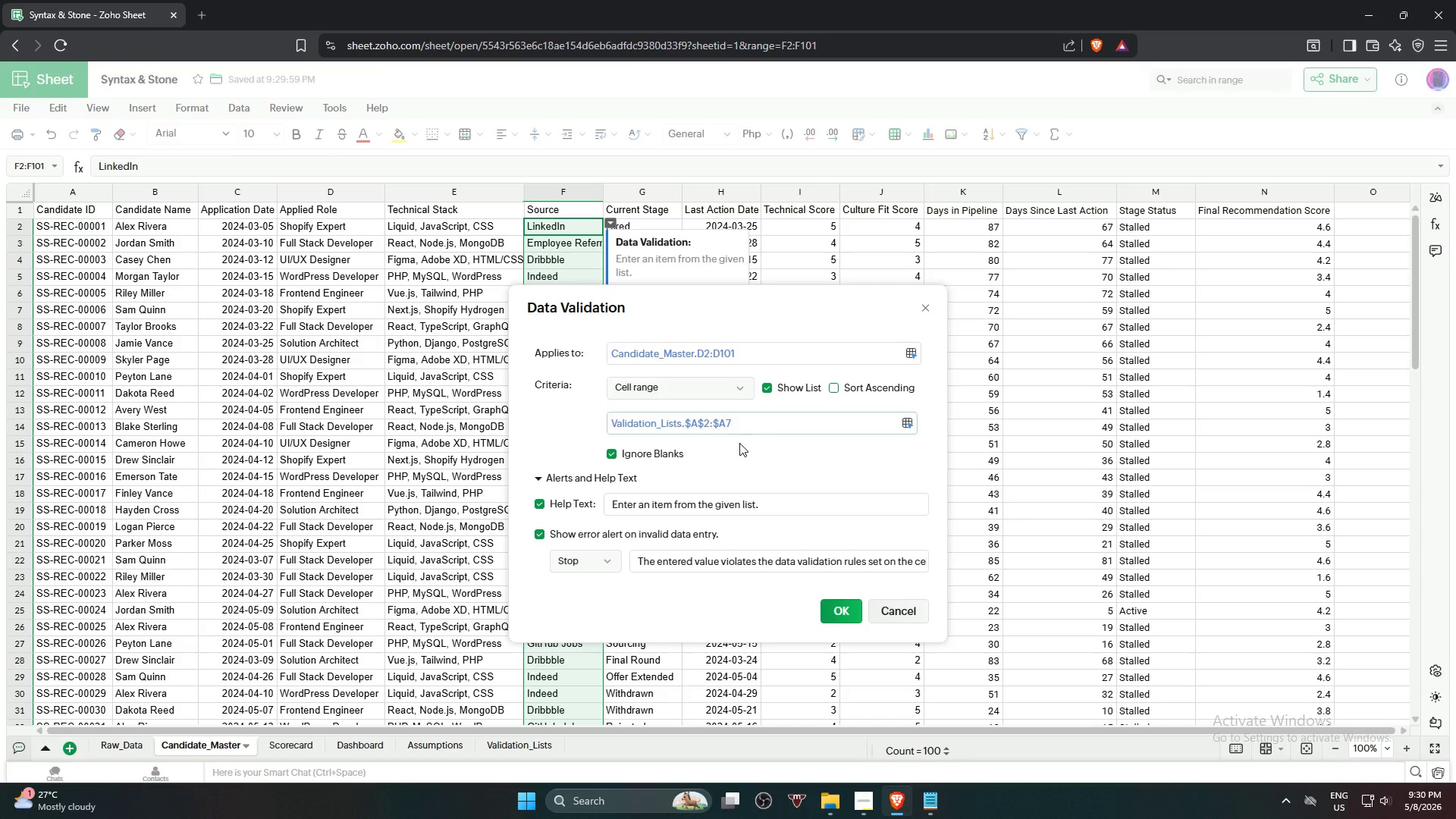 
key(Shift+ShiftRight)
 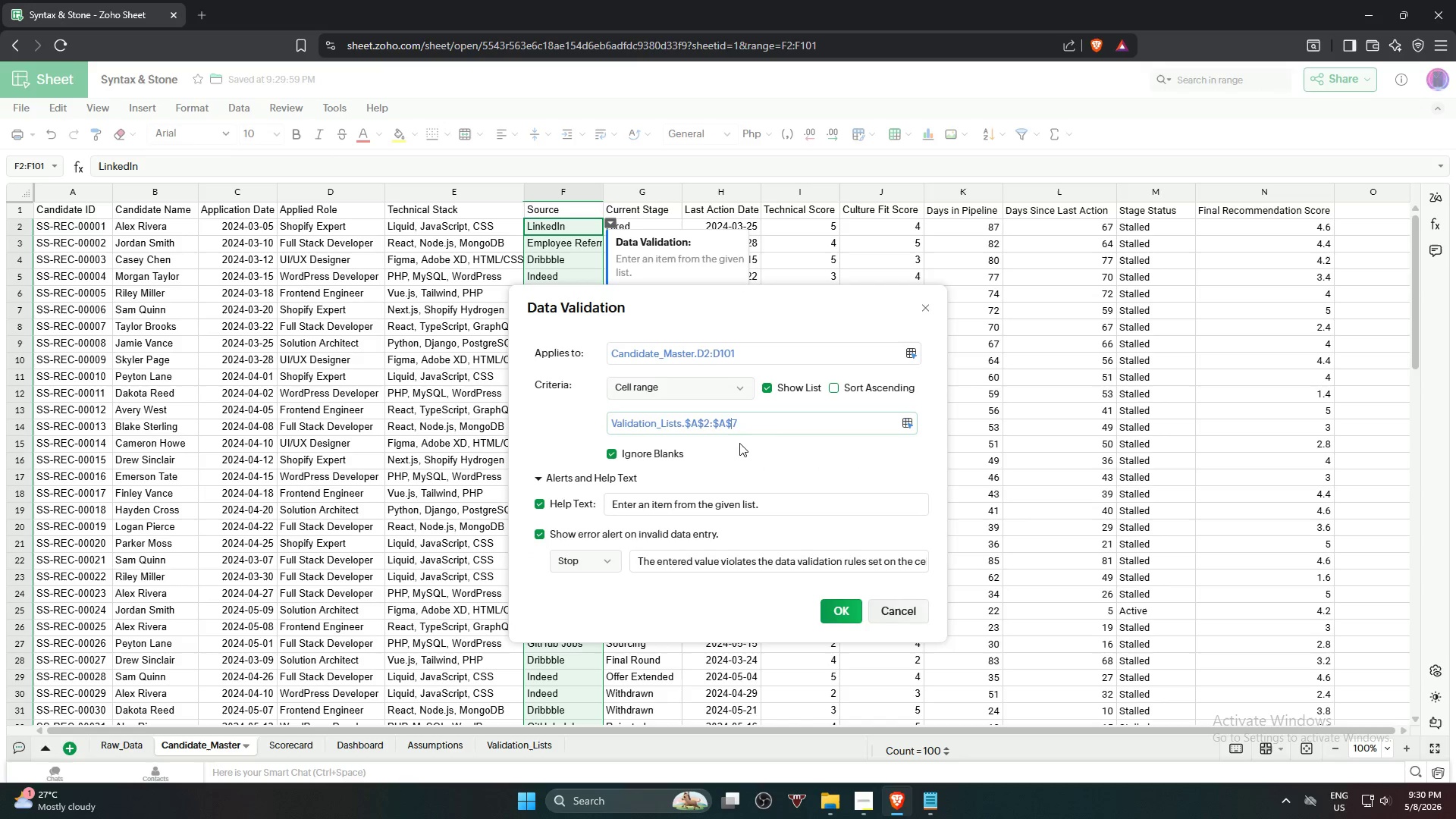 
key(Shift+4)
 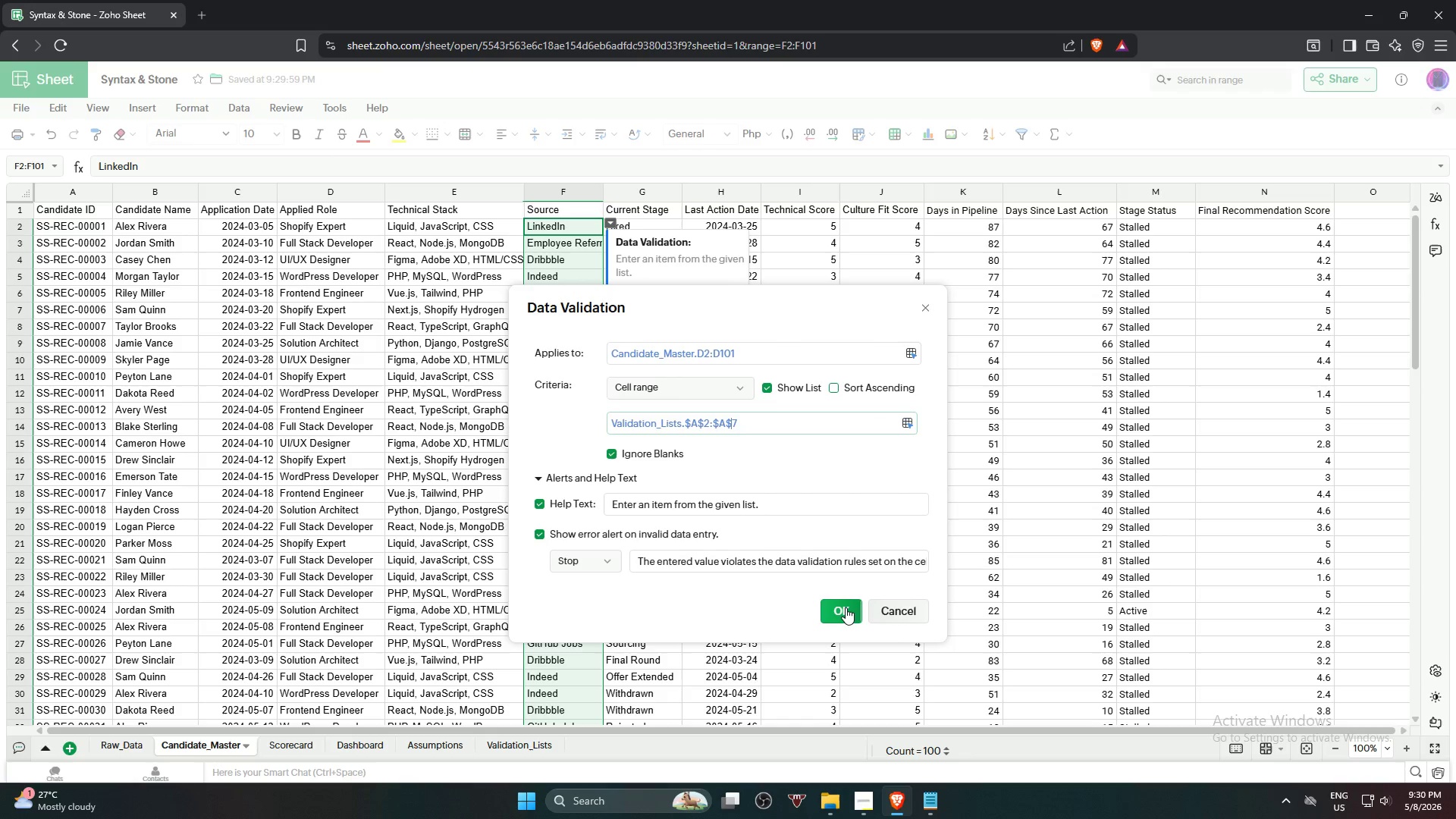 
wait(30.83)
 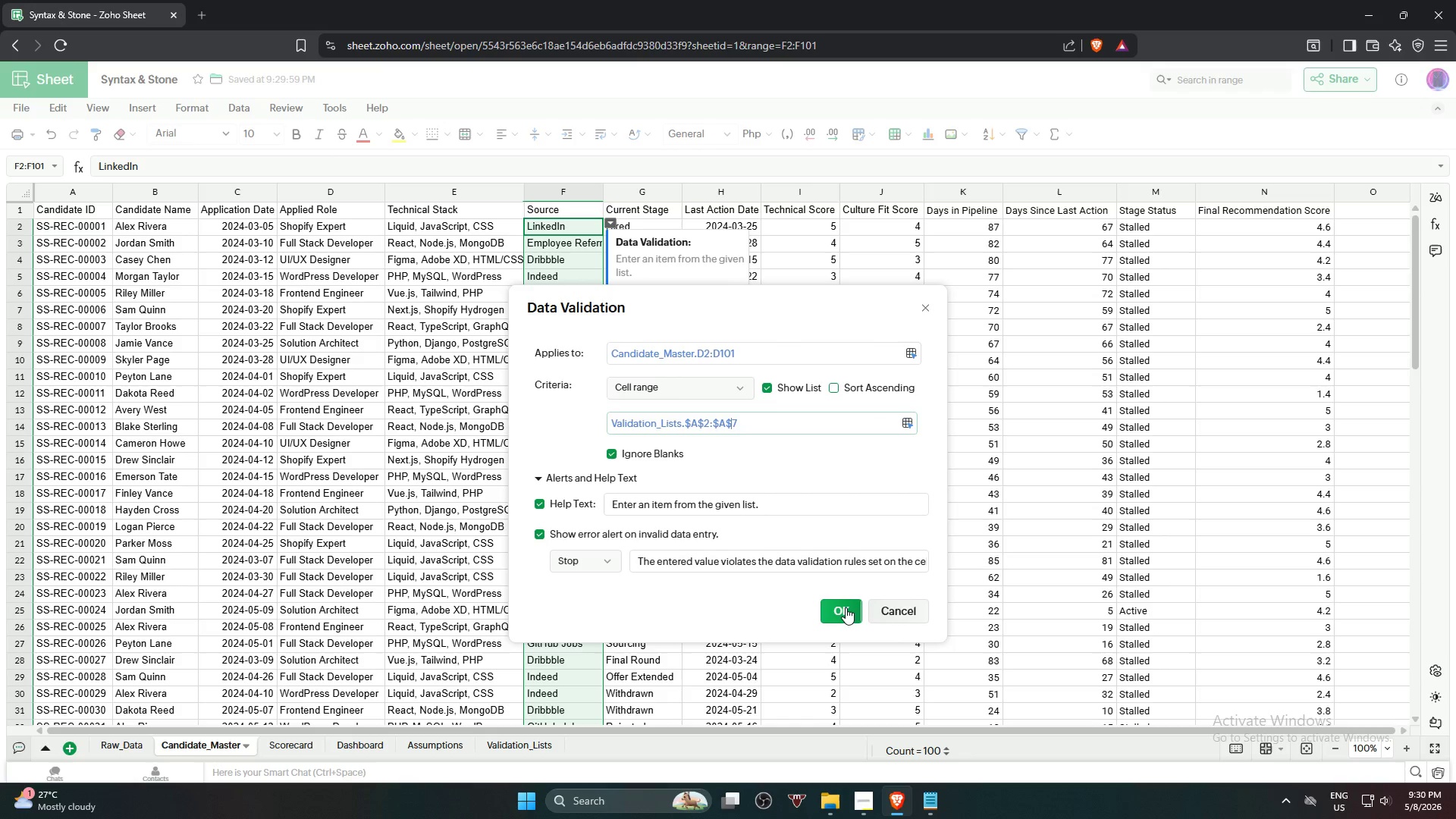 
left_click([841, 607])
 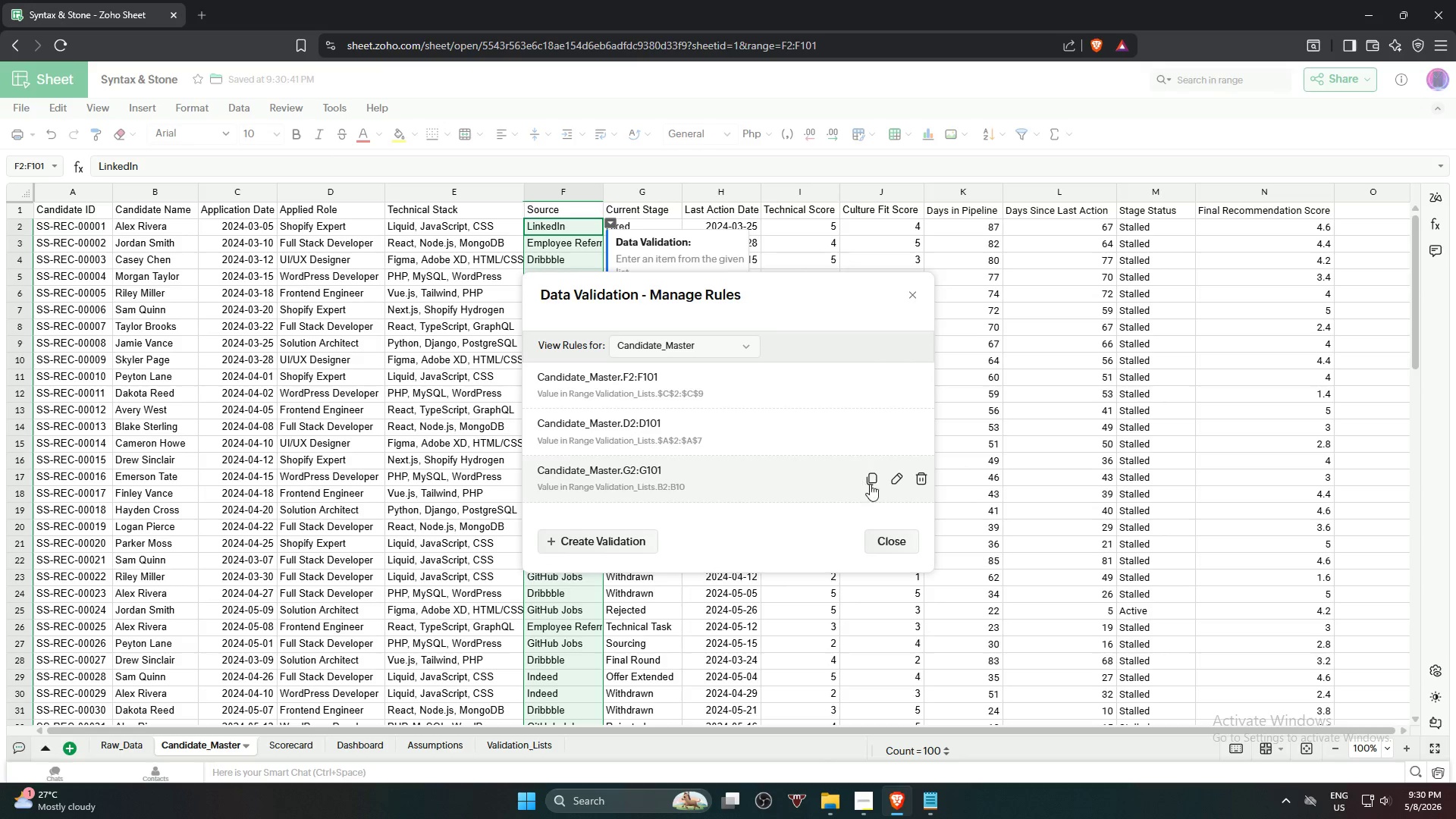 
left_click([896, 480])
 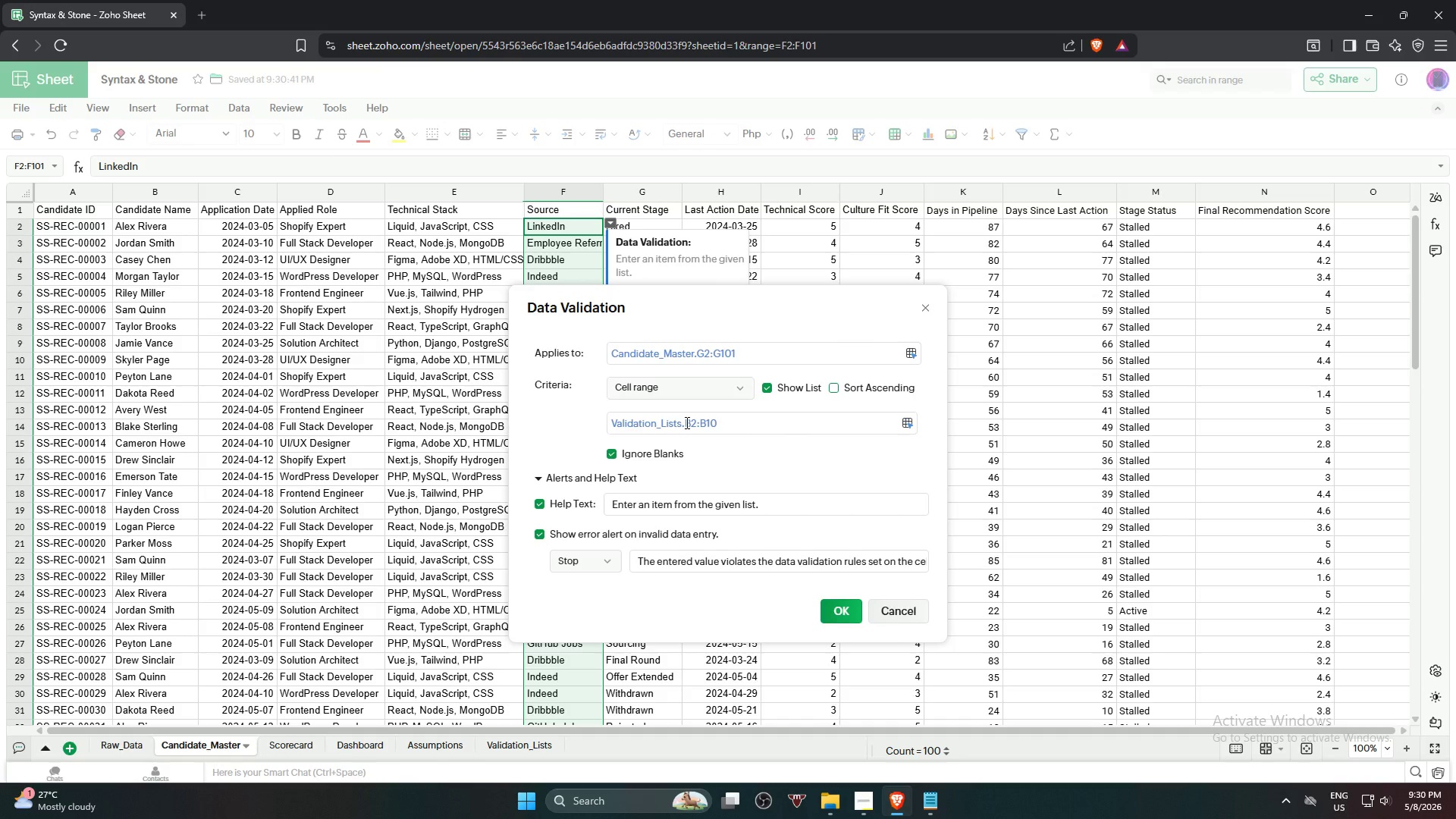 
wait(7.41)
 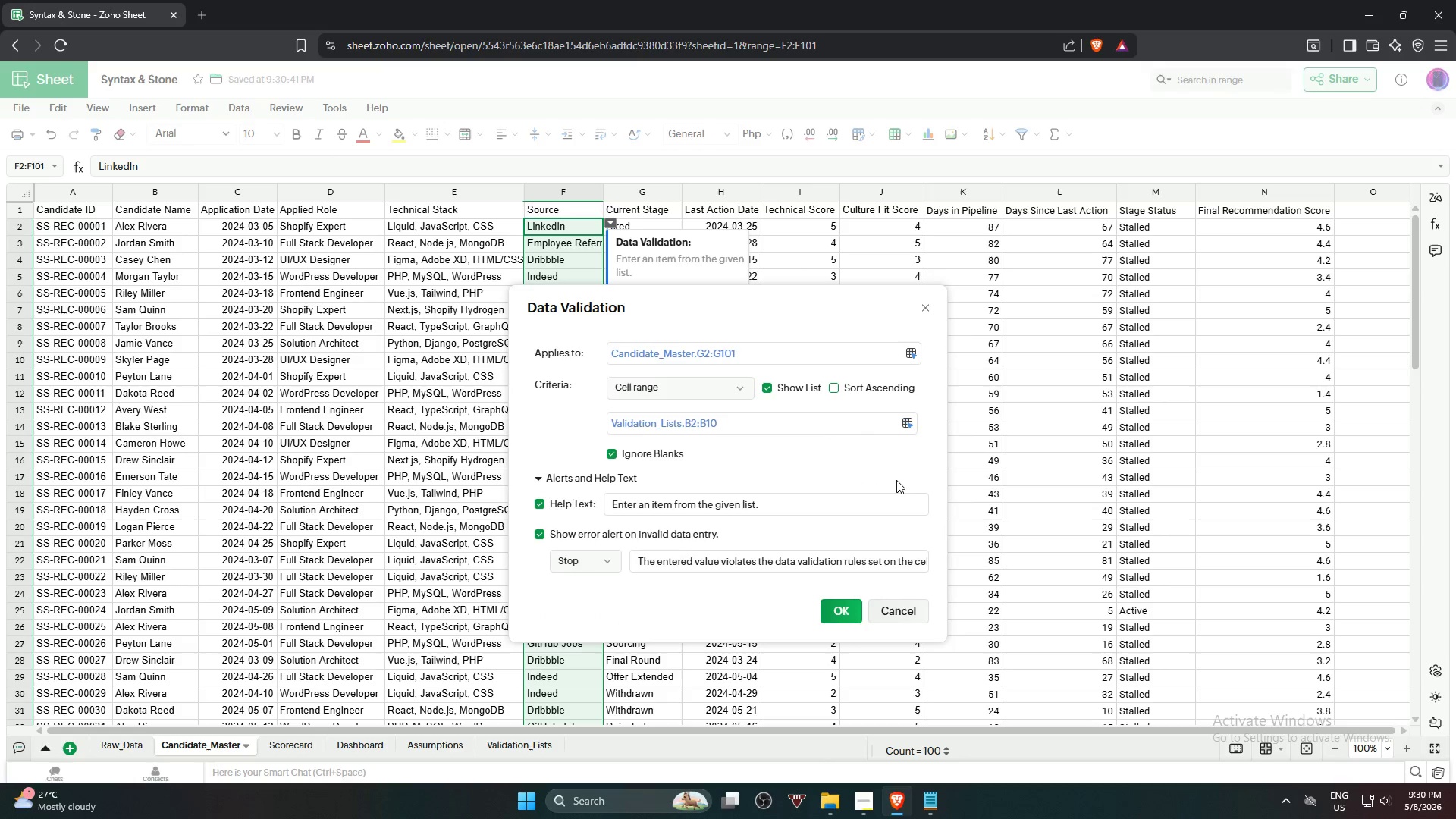 
left_click([686, 422])
 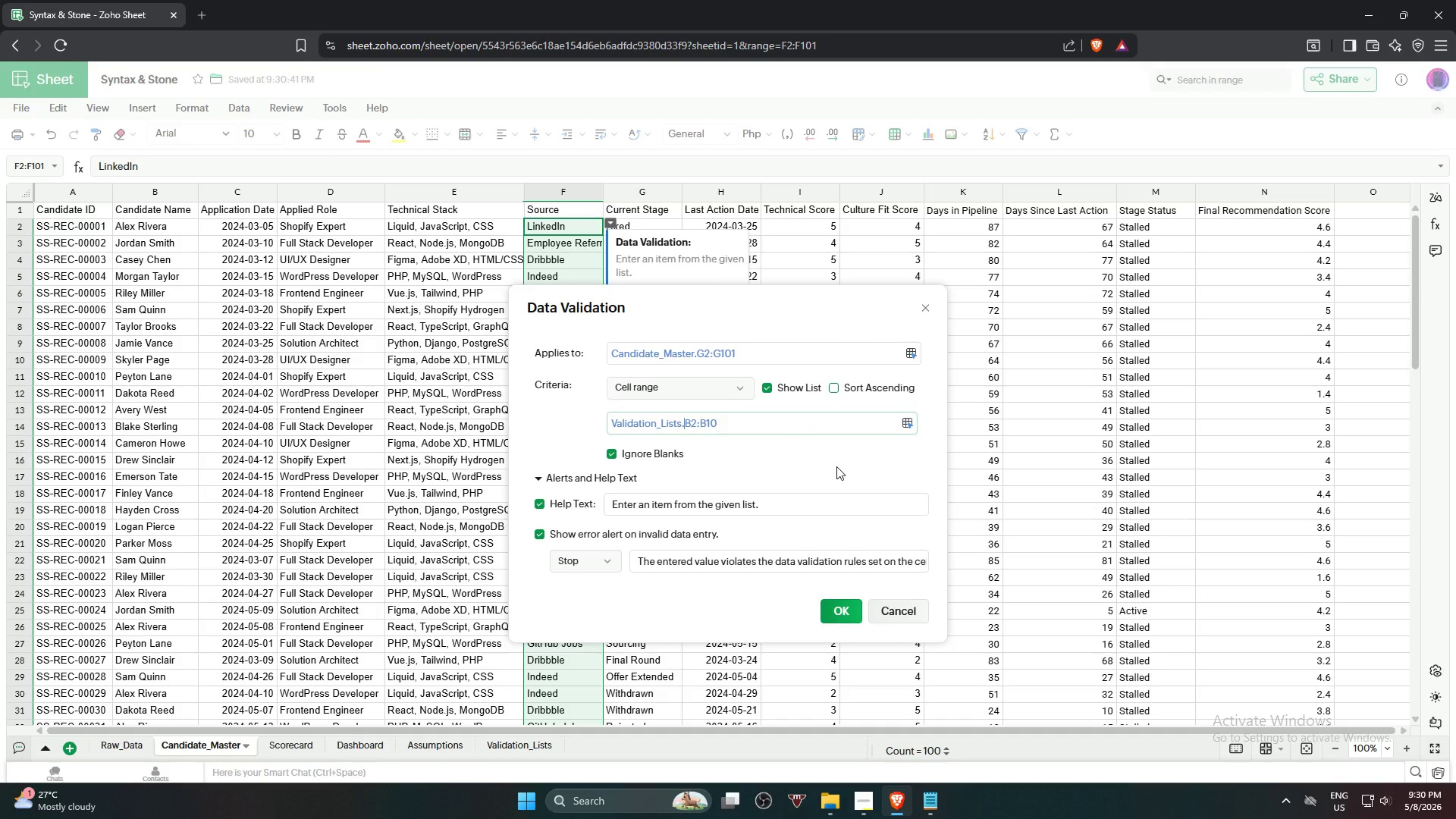 
key(Shift+4)
 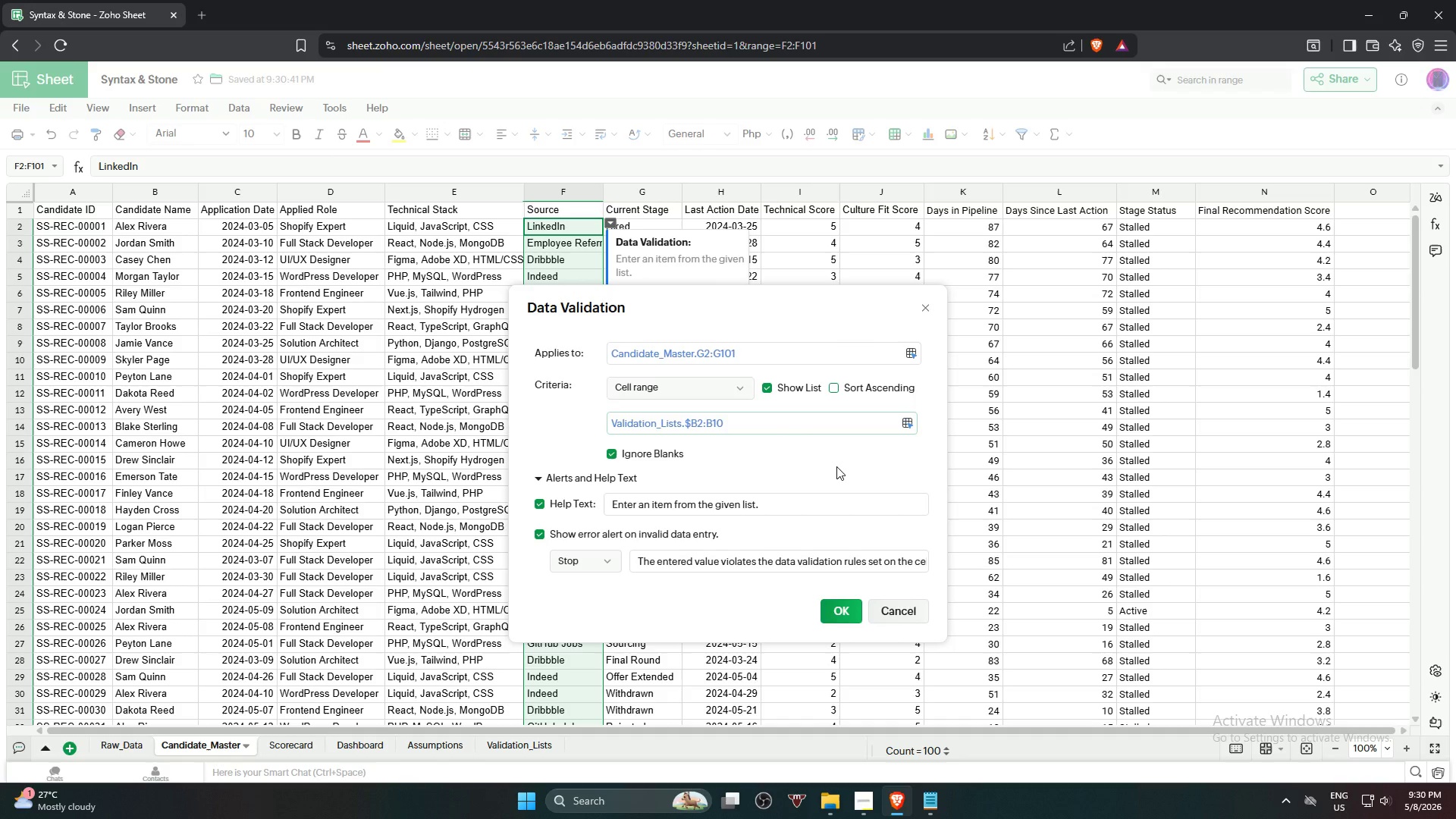 
key(ArrowRight)
 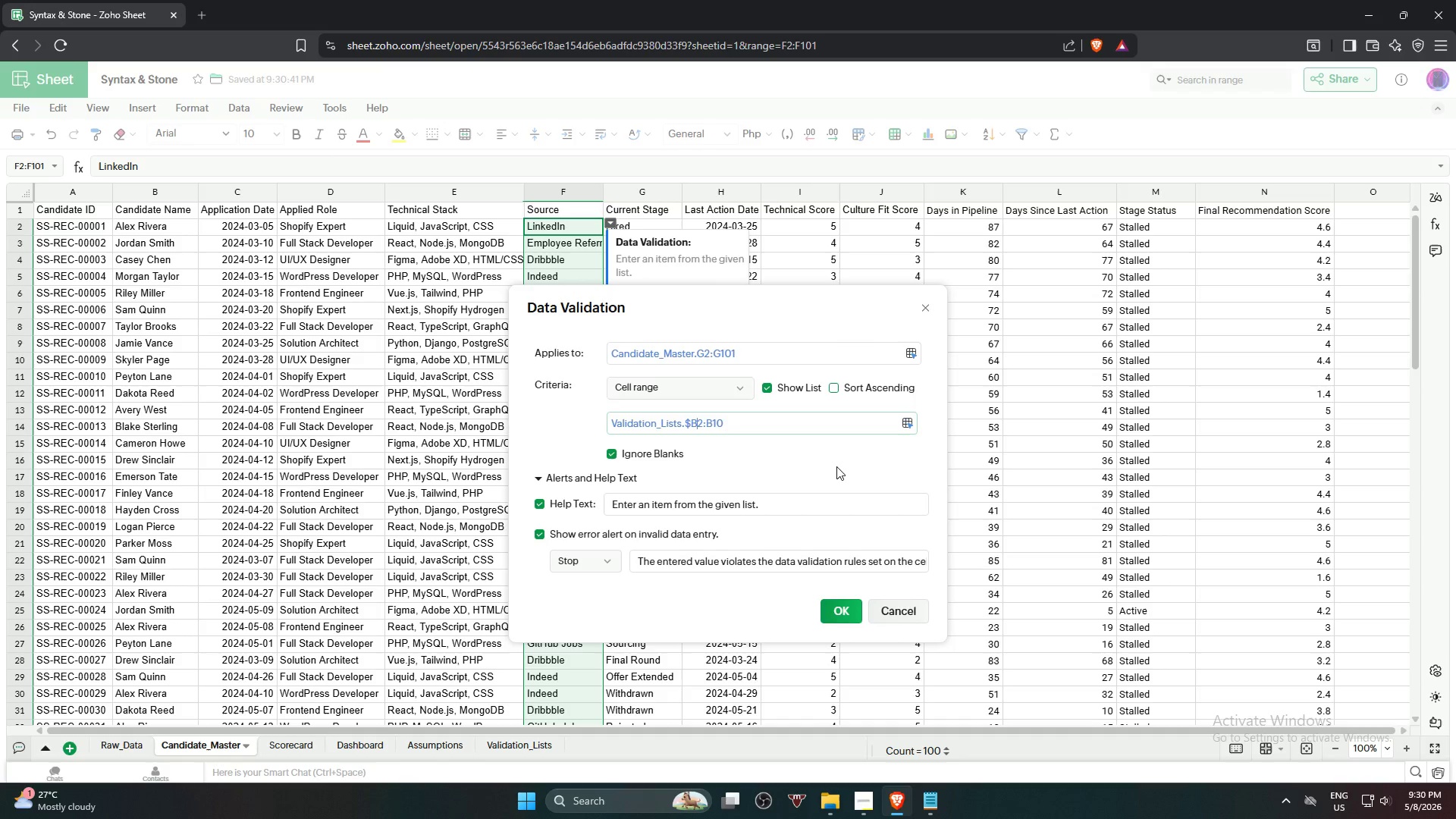 
key(Shift+ShiftRight)
 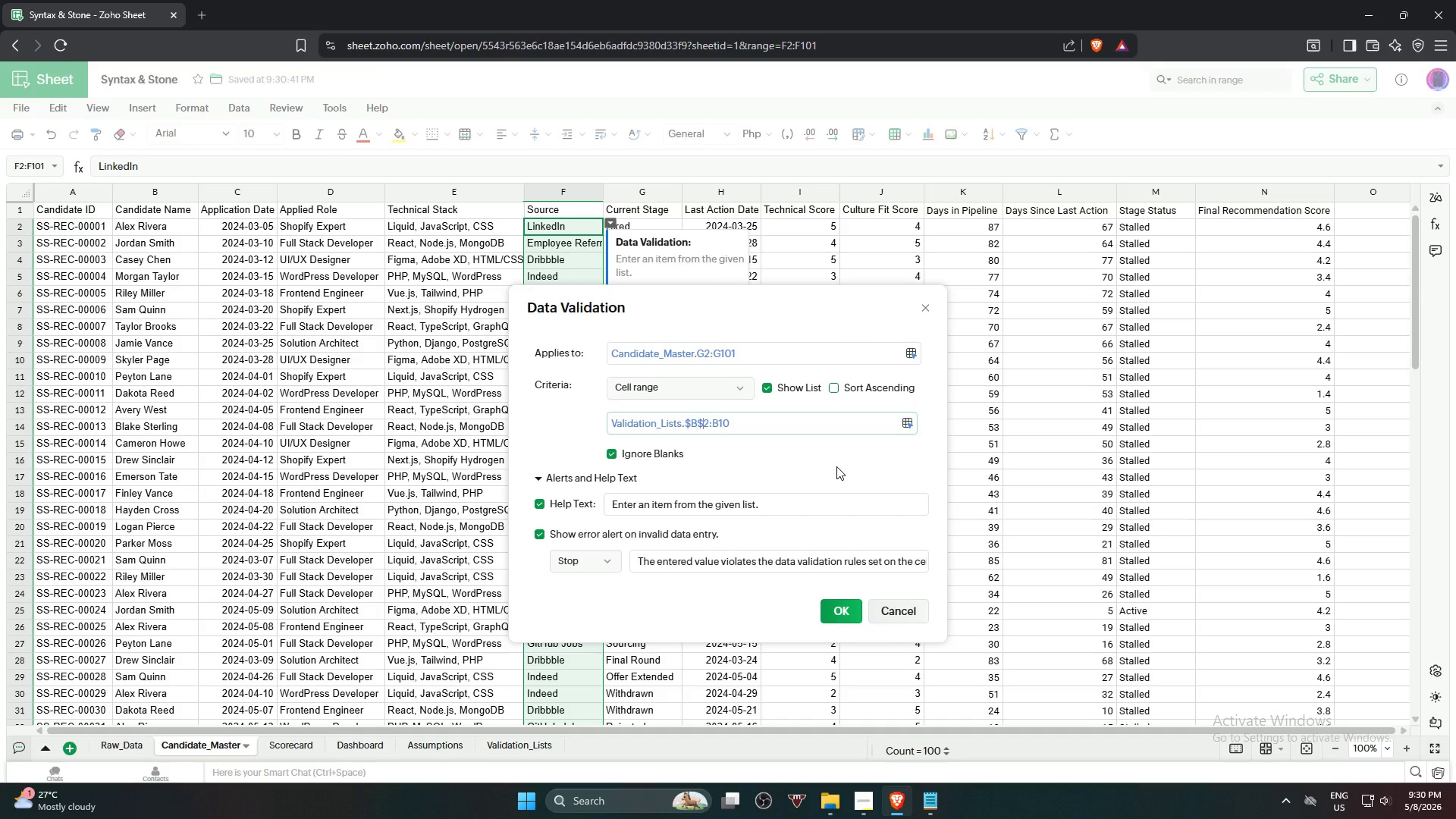 
key(Shift+4)
 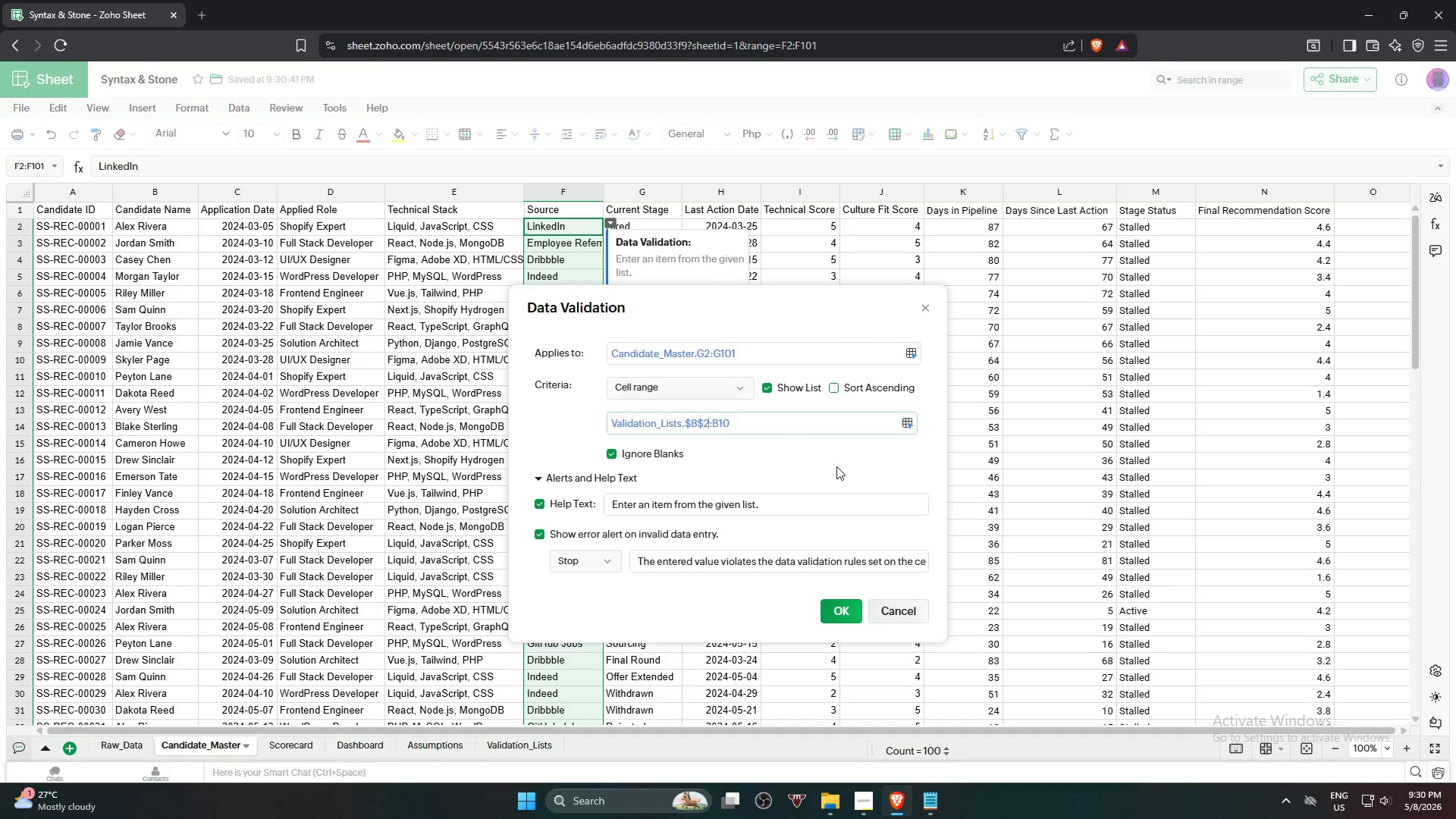 
key(ArrowRight)
 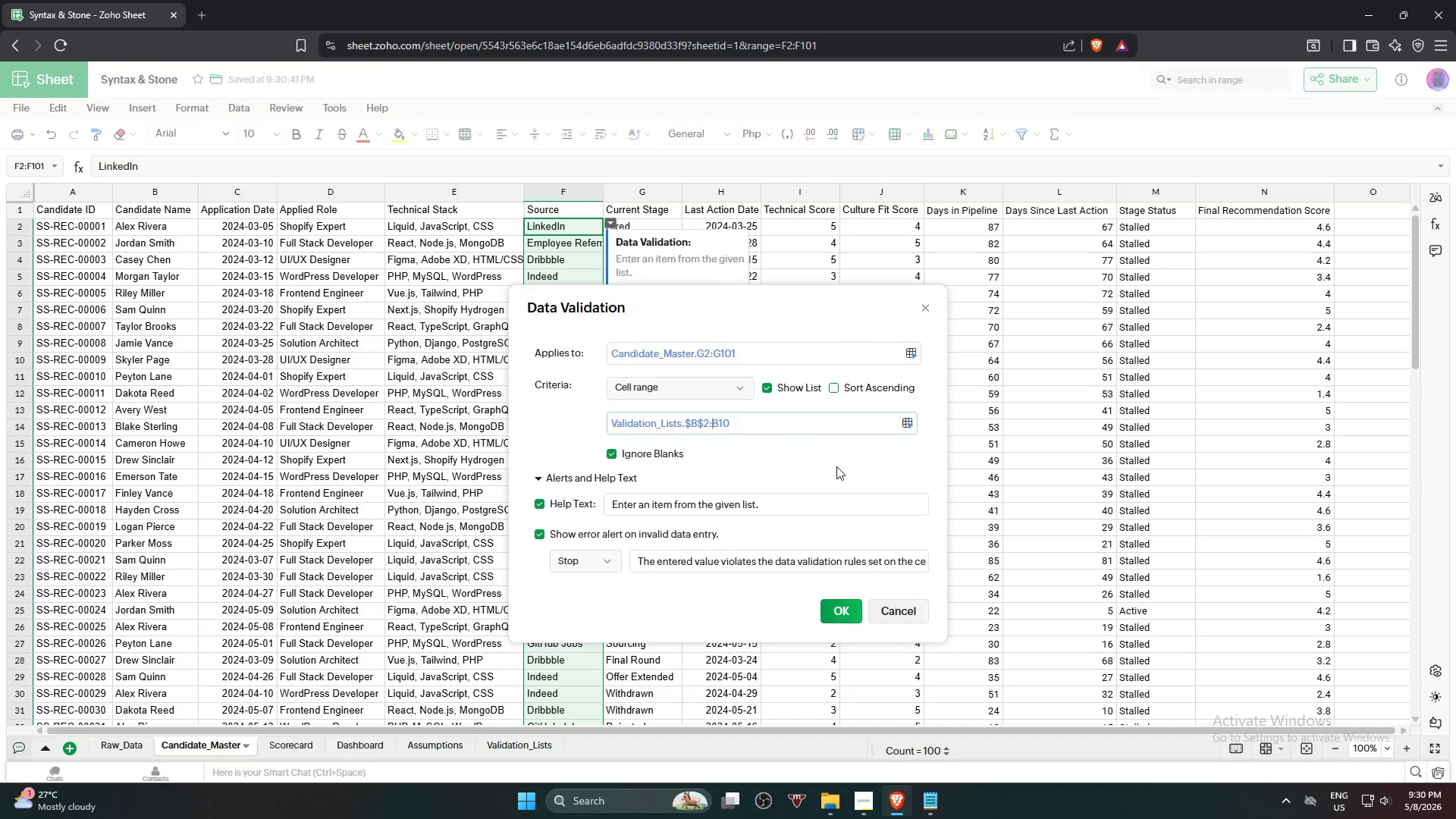 
key(ArrowRight)
 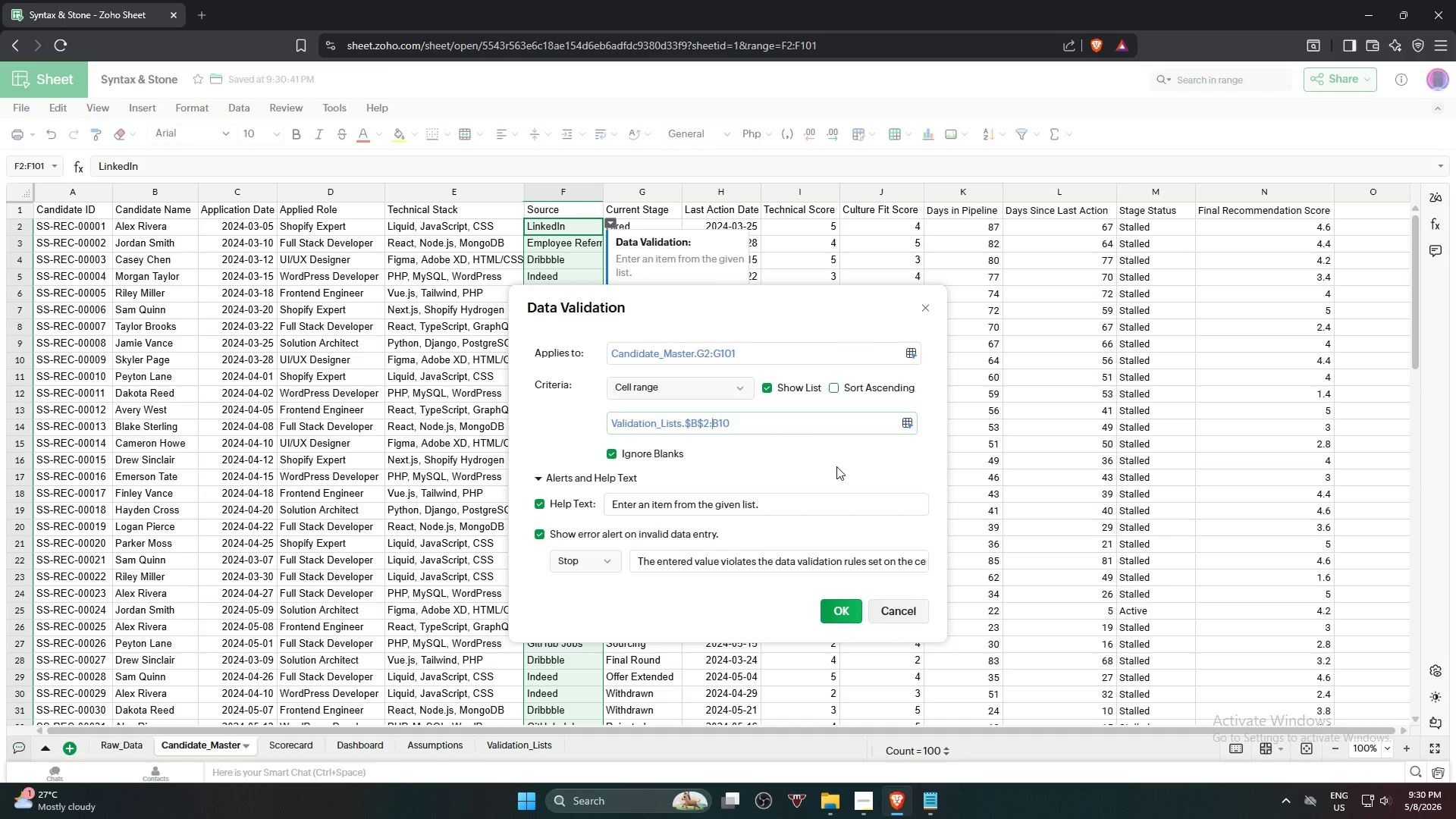 
key(Shift+ShiftRight)
 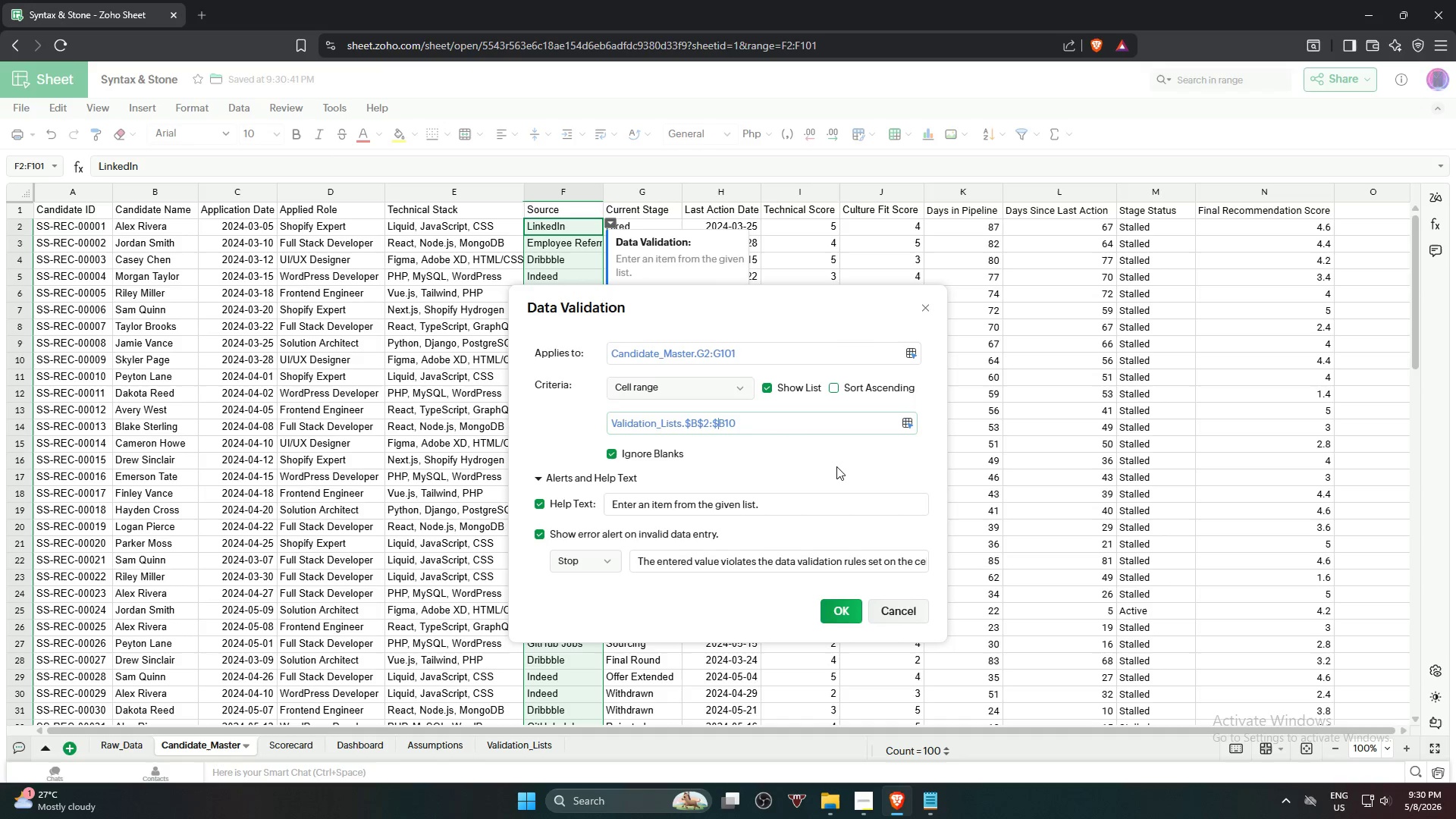 
key(Shift+4)
 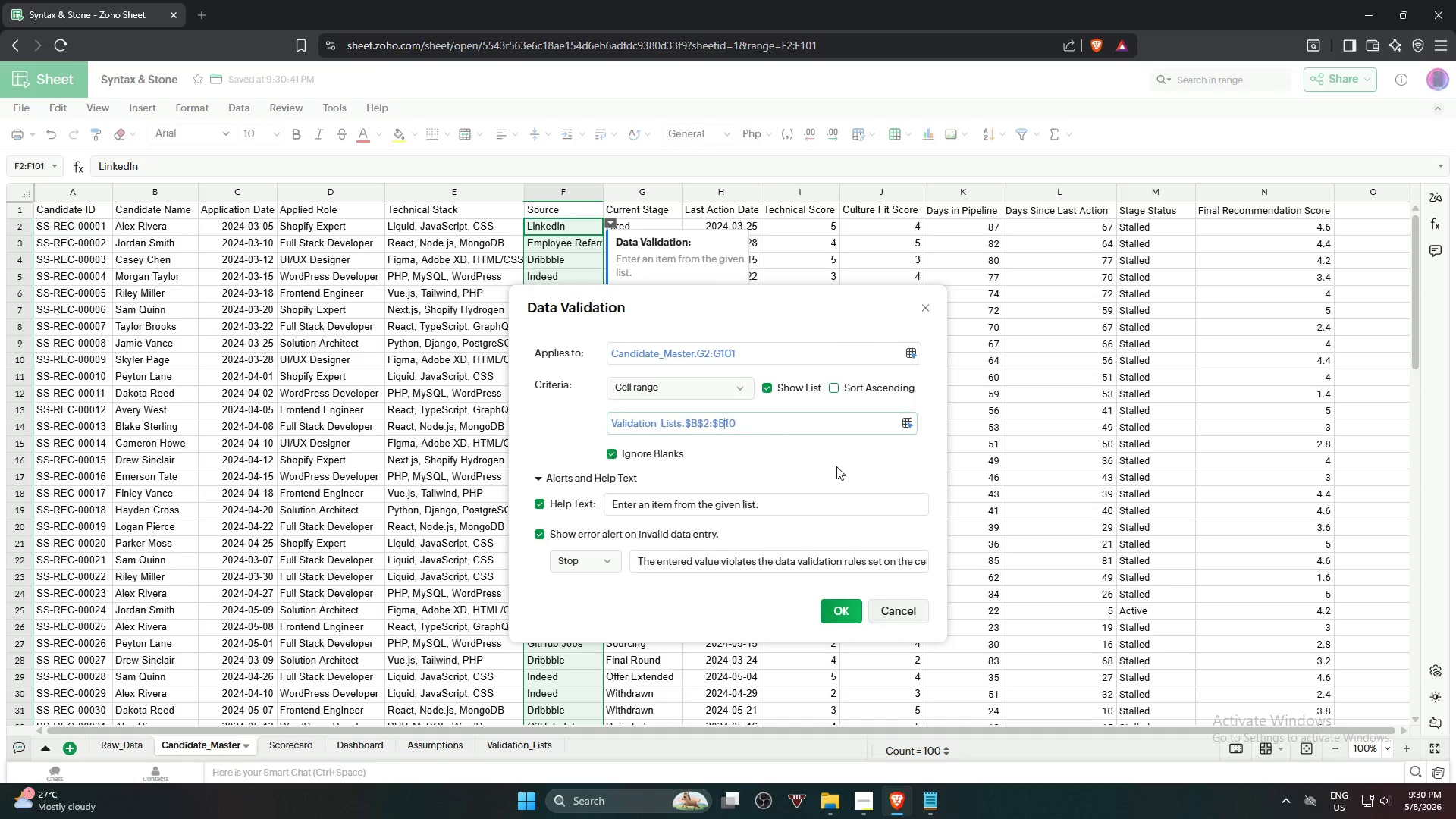 
key(ArrowRight)
 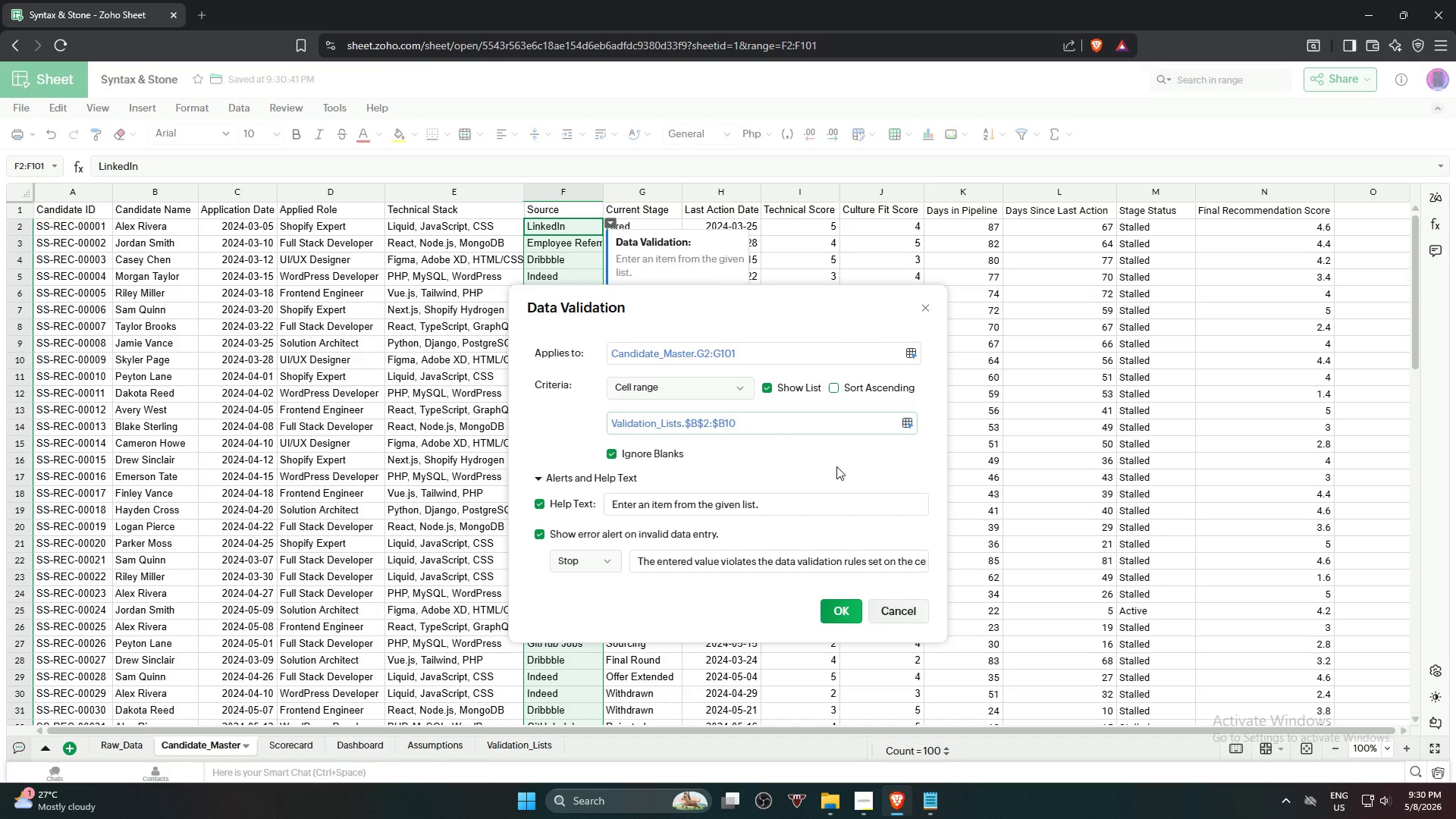 
key(Shift+ShiftRight)
 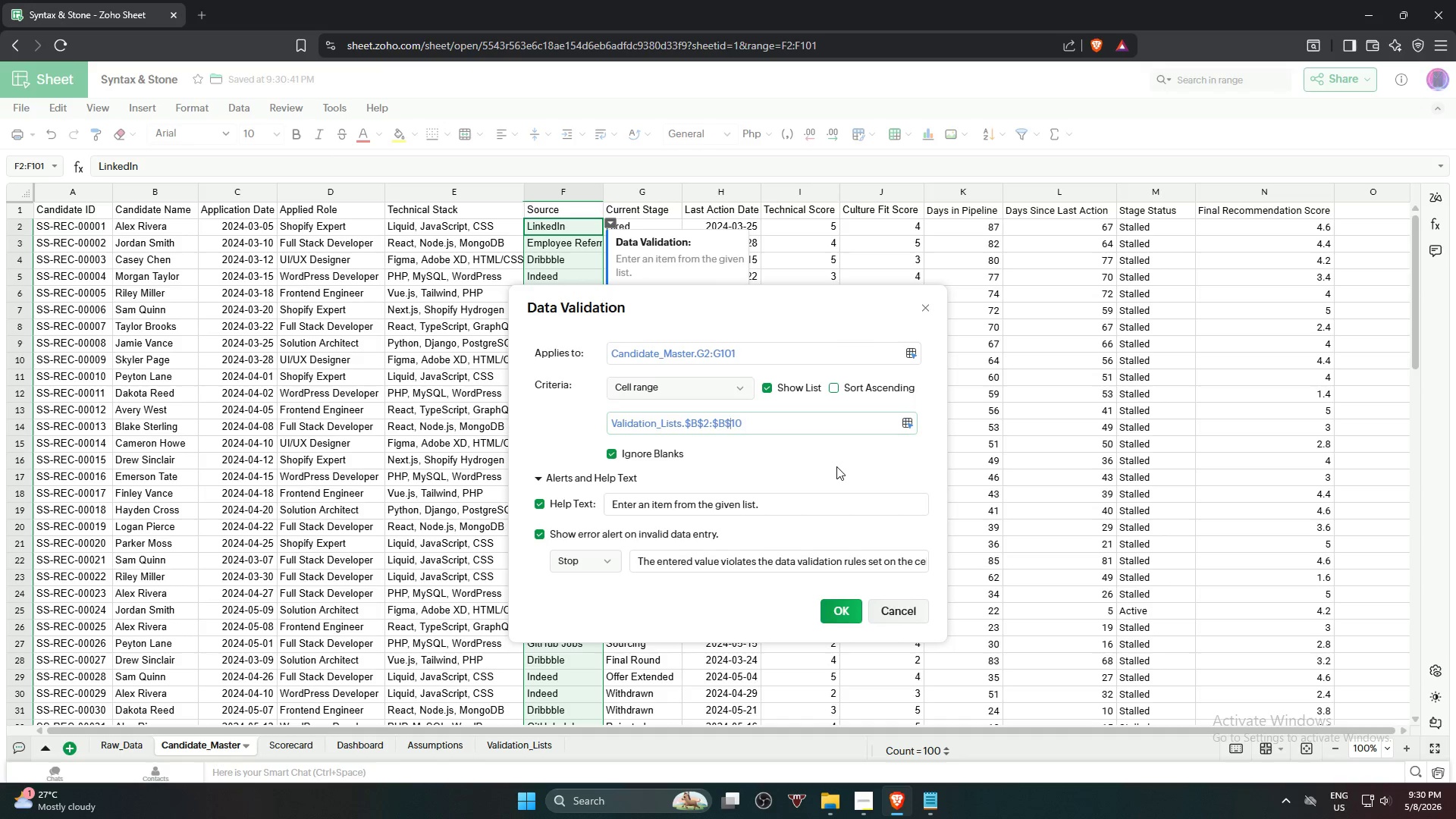 
key(Shift+4)
 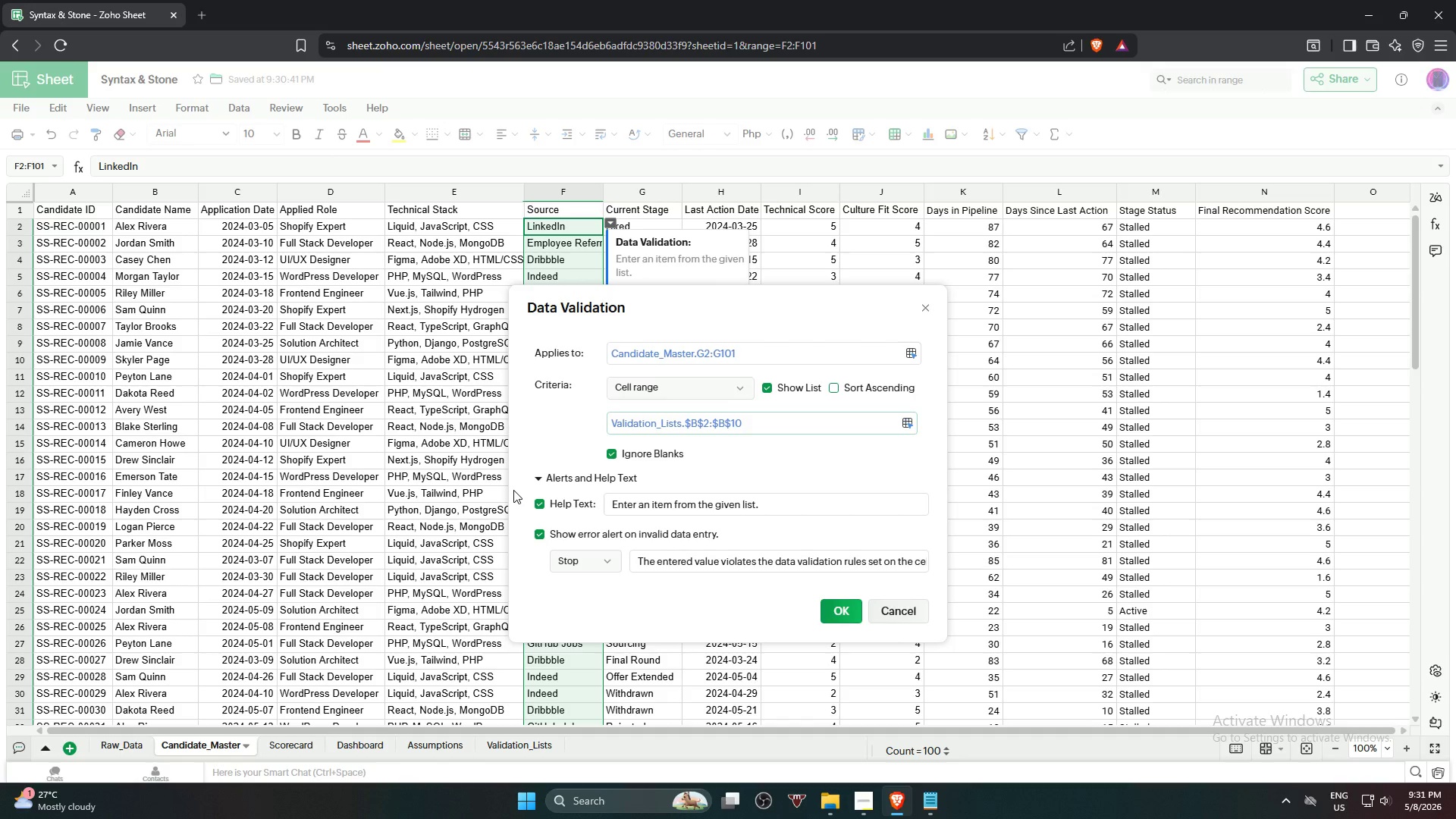 
wait(26.98)
 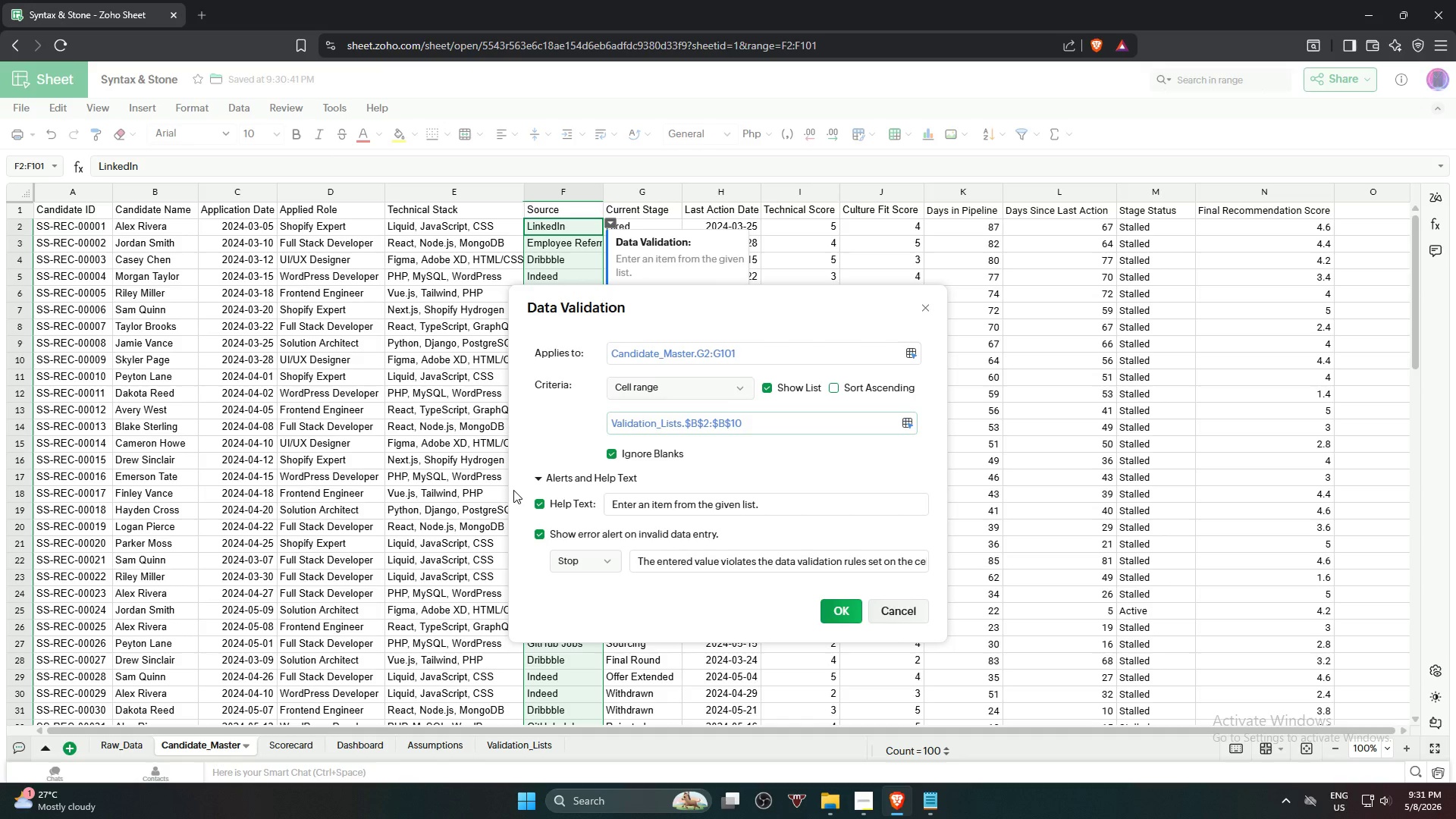 
left_click([843, 612])
 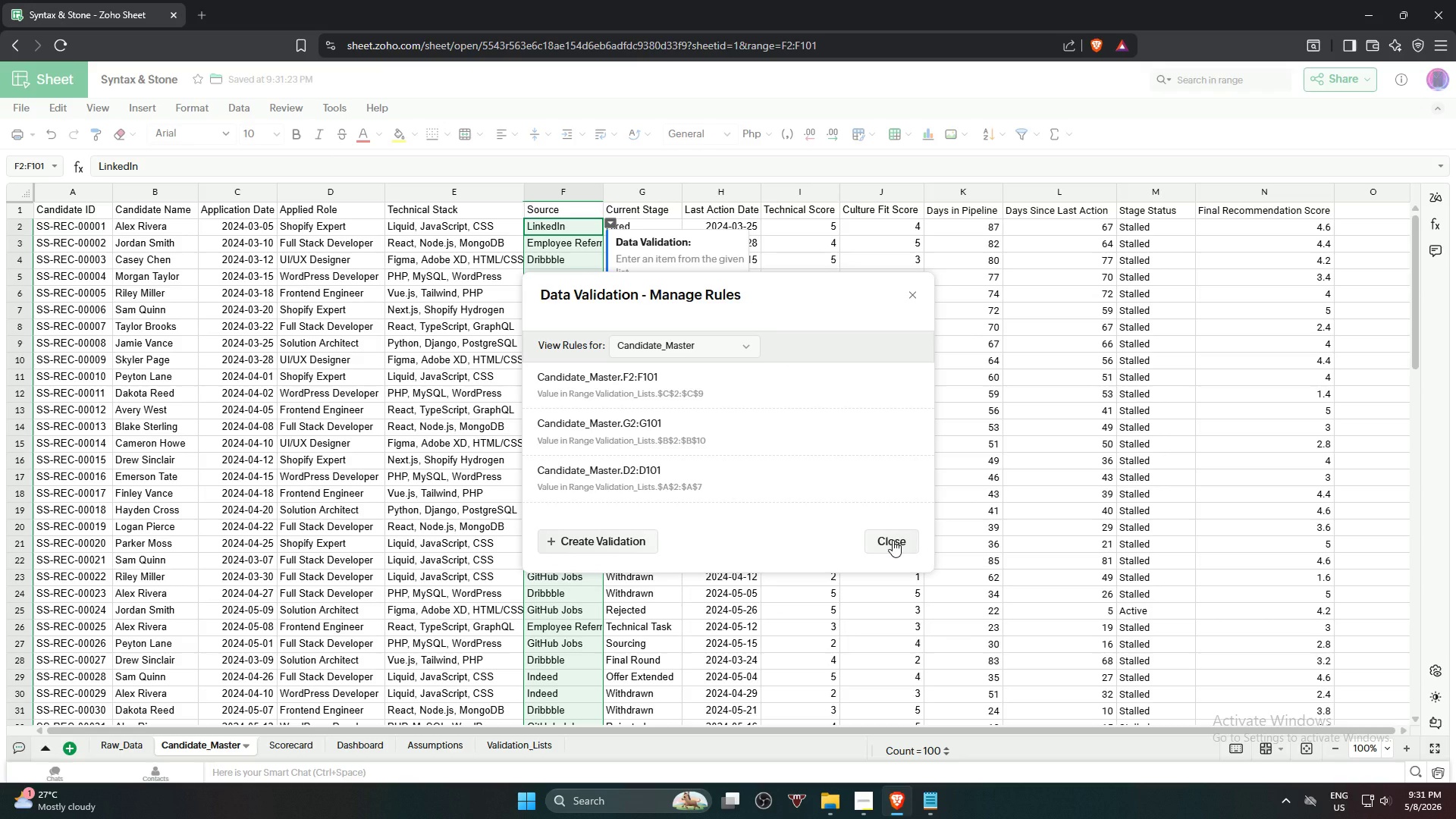 
wait(9.19)
 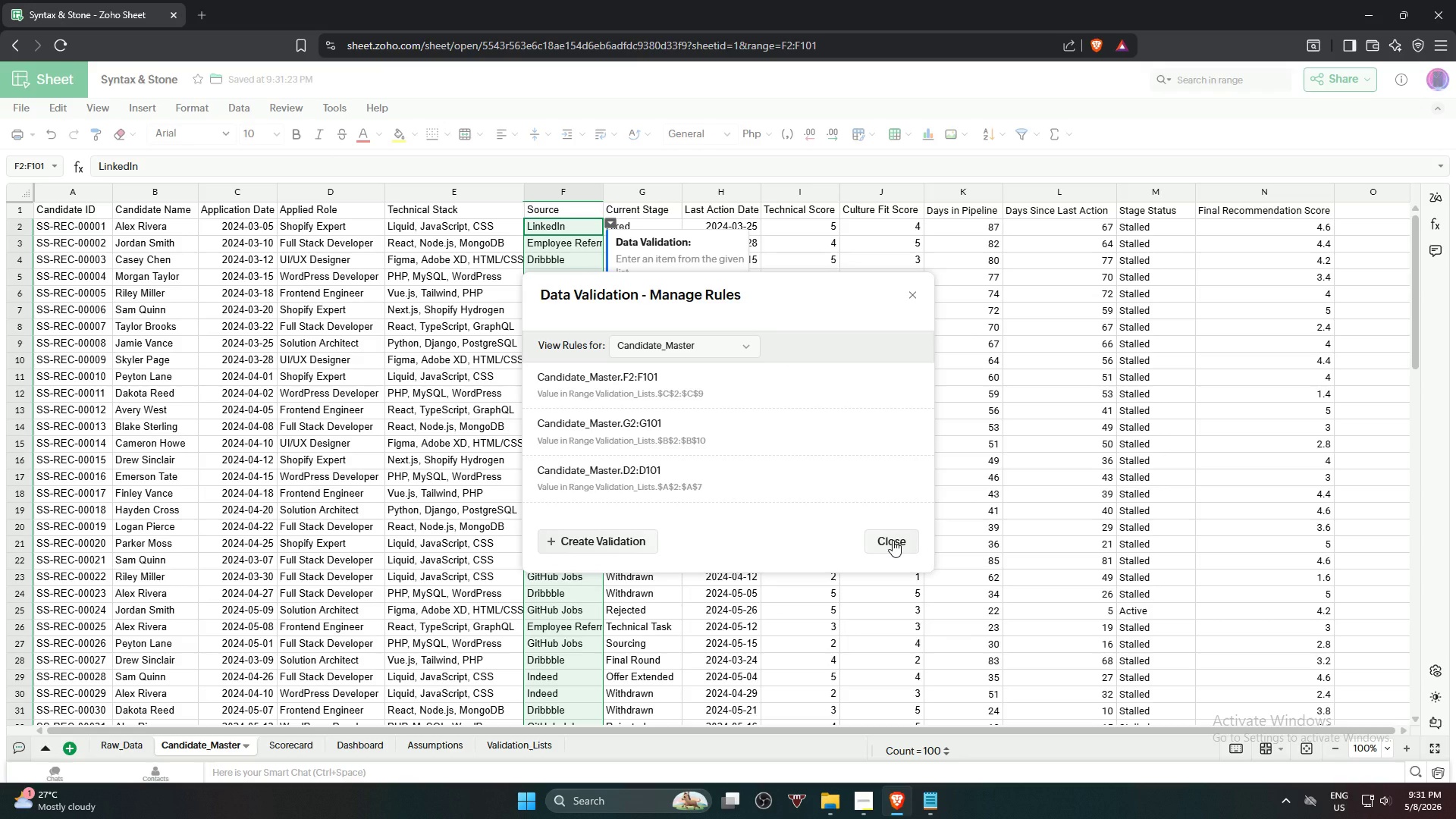 
left_click([893, 540])
 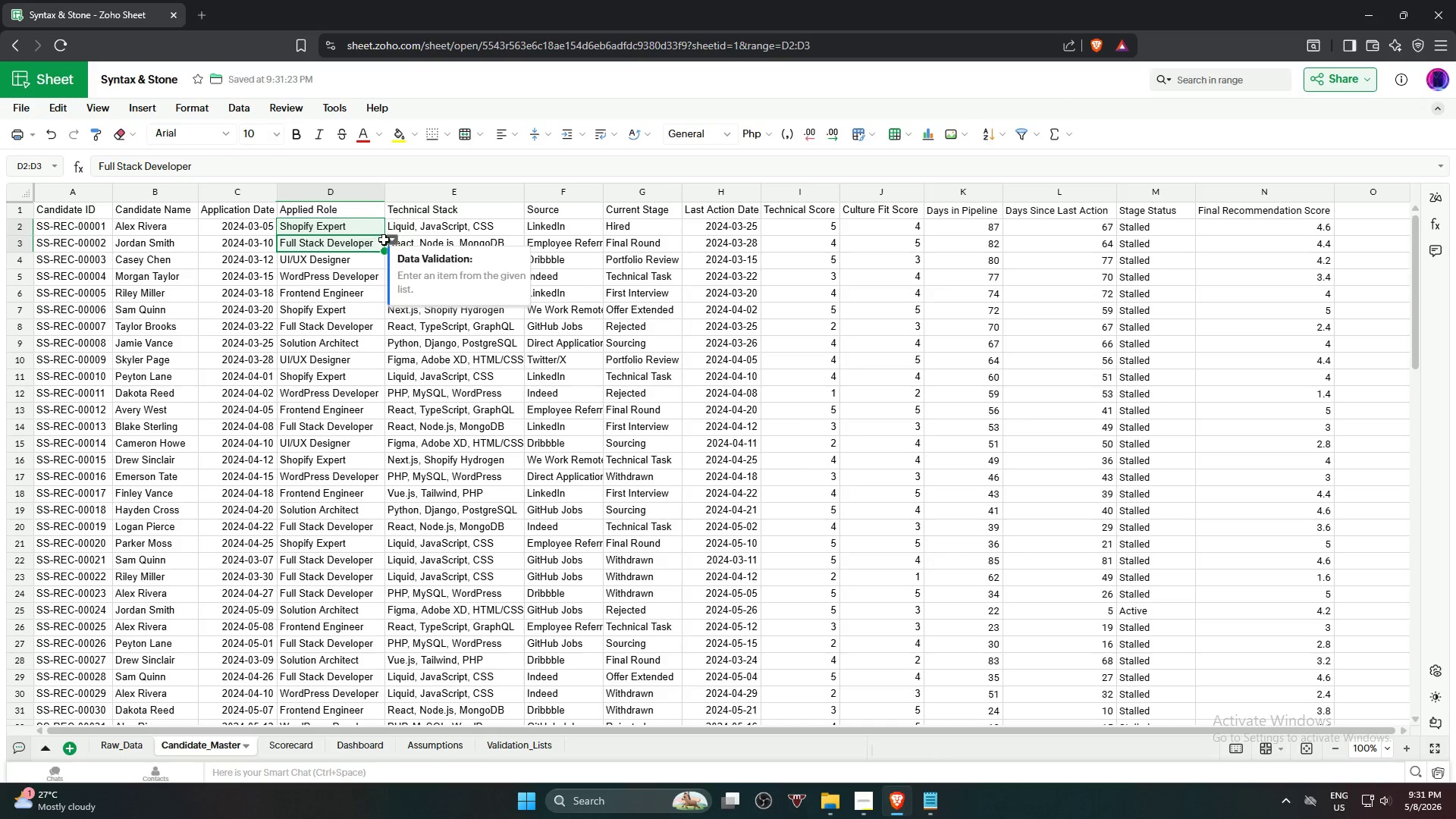 
left_click([393, 240])
 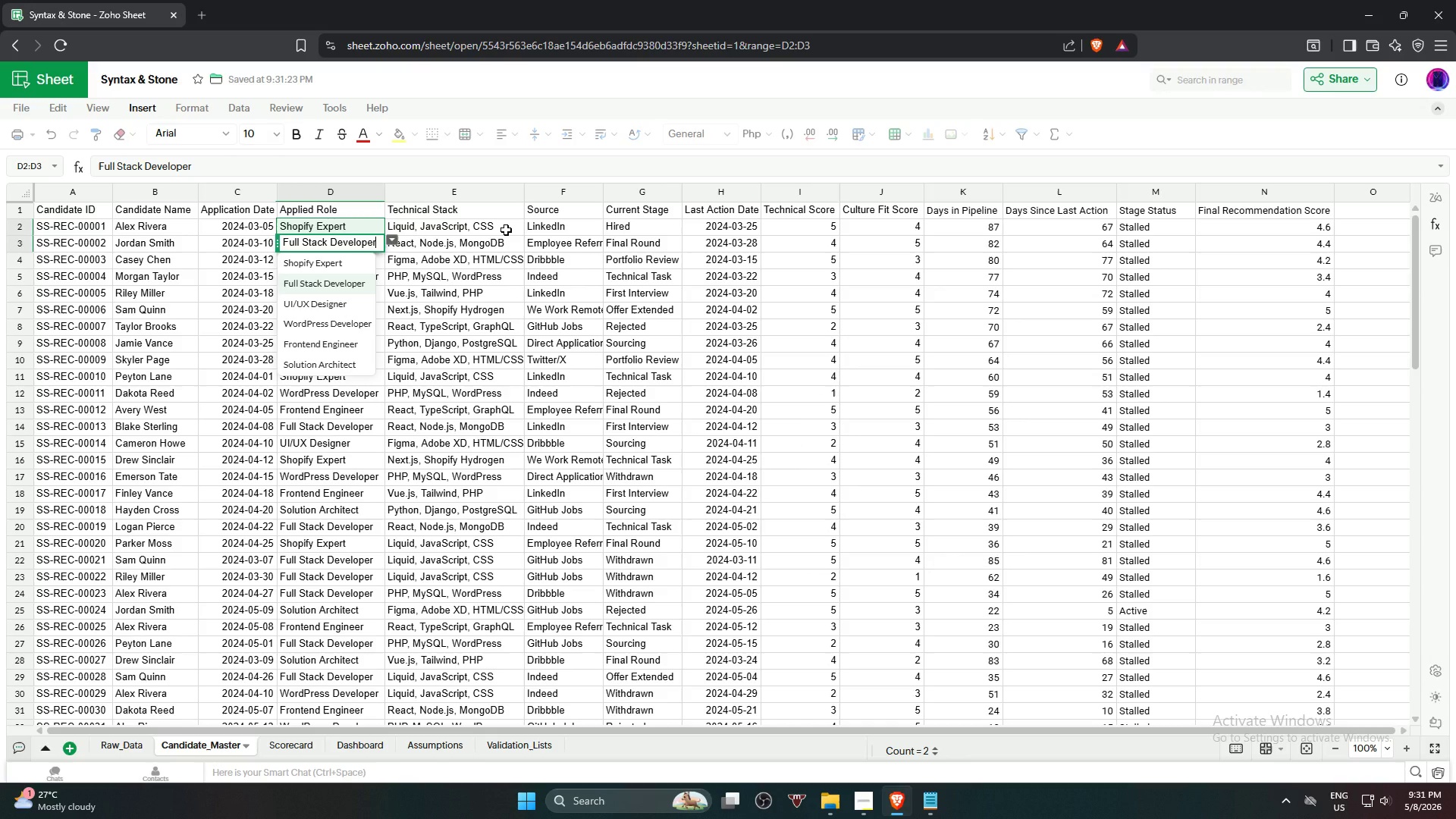 
left_click([506, 230])
 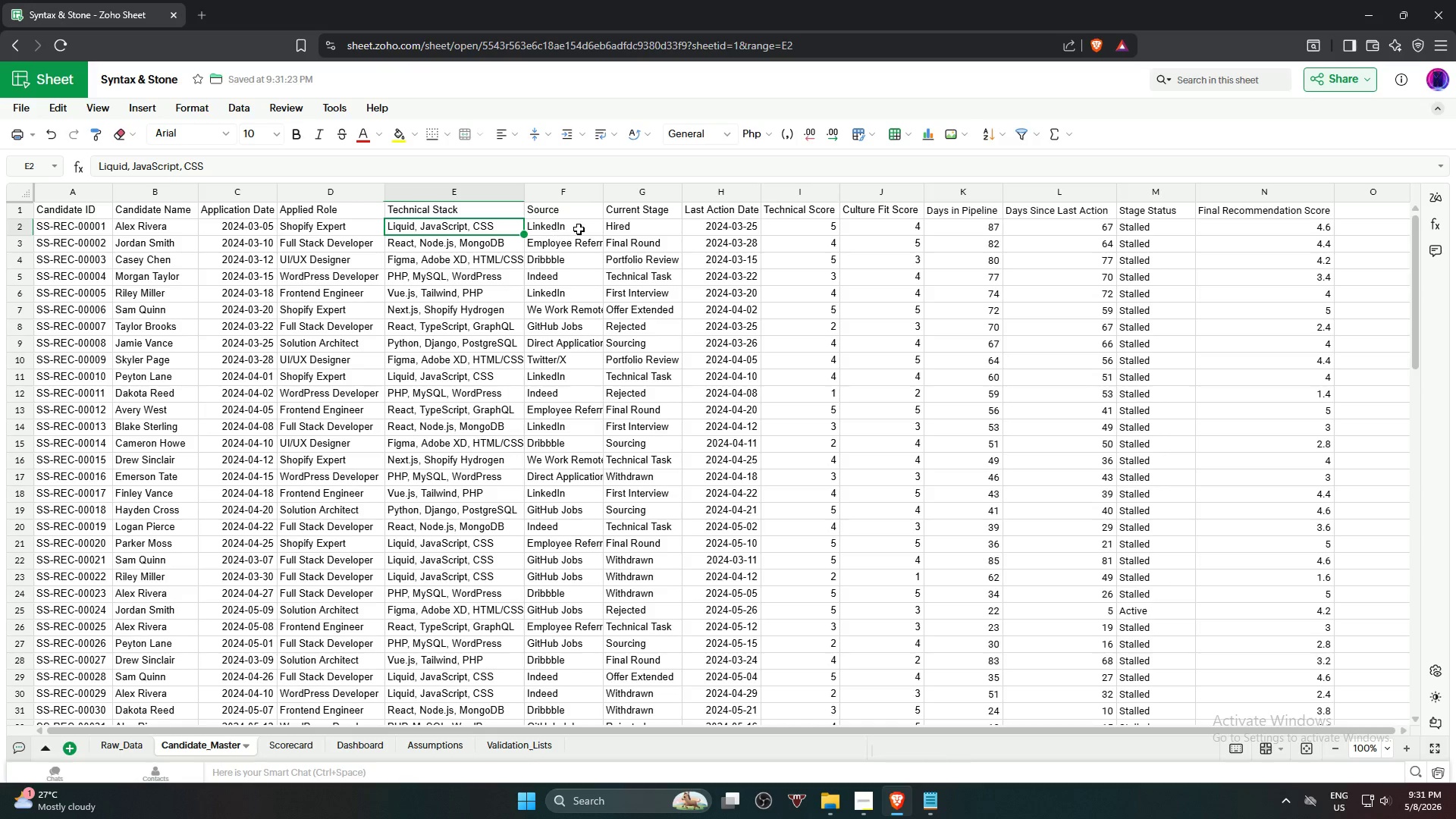 
left_click([578, 229])
 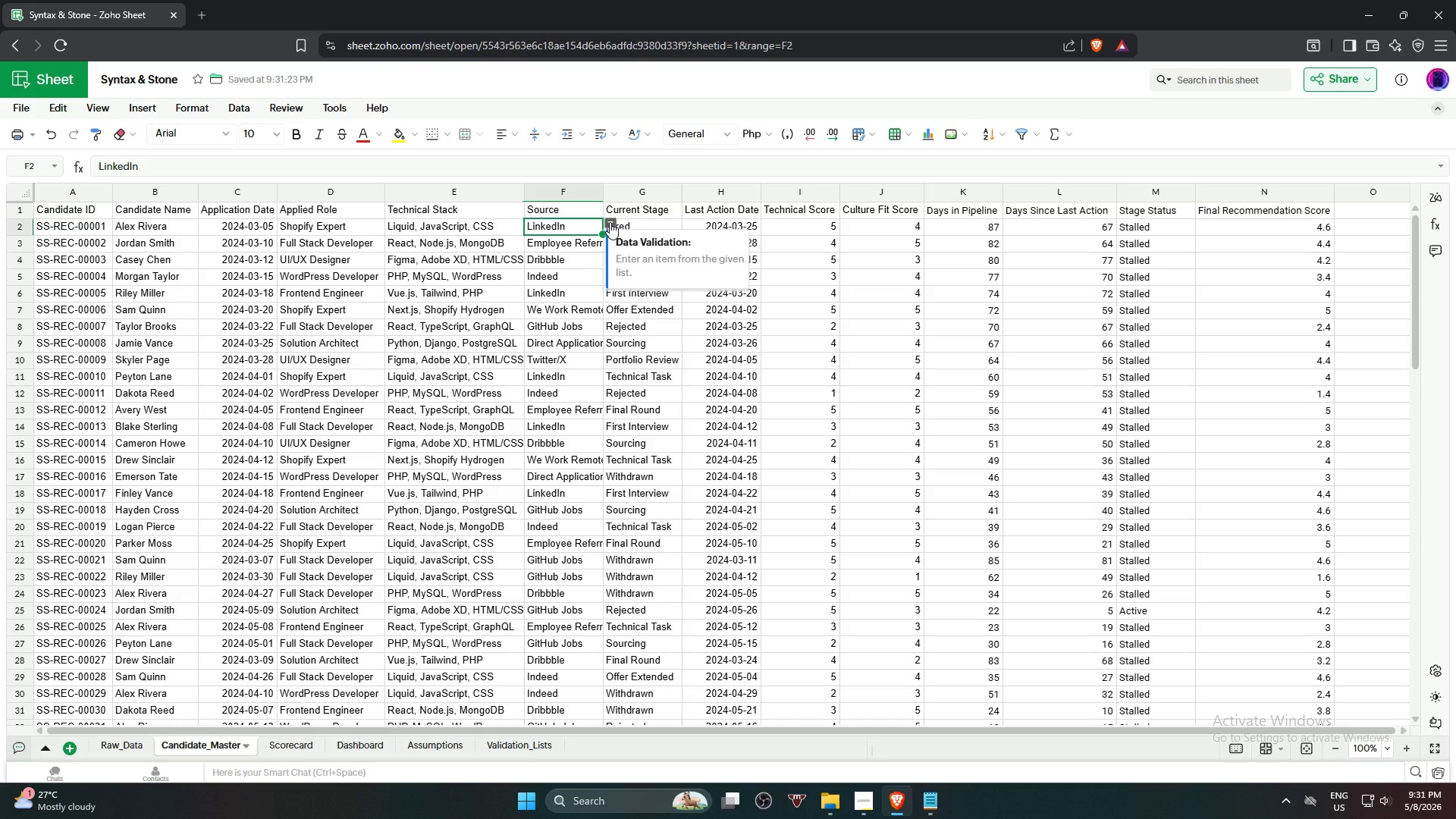 
left_click([610, 222])
 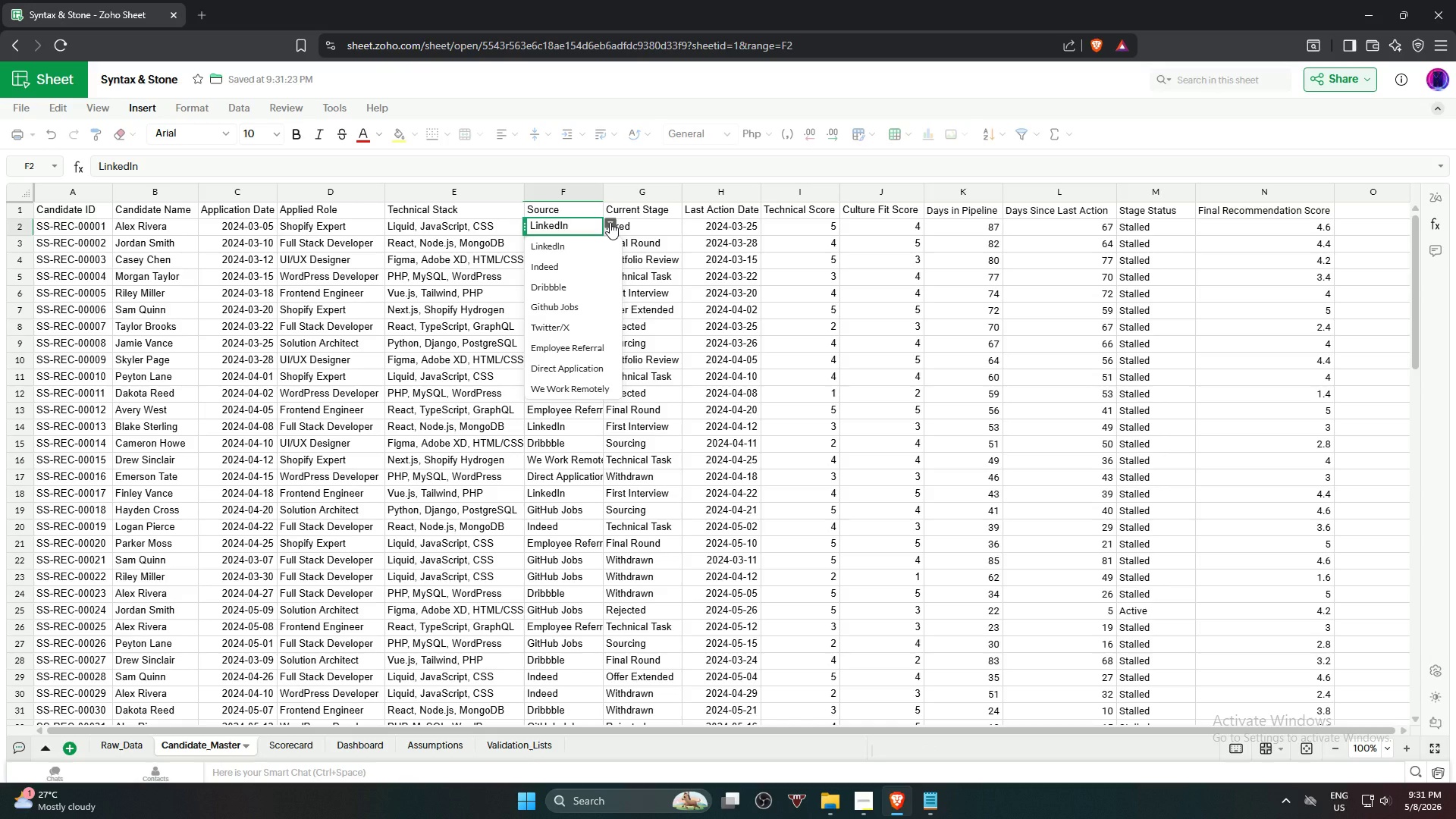 
left_click([610, 222])
 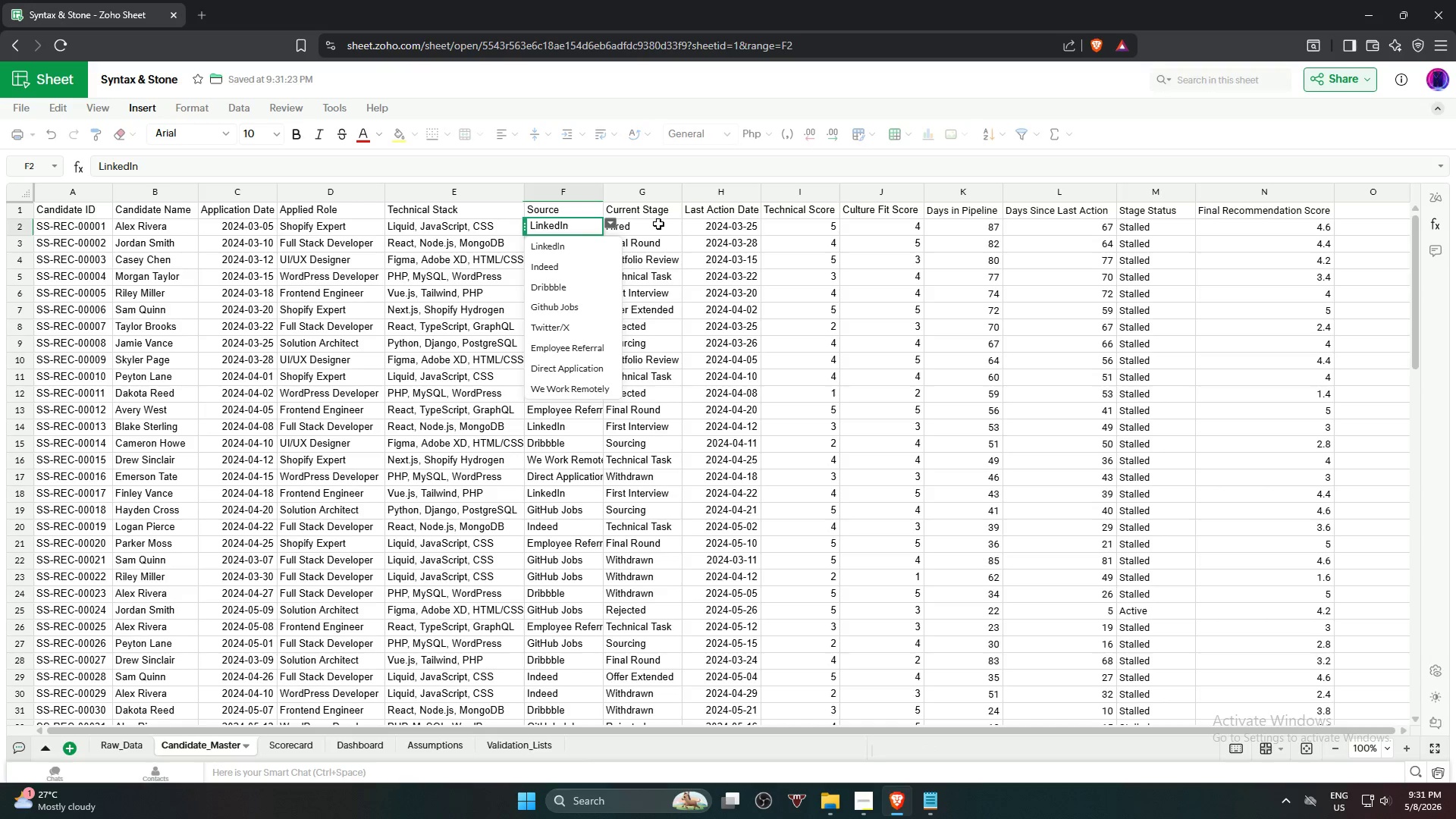 
left_click([659, 224])
 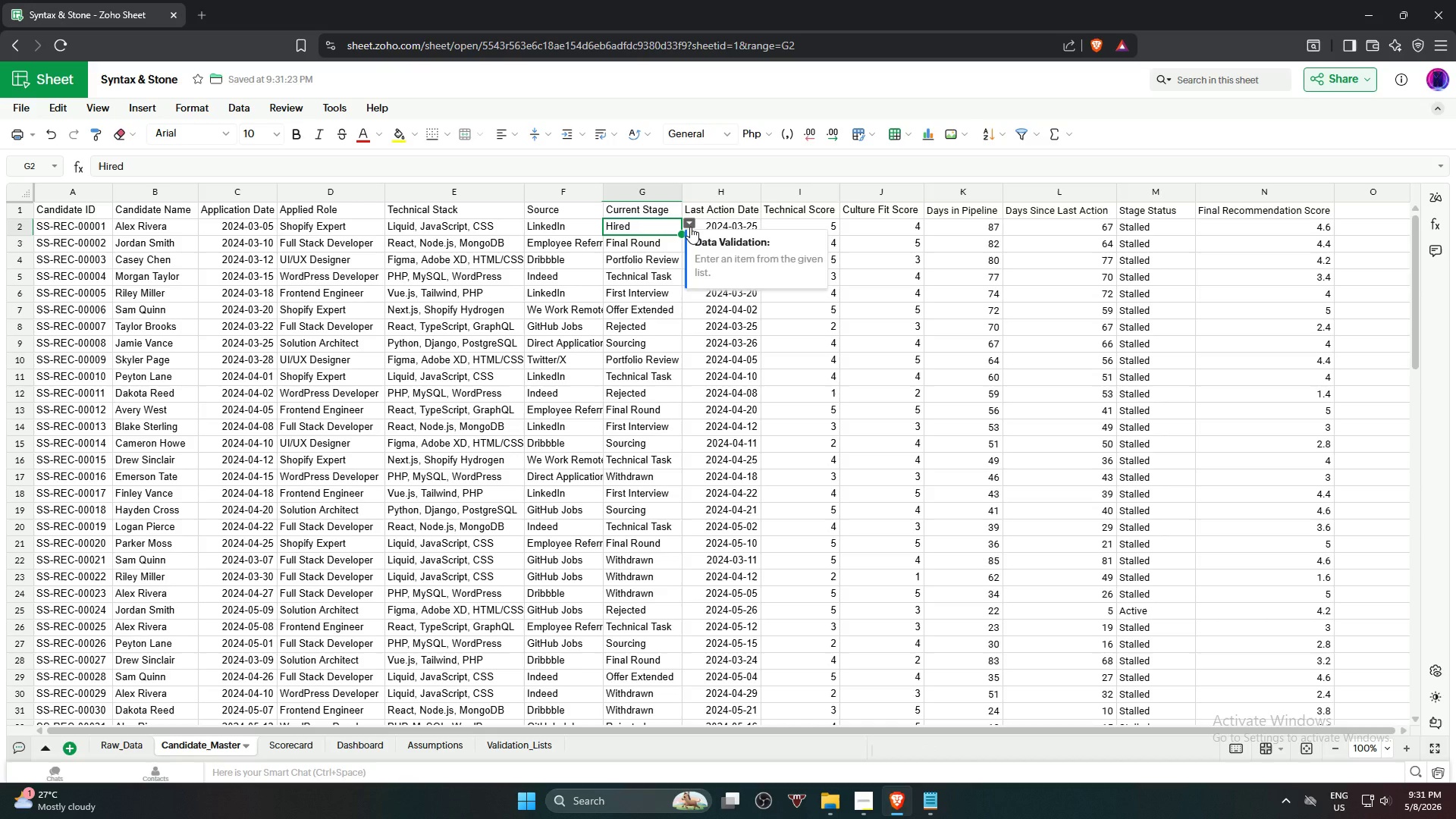 
left_click([690, 224])
 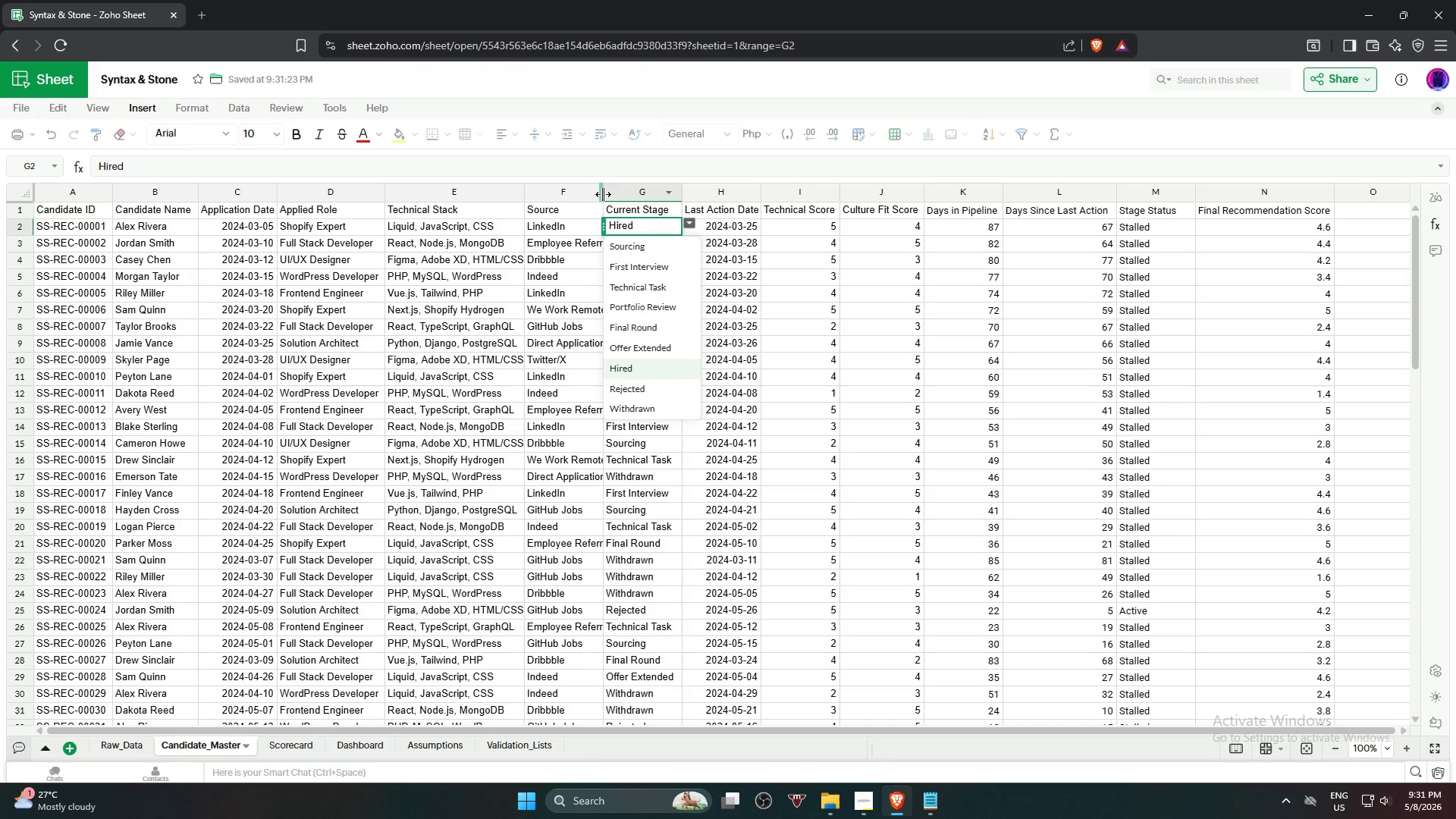 
double_click([603, 193])
 